 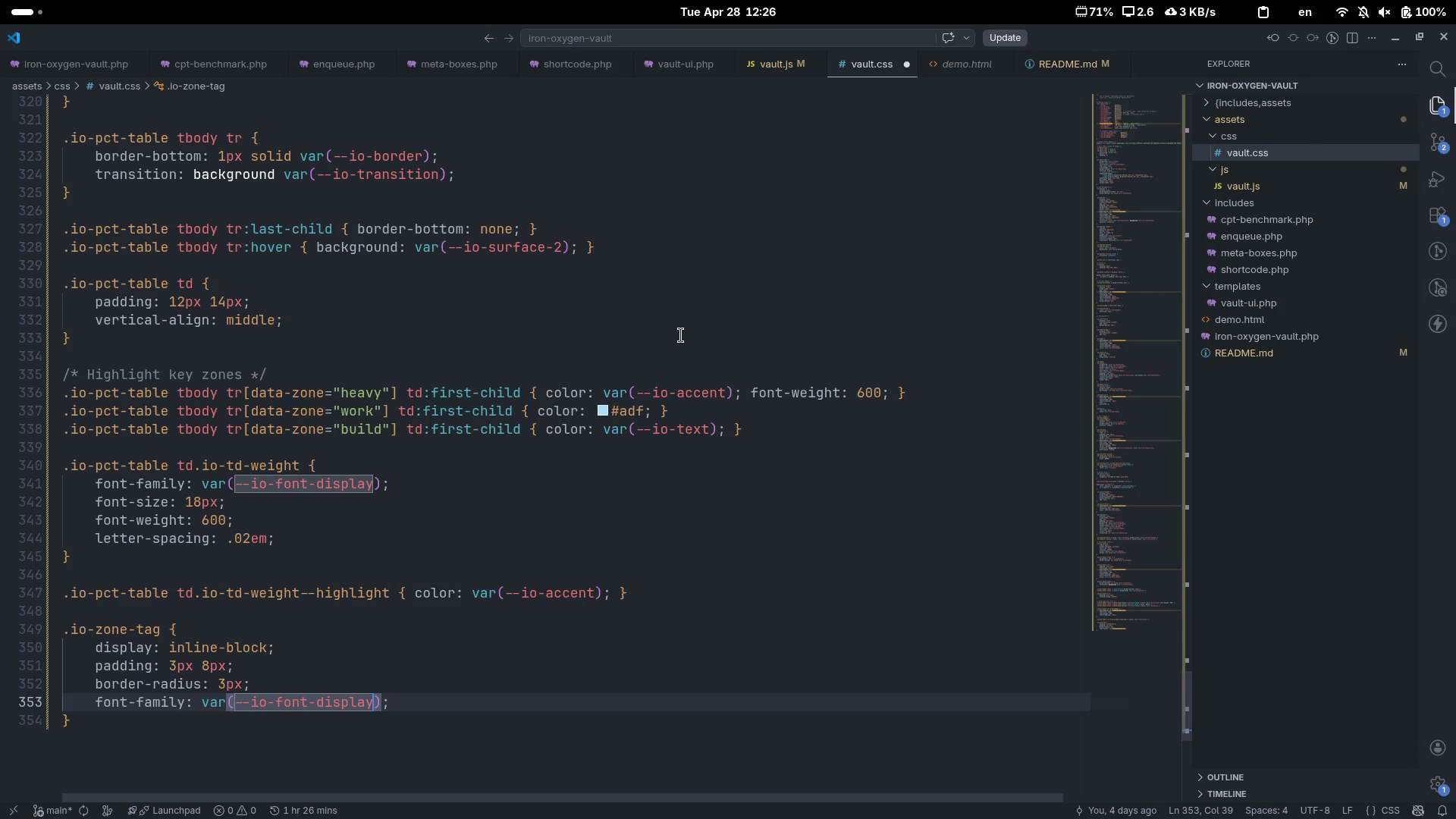 
key(Control+ControlLeft)
 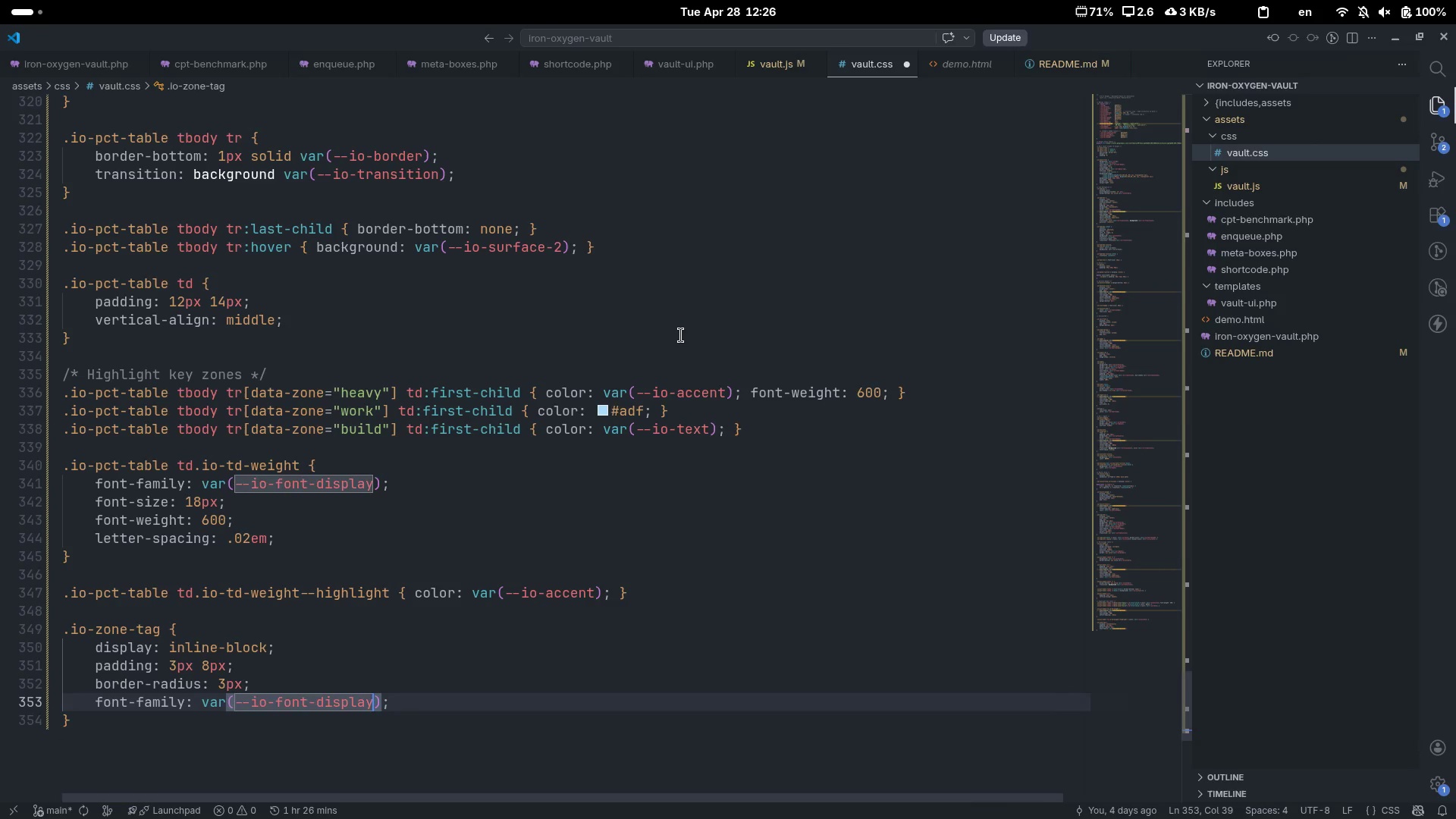 
key(Control+ArrowRight)
 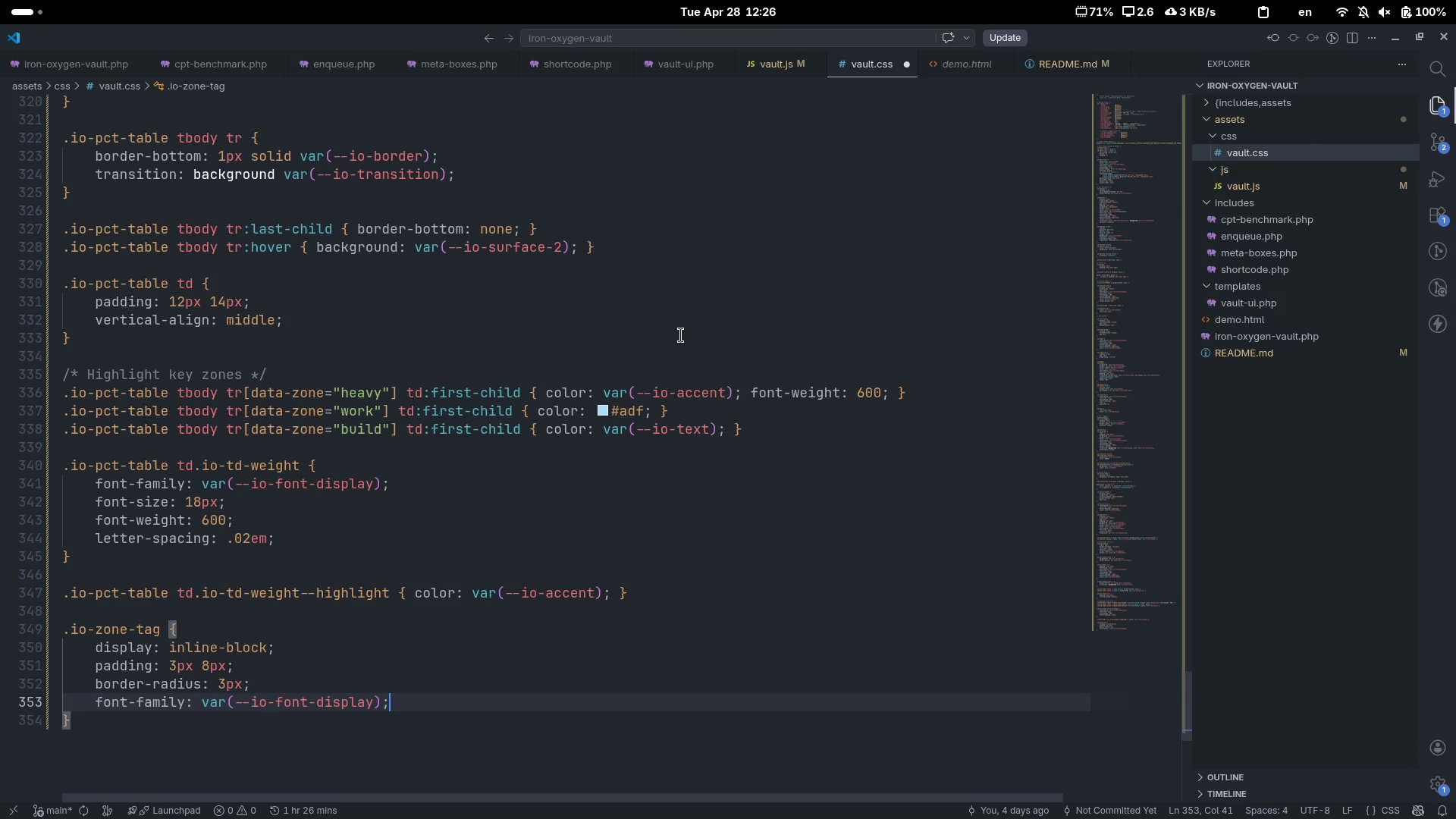 
key(Enter)
 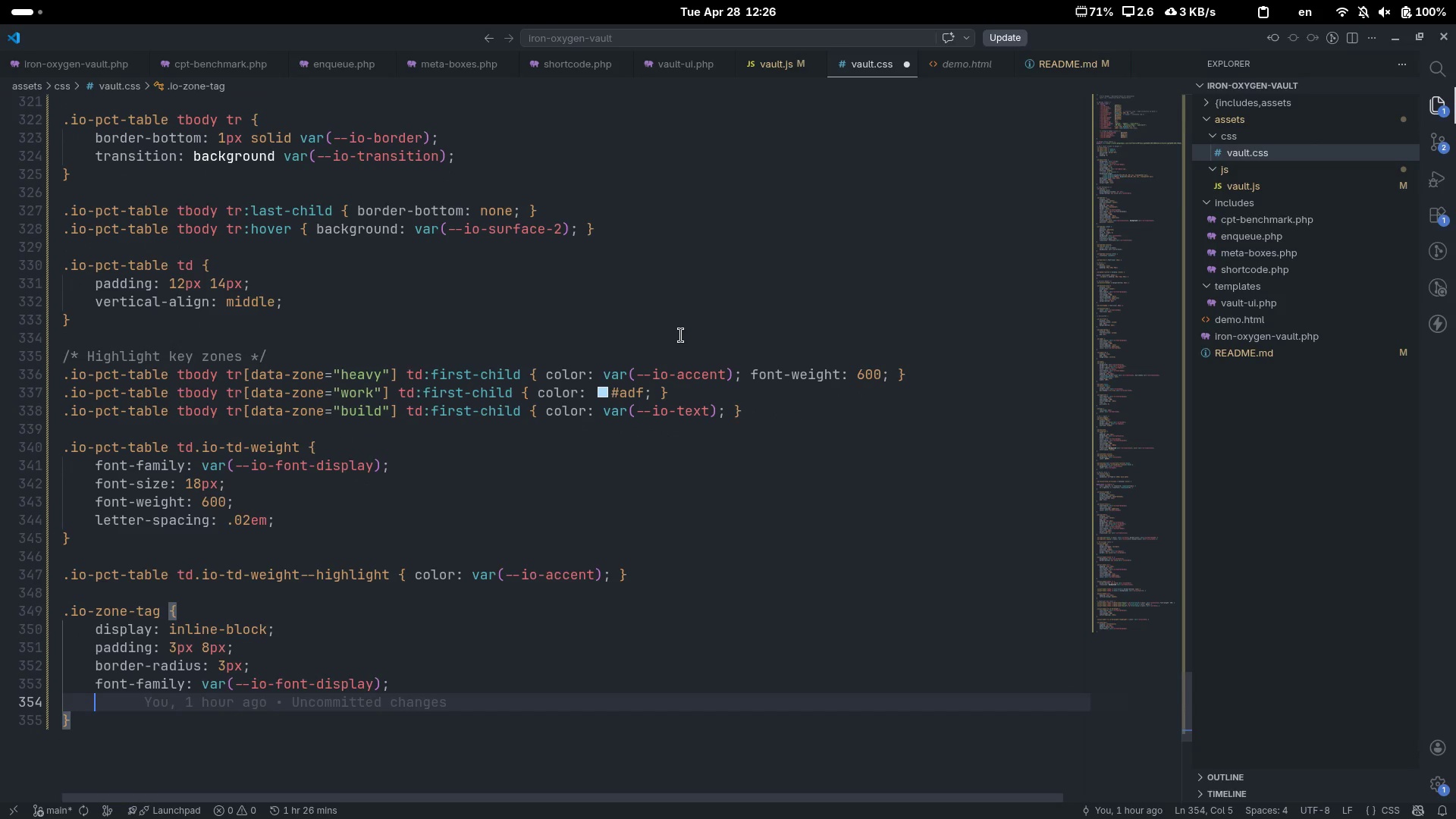 
type(don)
 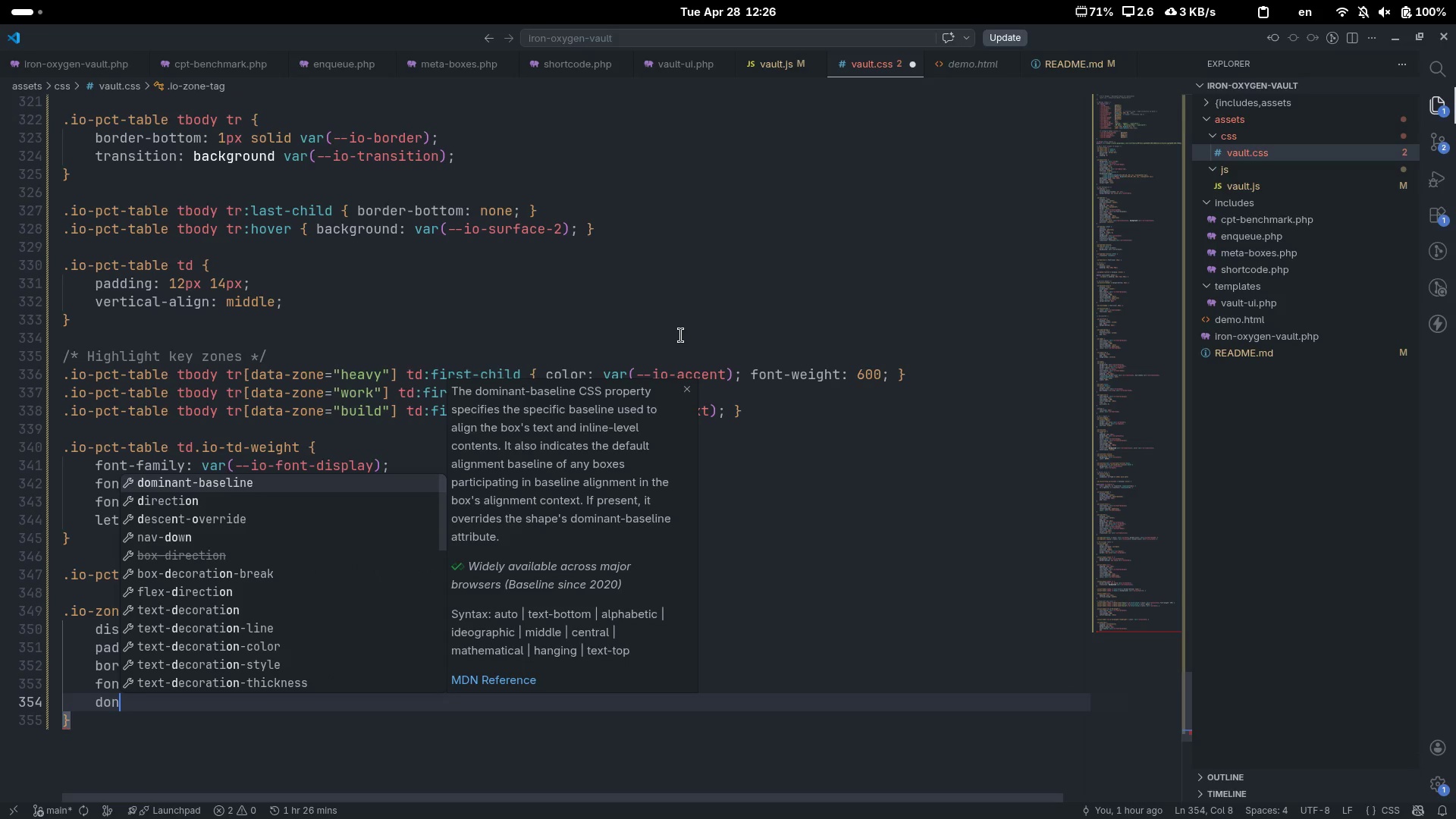 
key(Control+ControlLeft)
 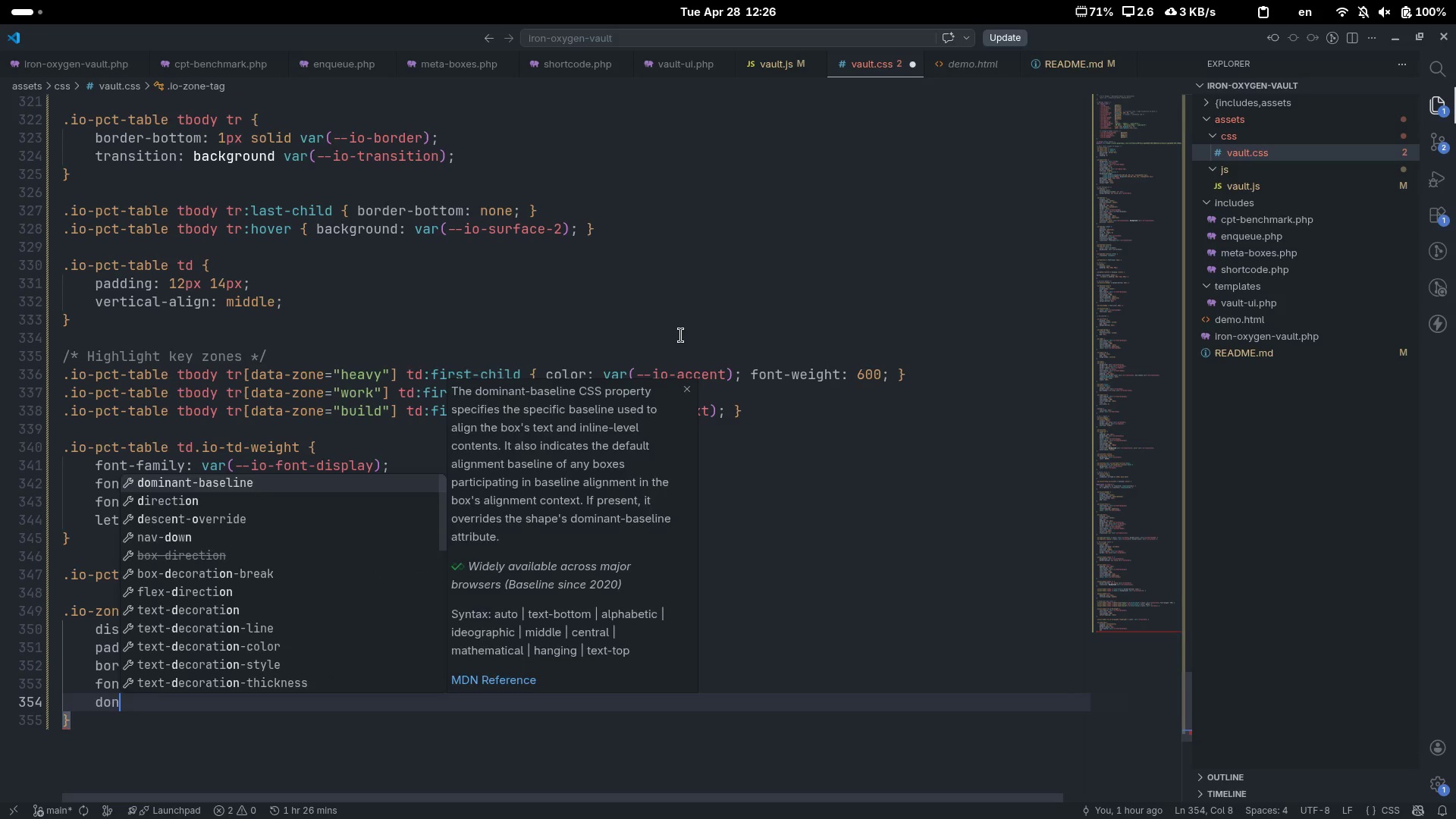 
key(Control+Backspace)
 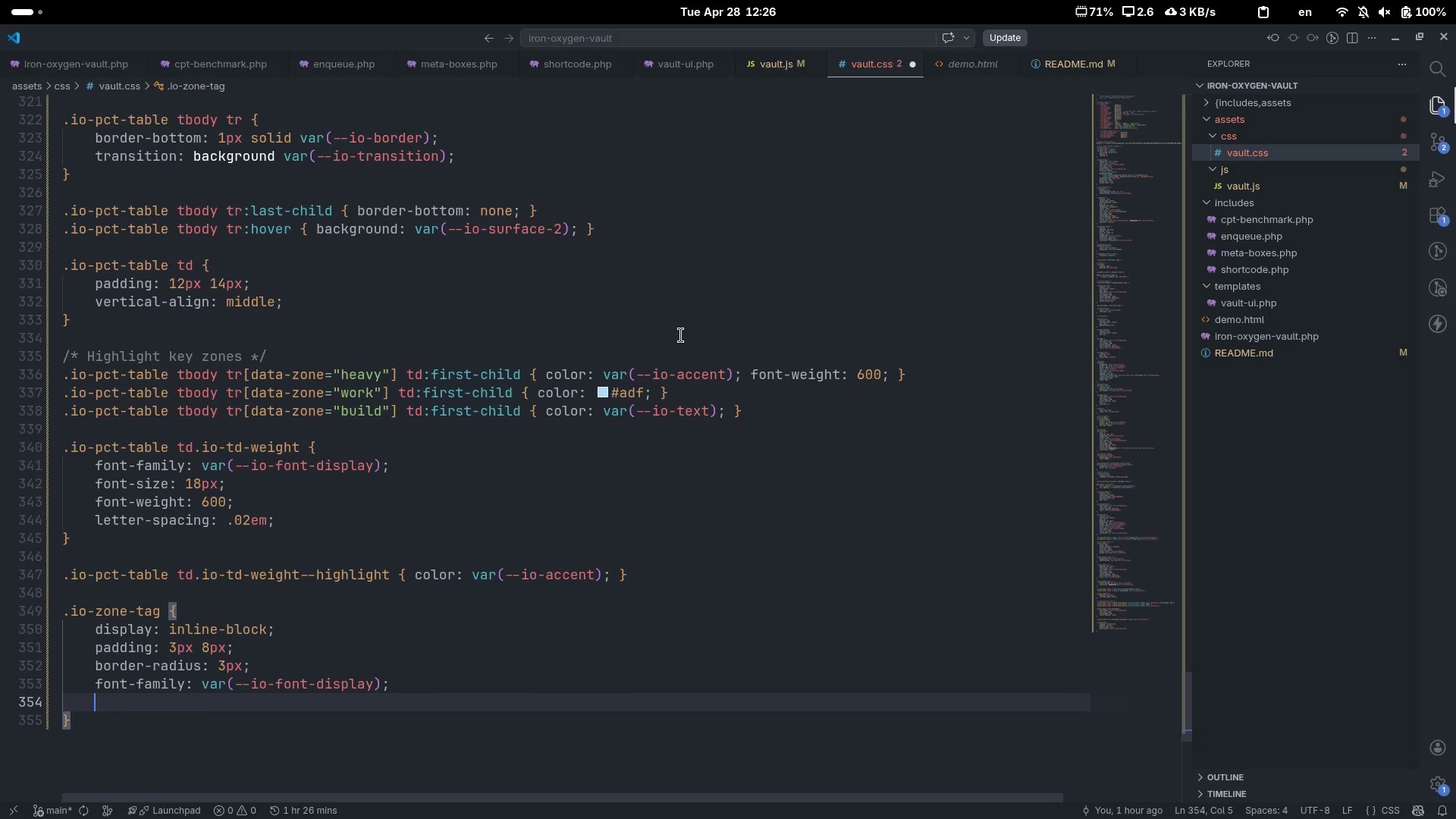 
type(font0)
key(Backspace)
type(-wri)
key(Backspace)
key(Backspace)
type(ei)
key(Tab)
type(600)
 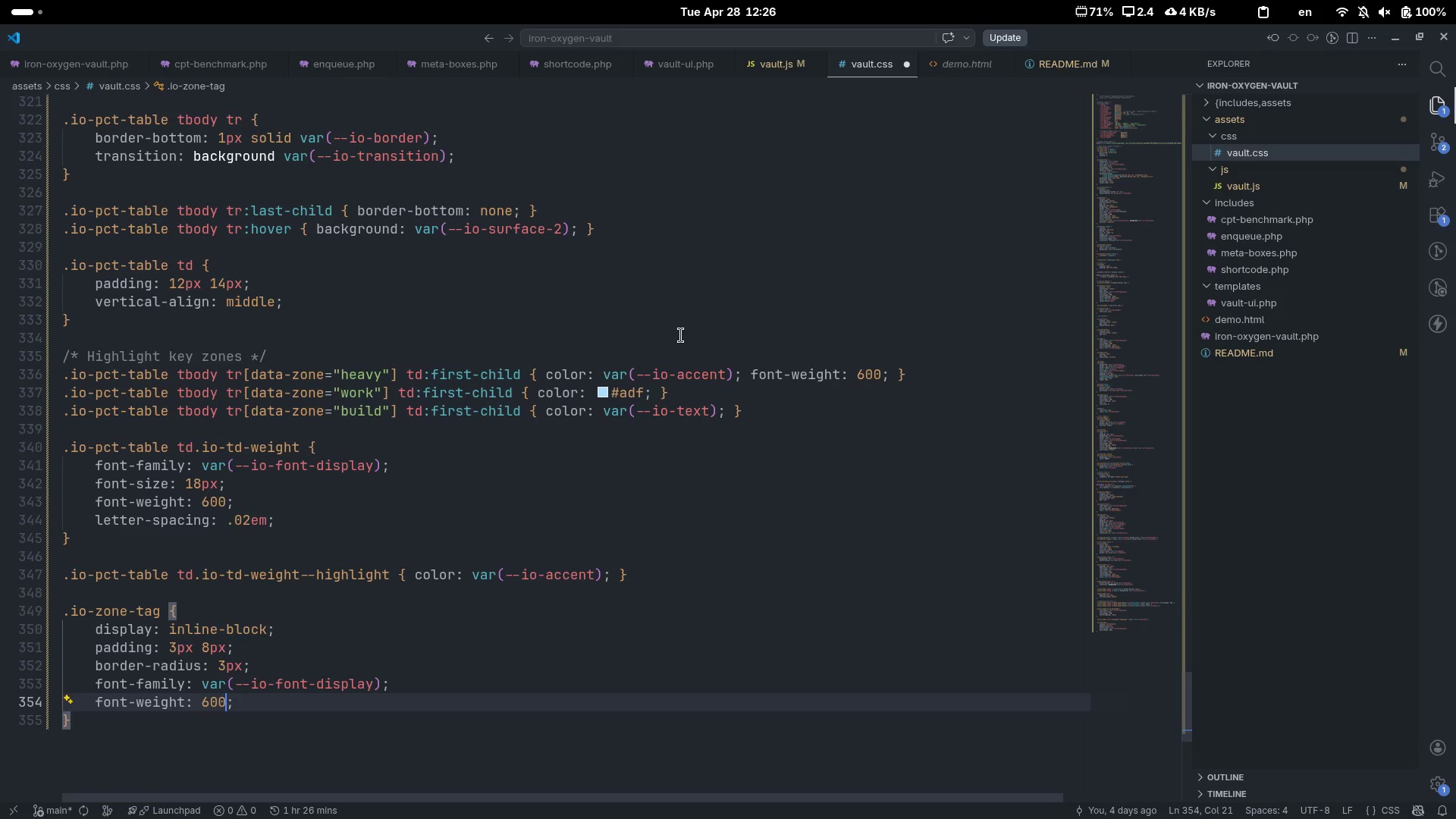 
key(ArrowRight)
 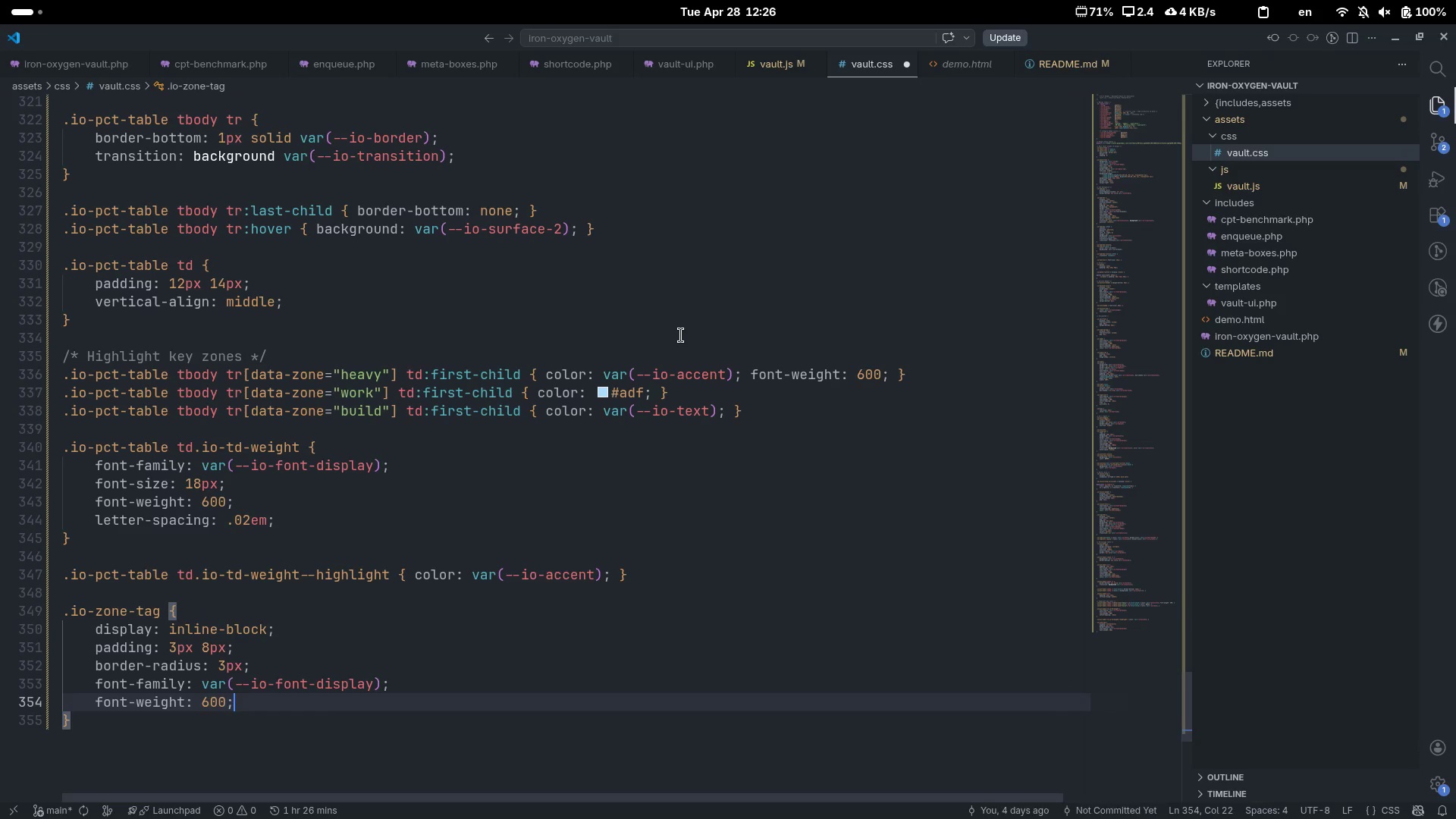 
key(Enter)
 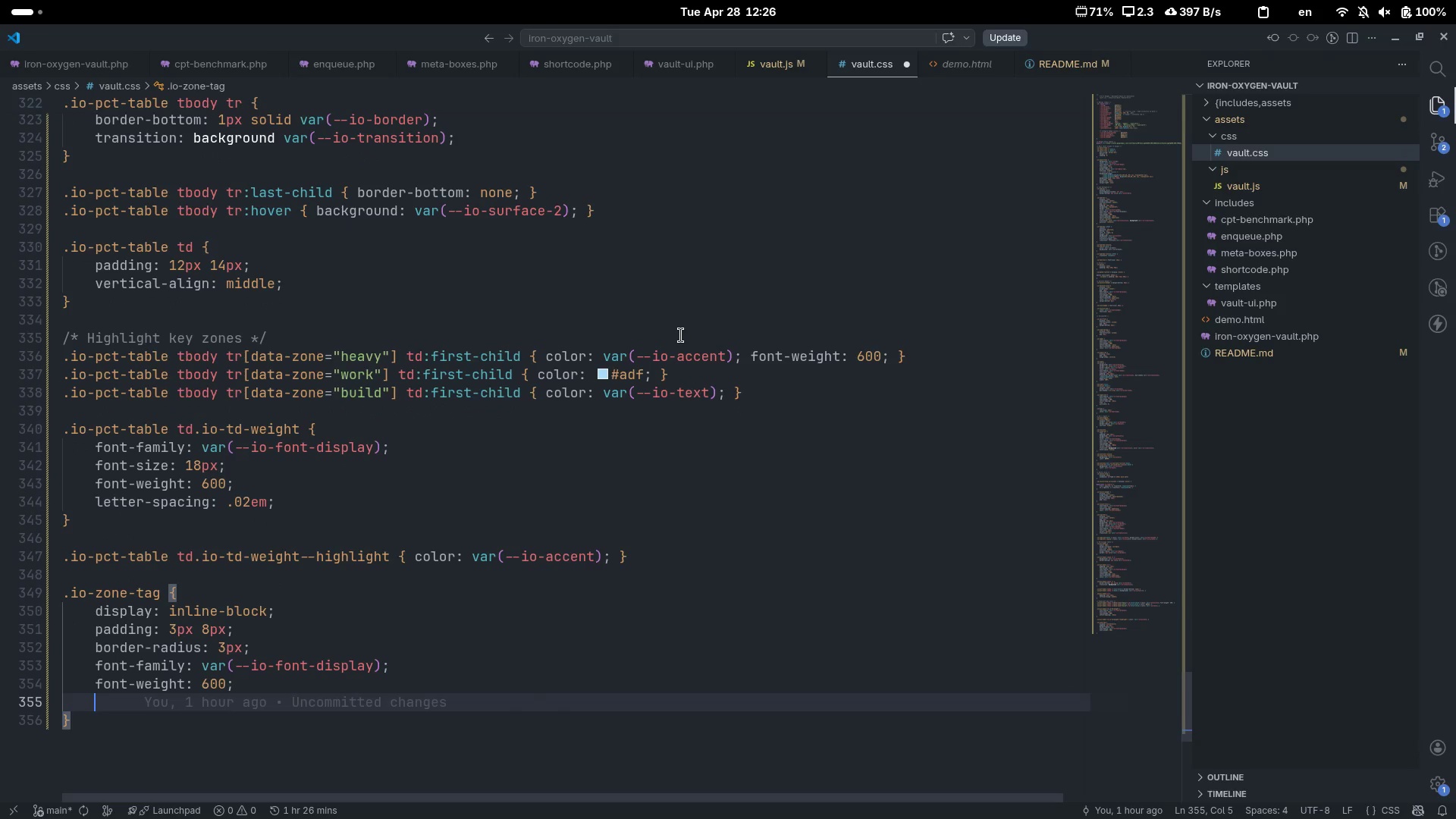 
type(lettr)
key(Backspace)
type(er-sa)
key(Tab)
type(.1em)
 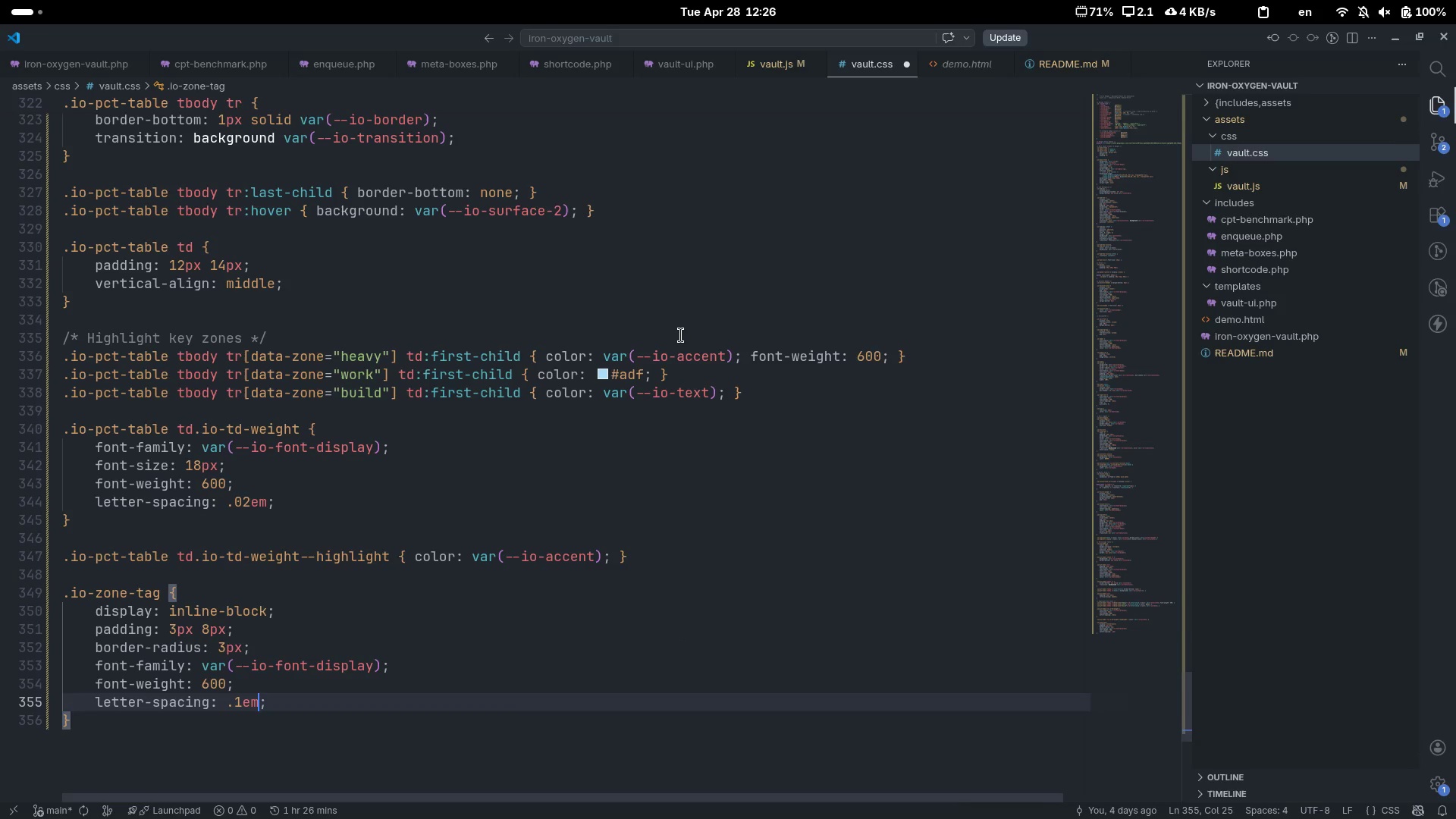 
key(ArrowRight)
 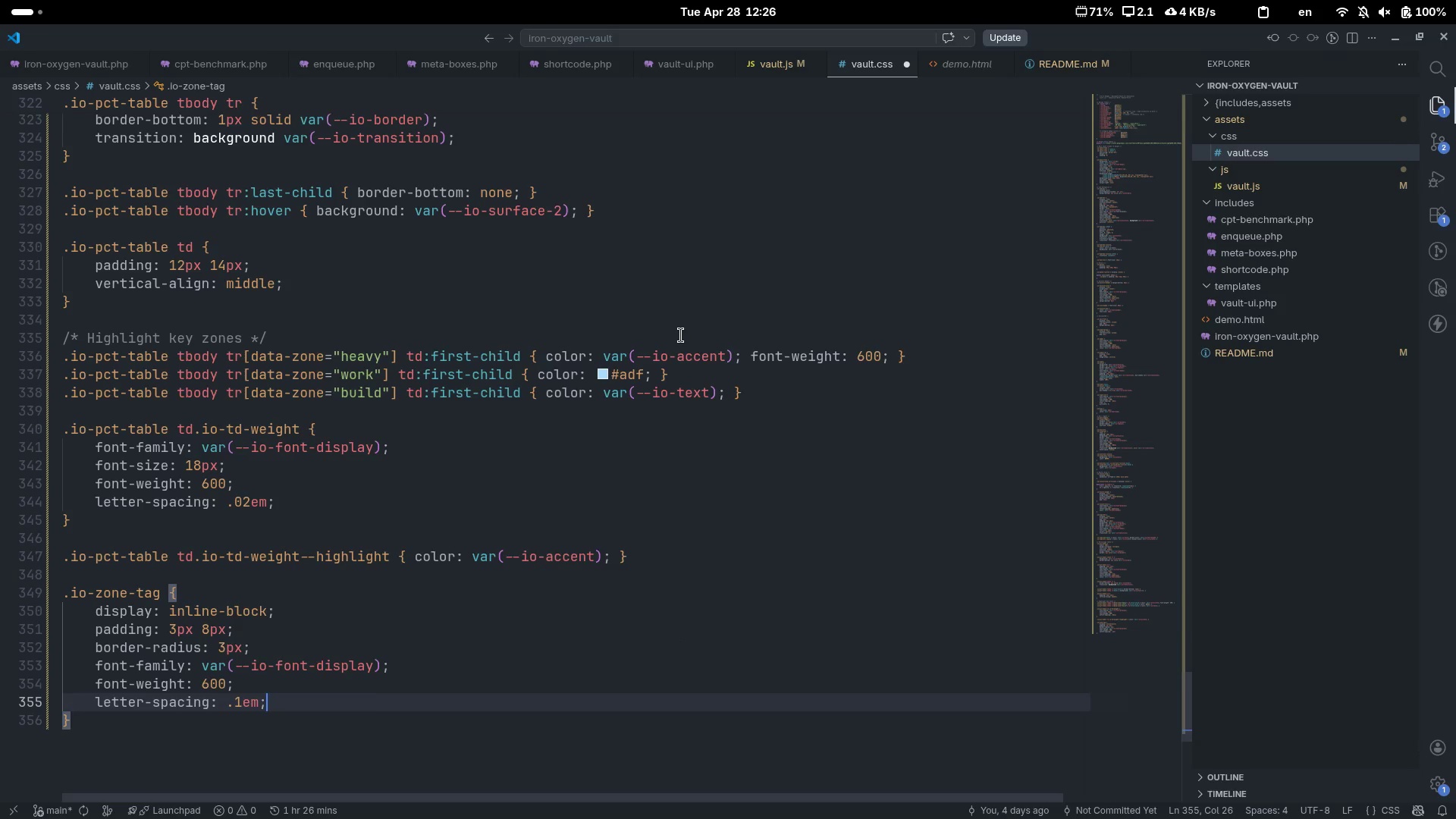 
key(Enter)
 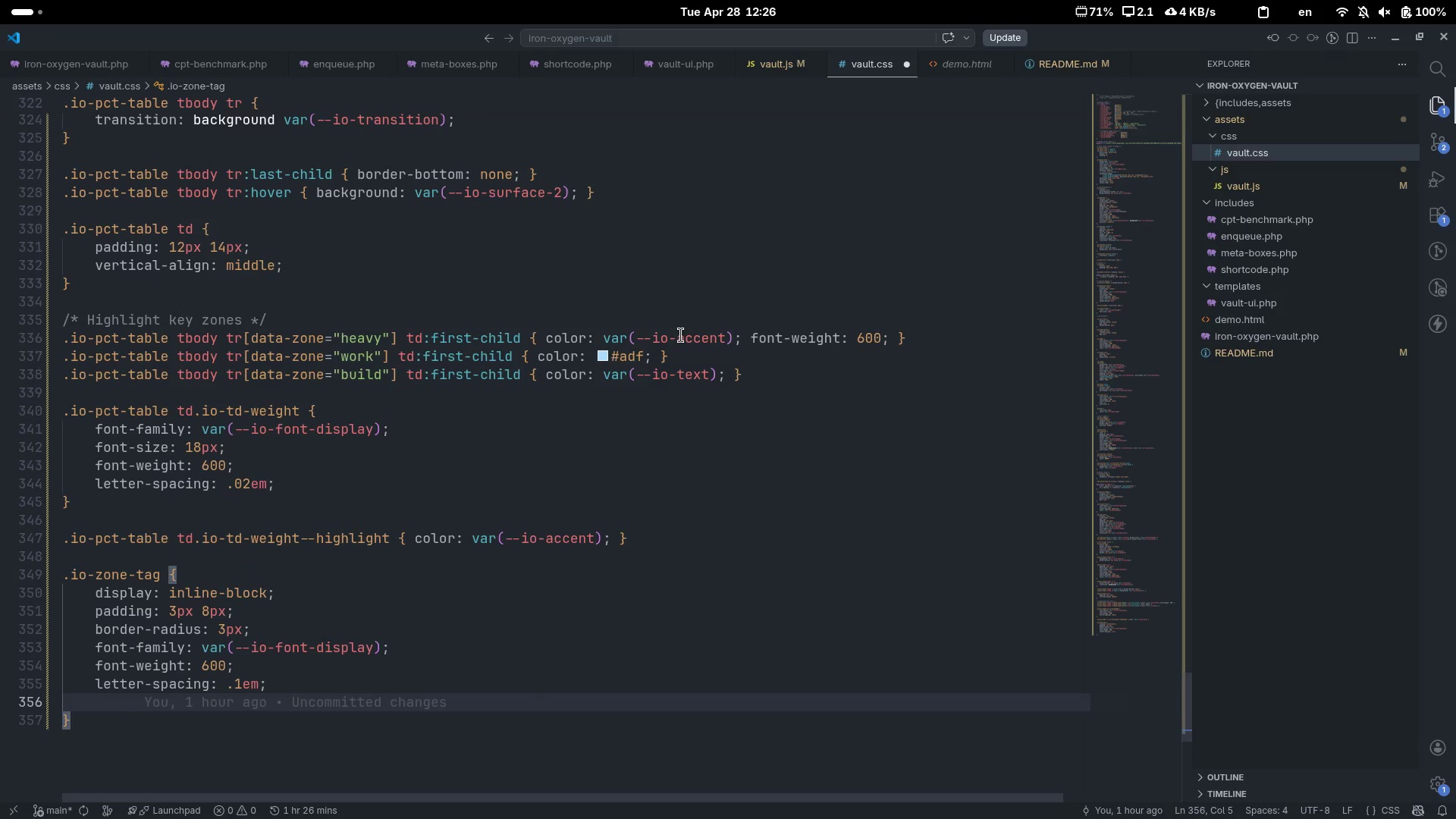 
type(text-te)
key(Backspace)
type(rans)
key(Tab)
type(upper)
key(Tab)
 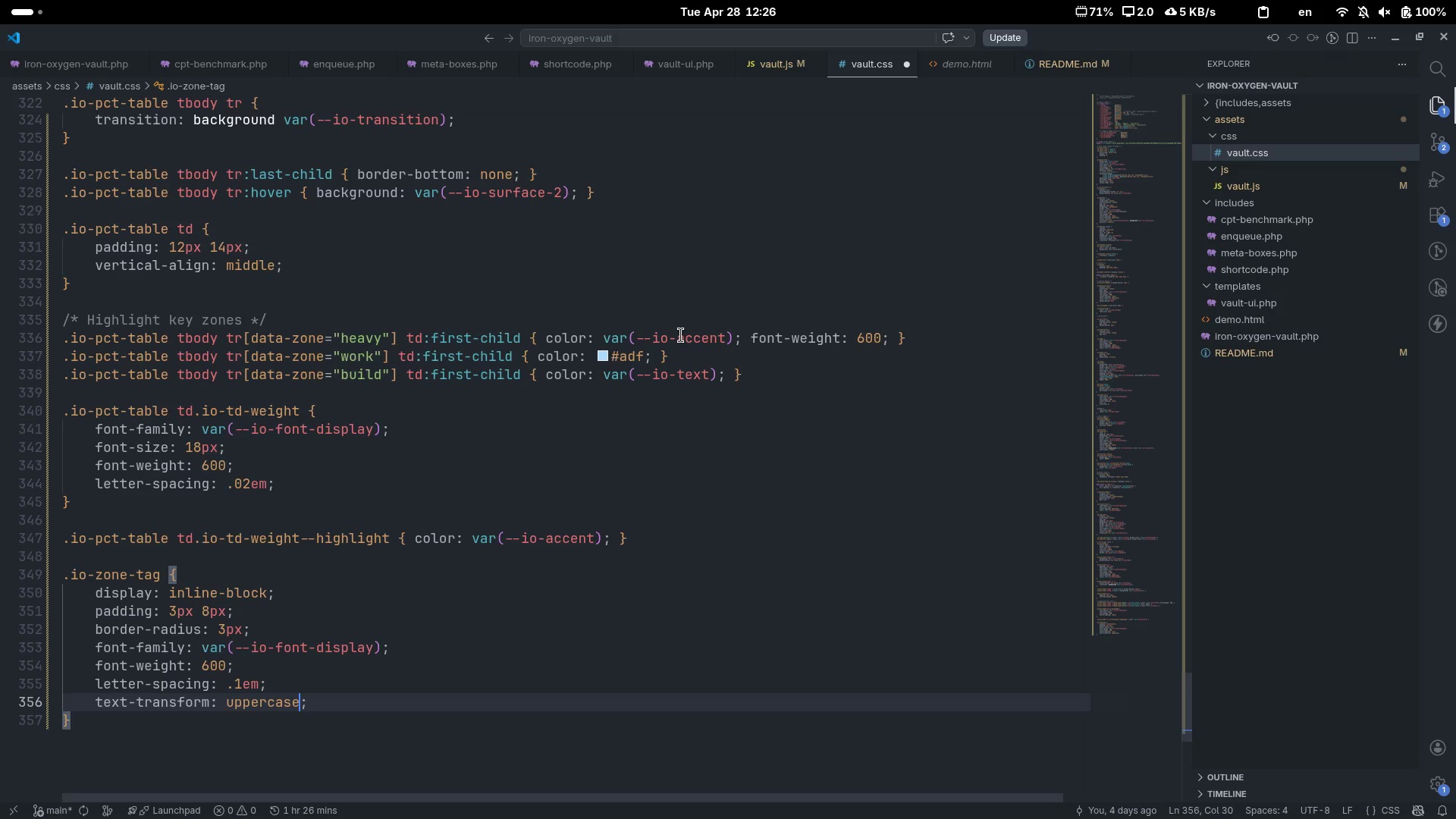 
key(ArrowRight)
 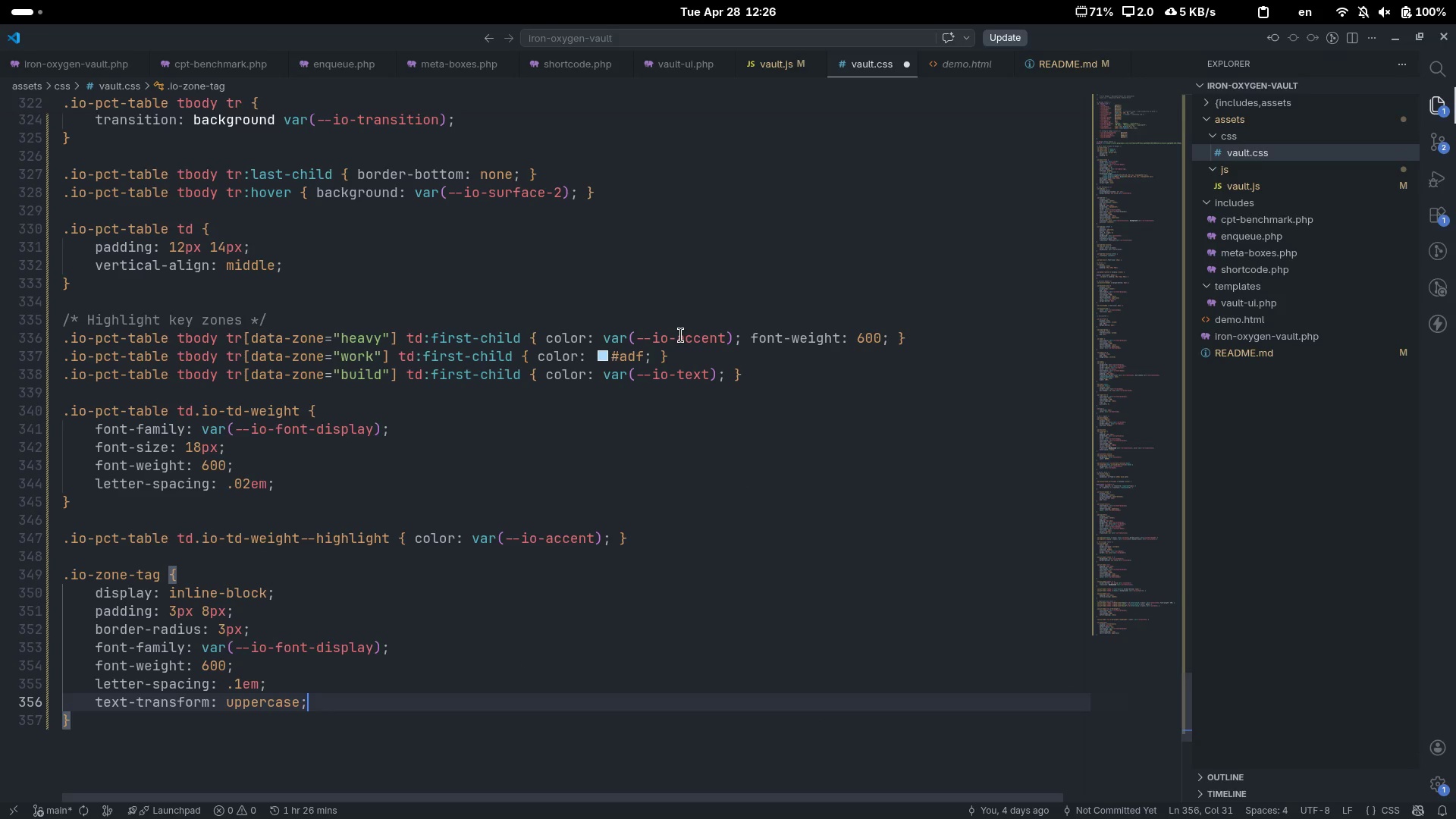 
key(ArrowDown)
 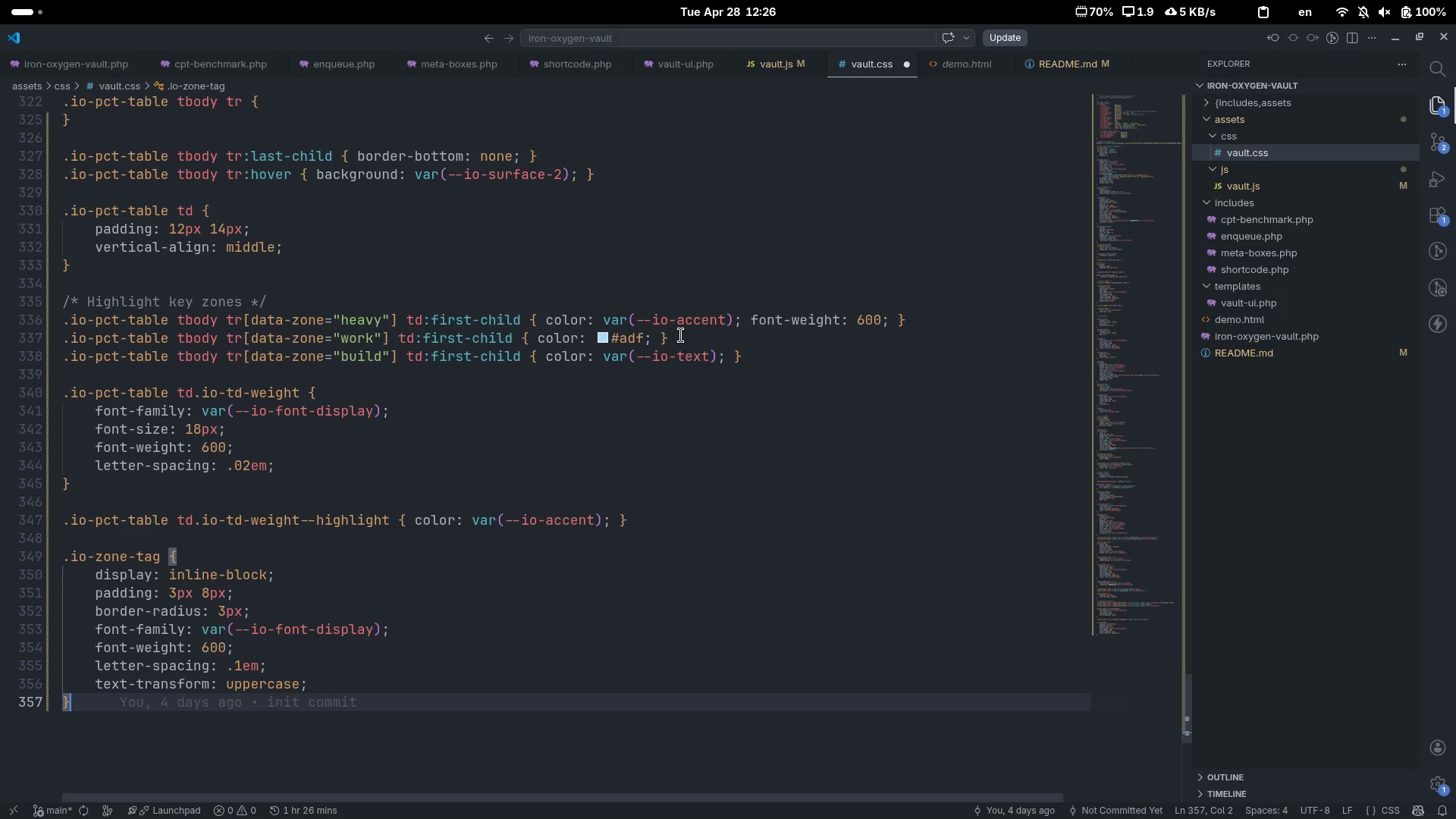 
key(Enter)
 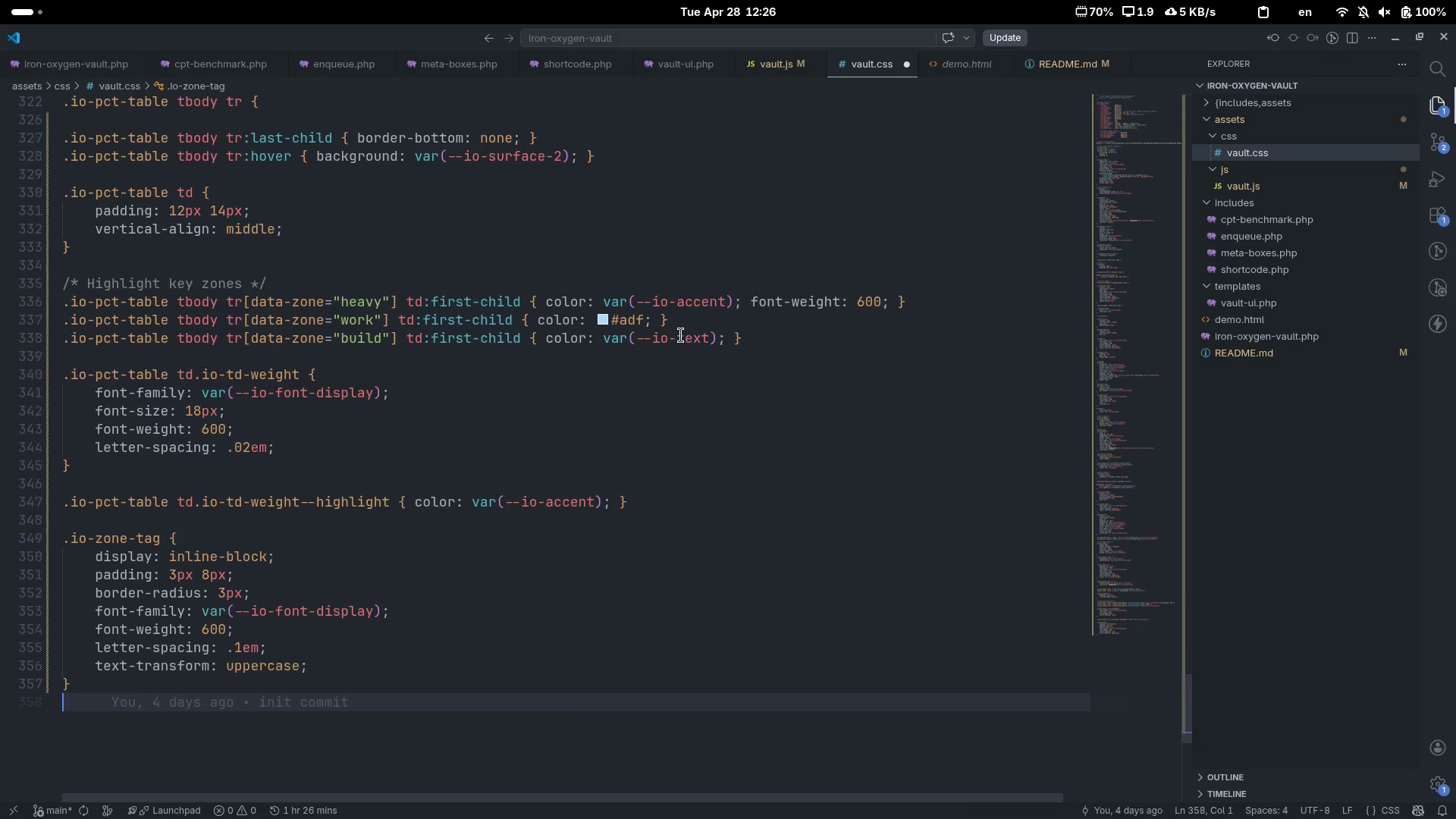 
key(Enter)
 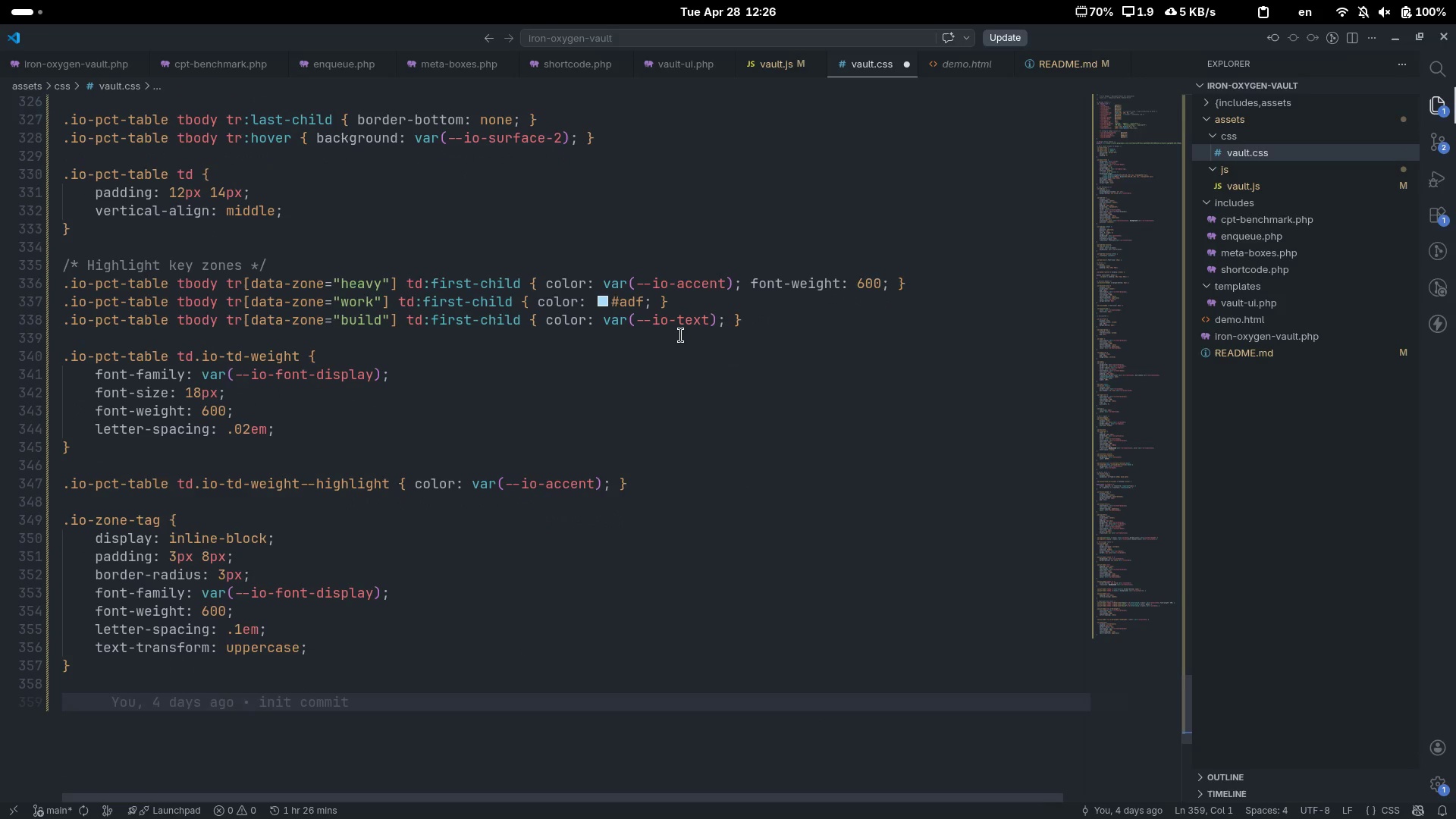 
type(.io-zone-tag--warn)
key(Backspace)
type(m { )
 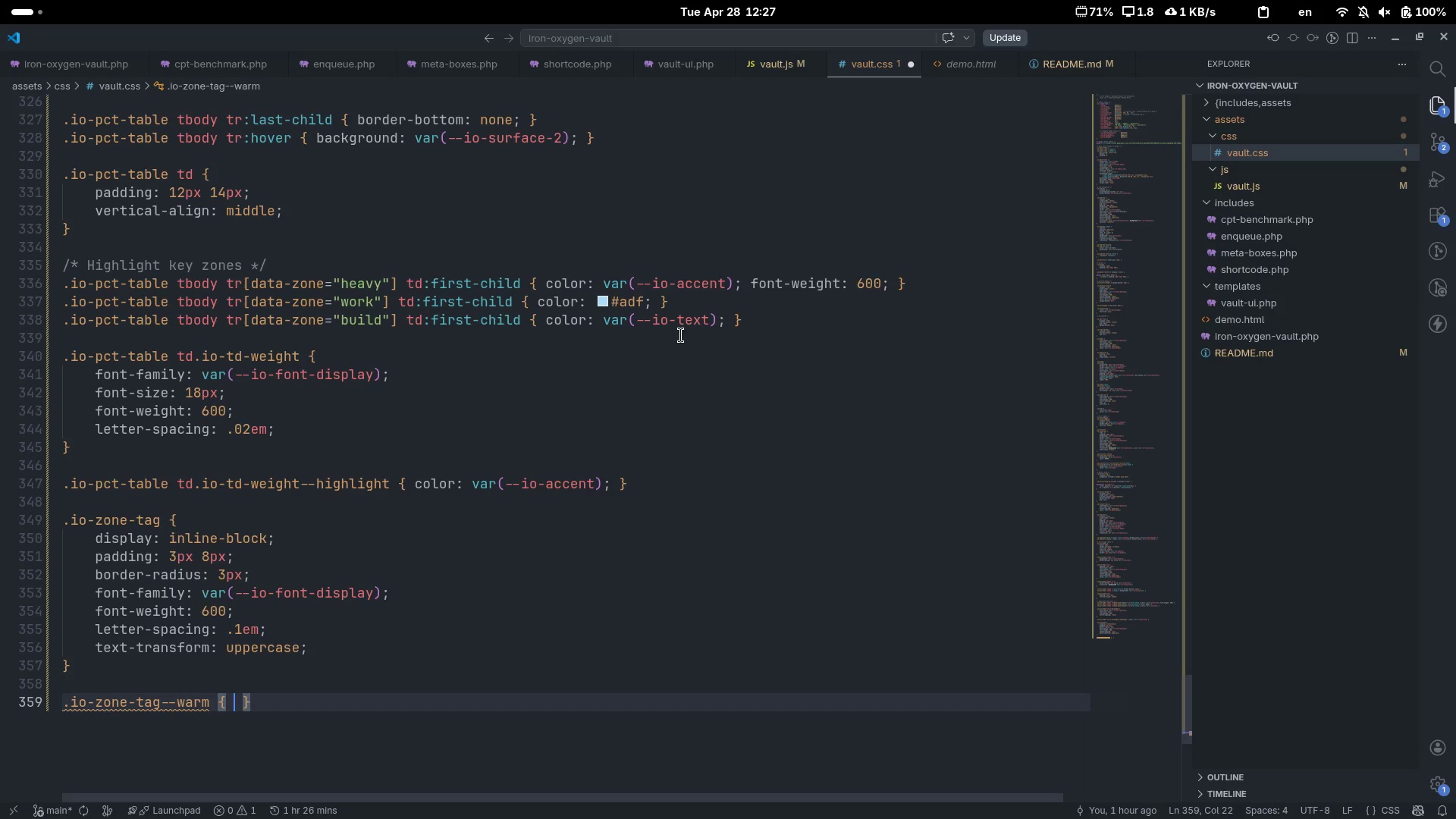 
 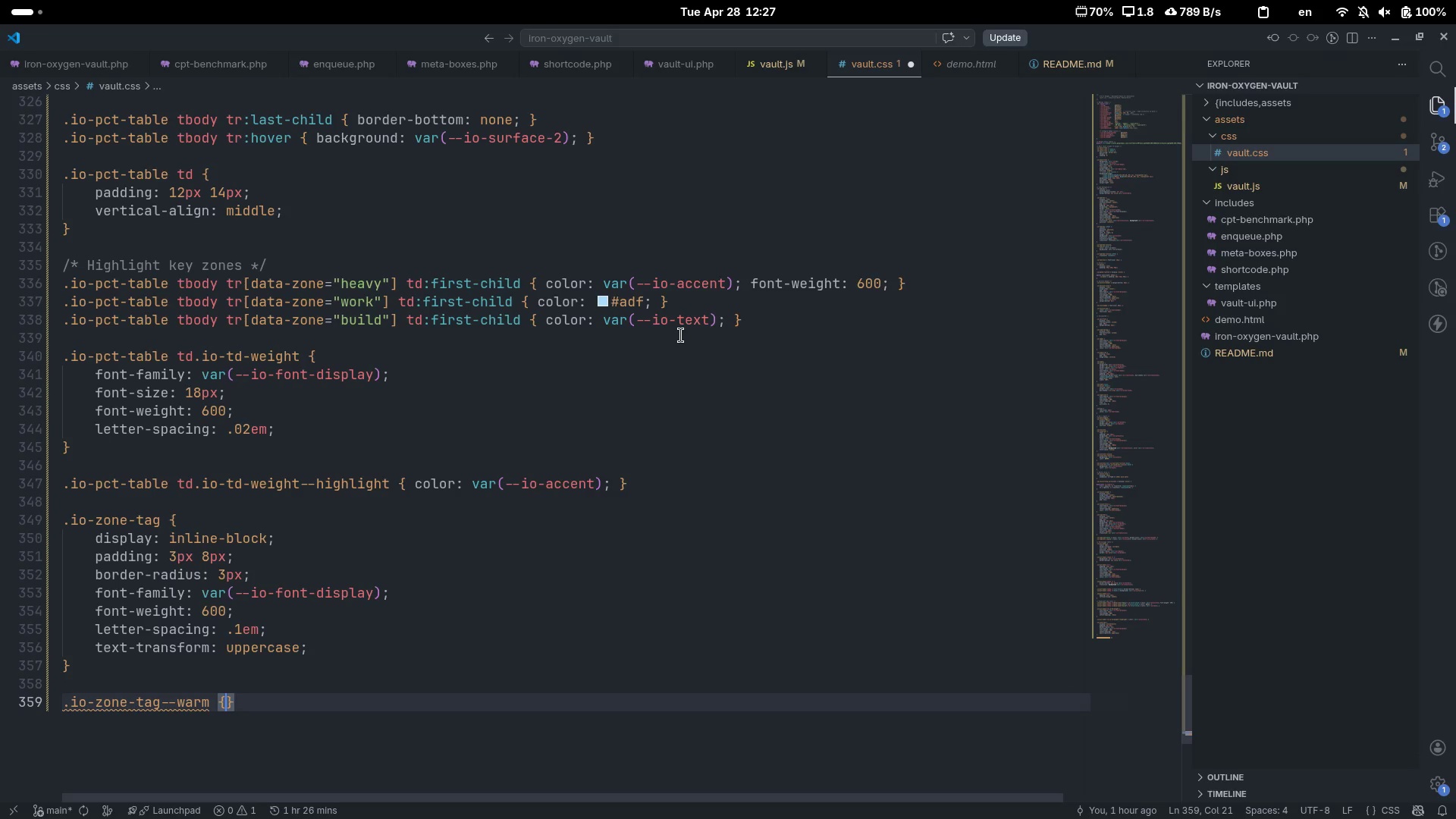 
key(ArrowLeft)
 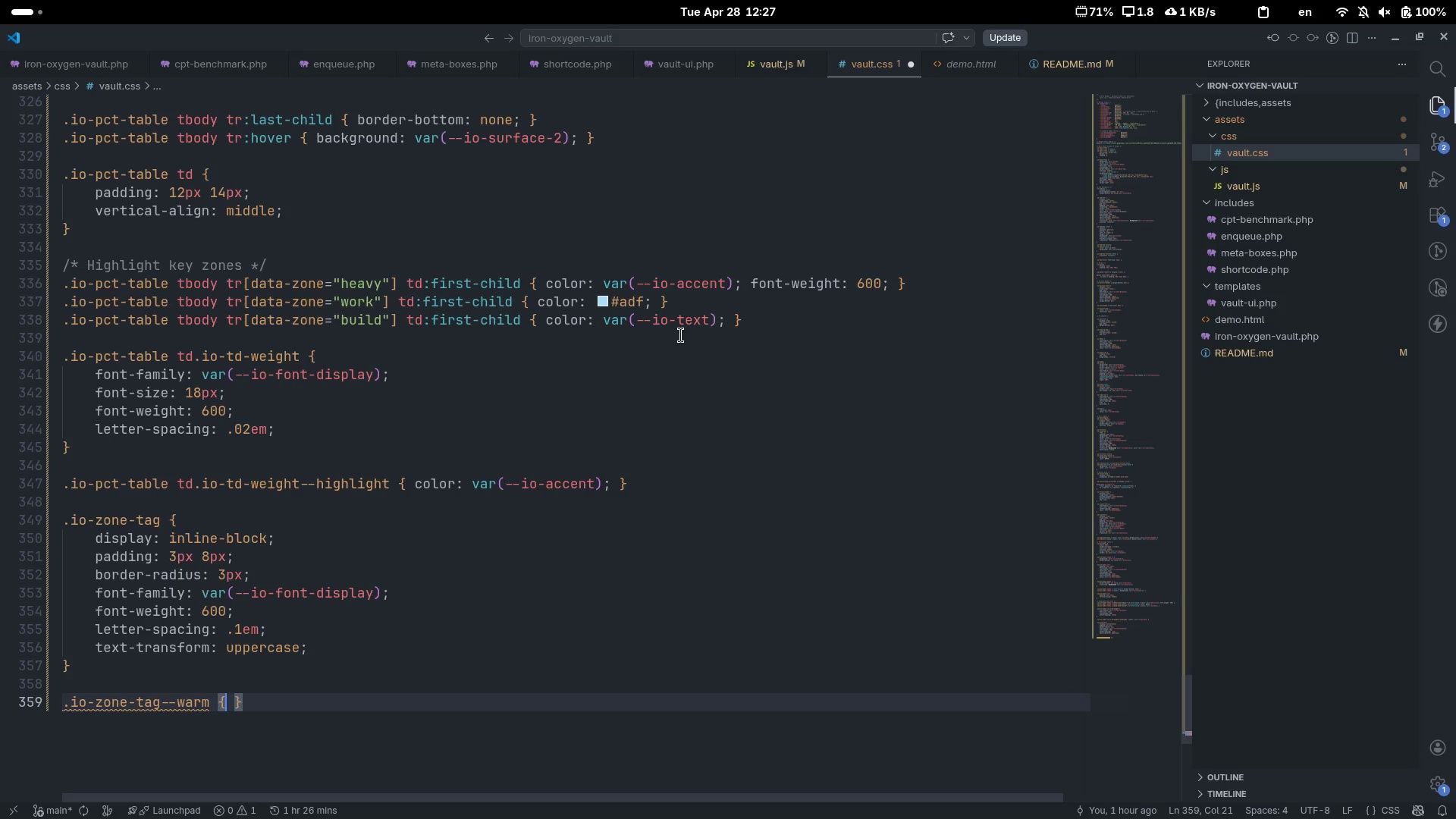 
type( back)
 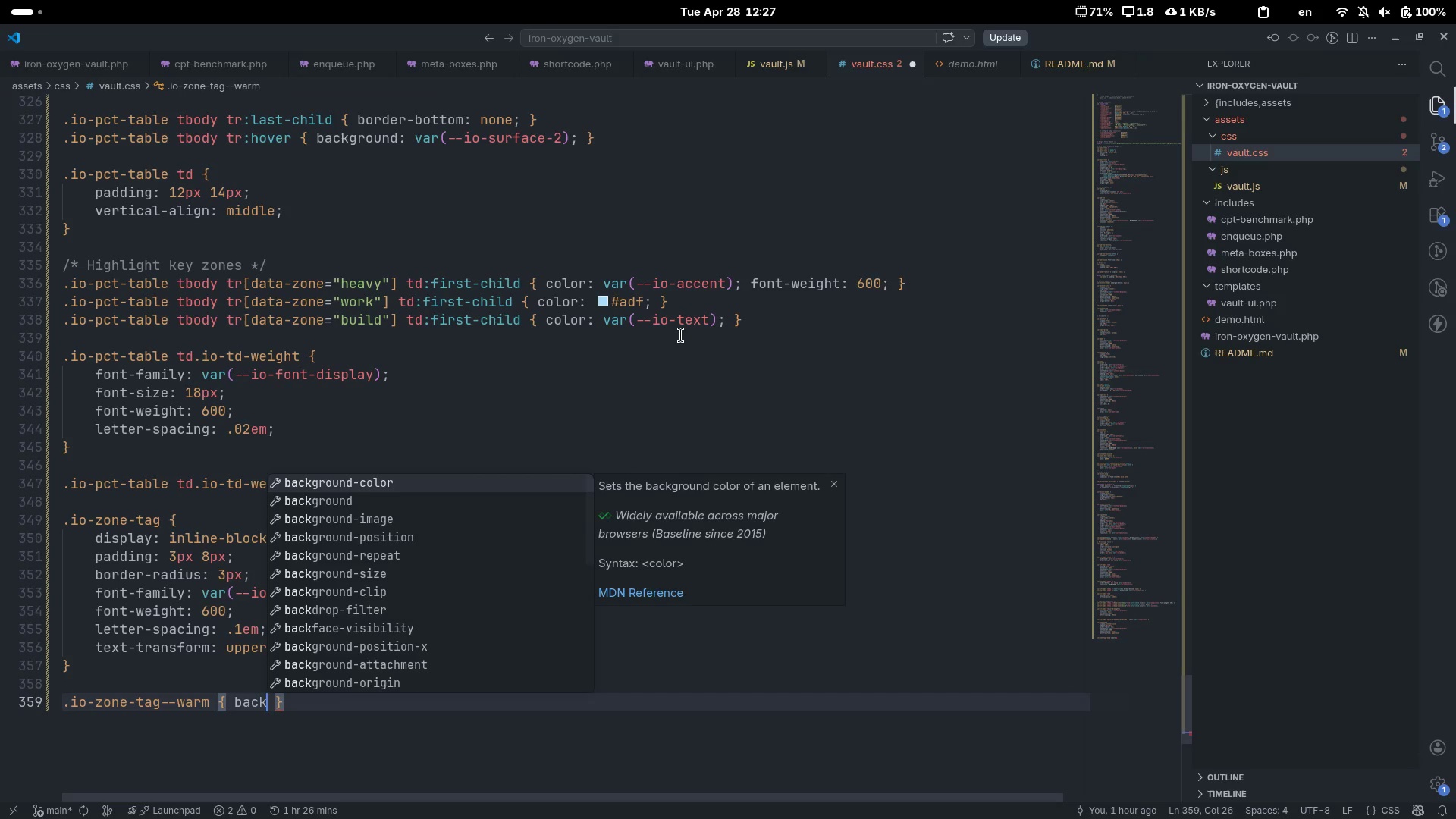 
key(ArrowDown)
 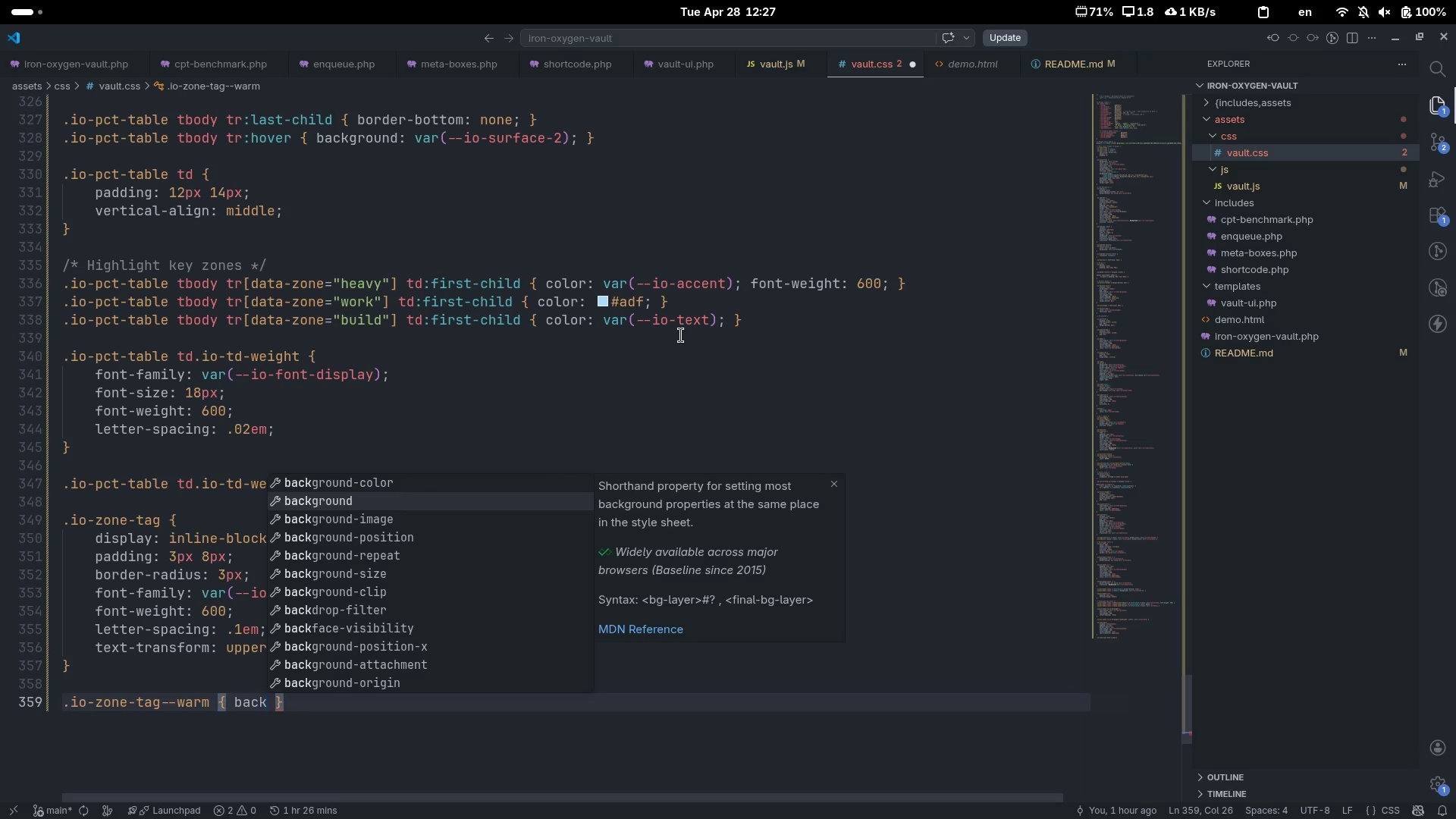 
key(Enter)
 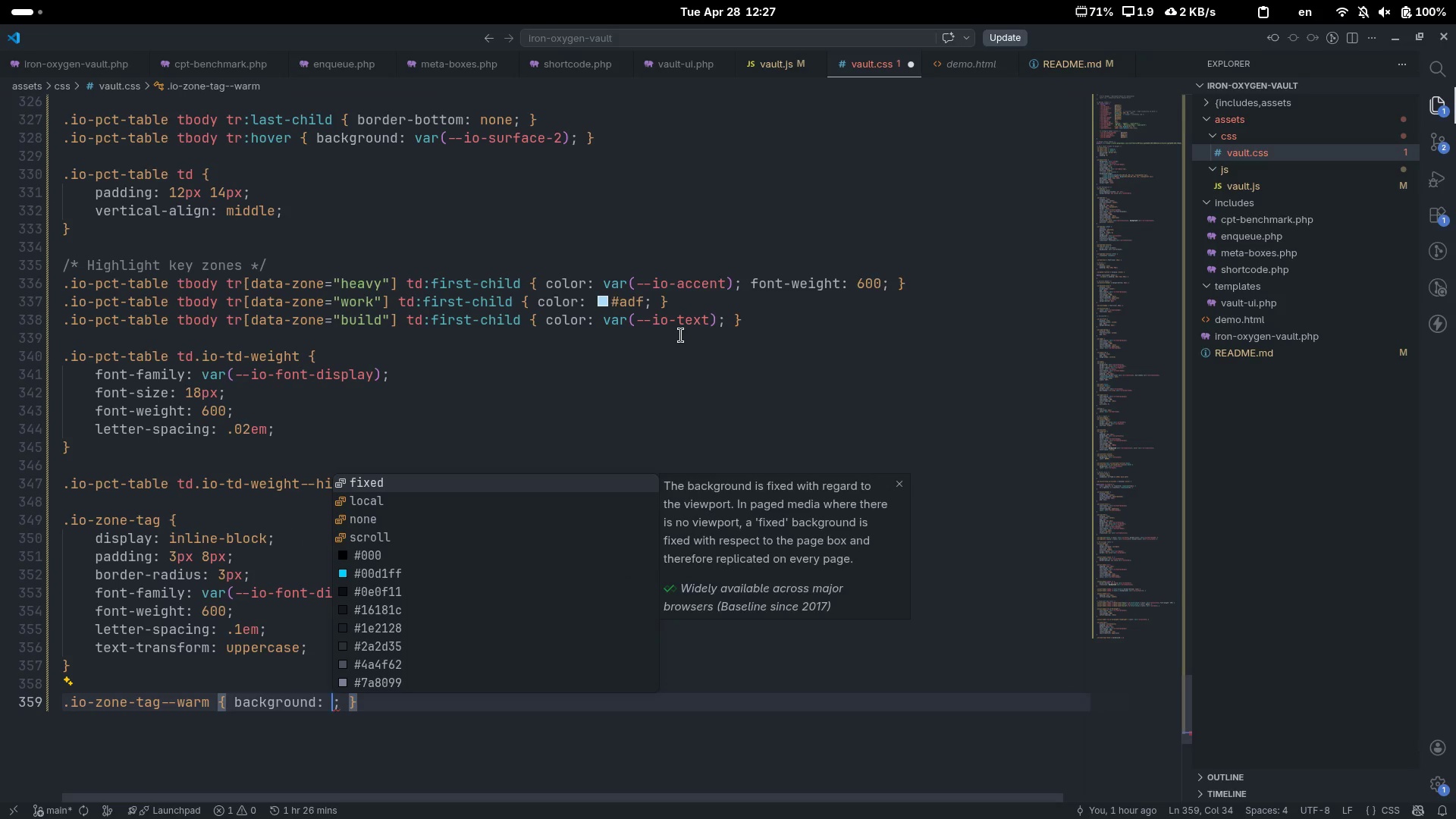 
type(rgba(255,255,255,.00)
 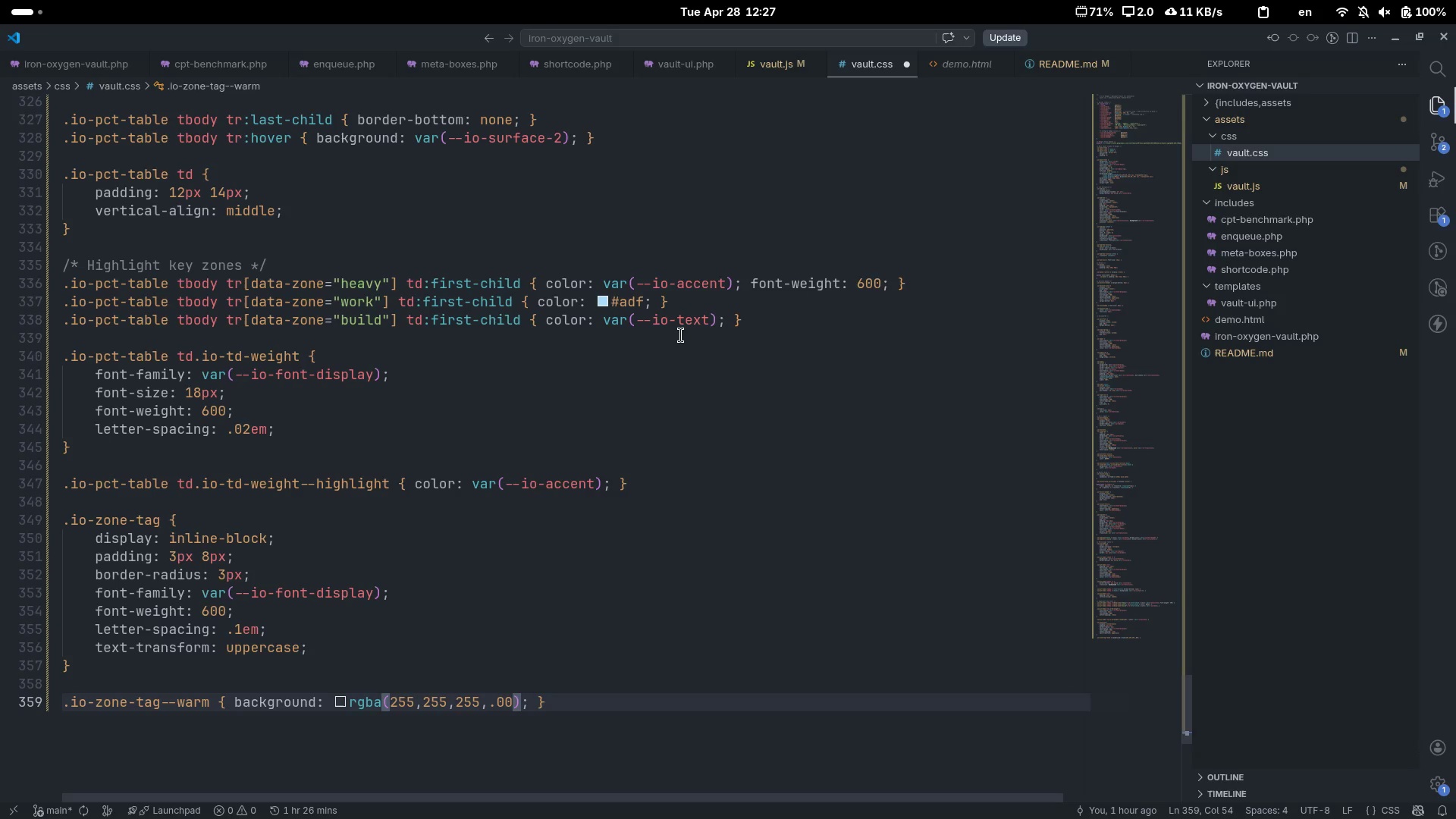 
key(Control+ControlLeft)
 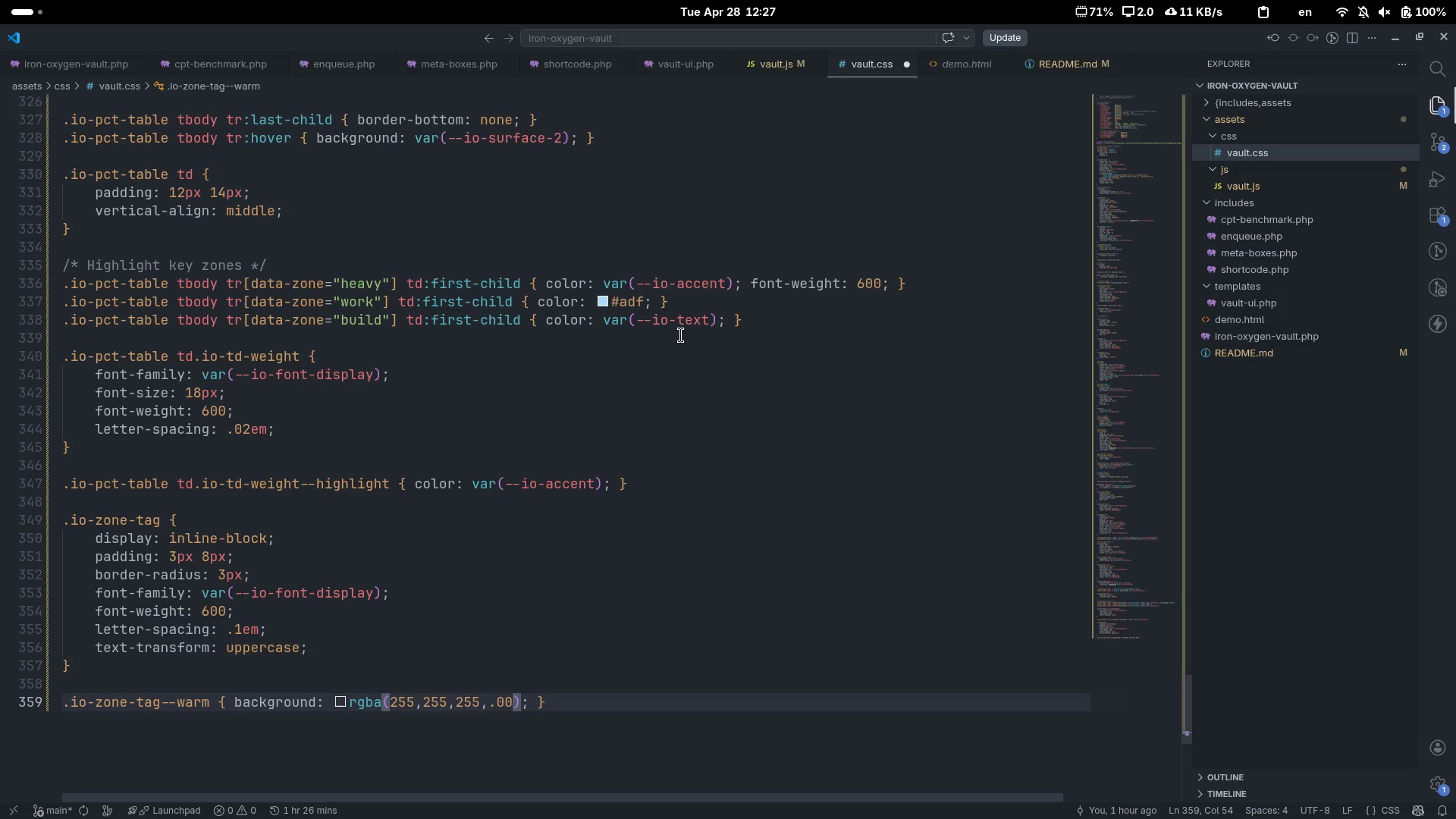 
key(Backspace)
 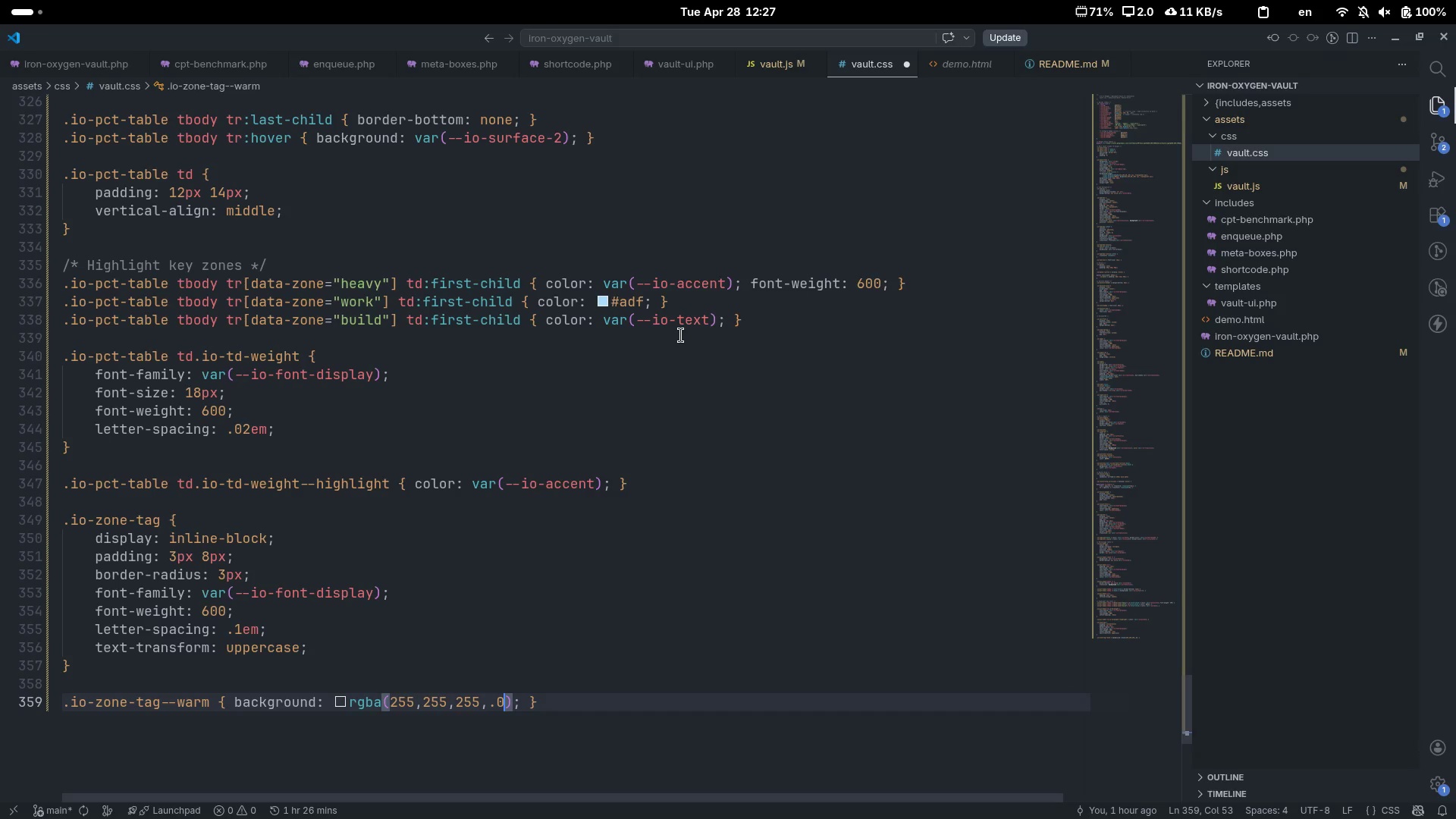 
key(8)
 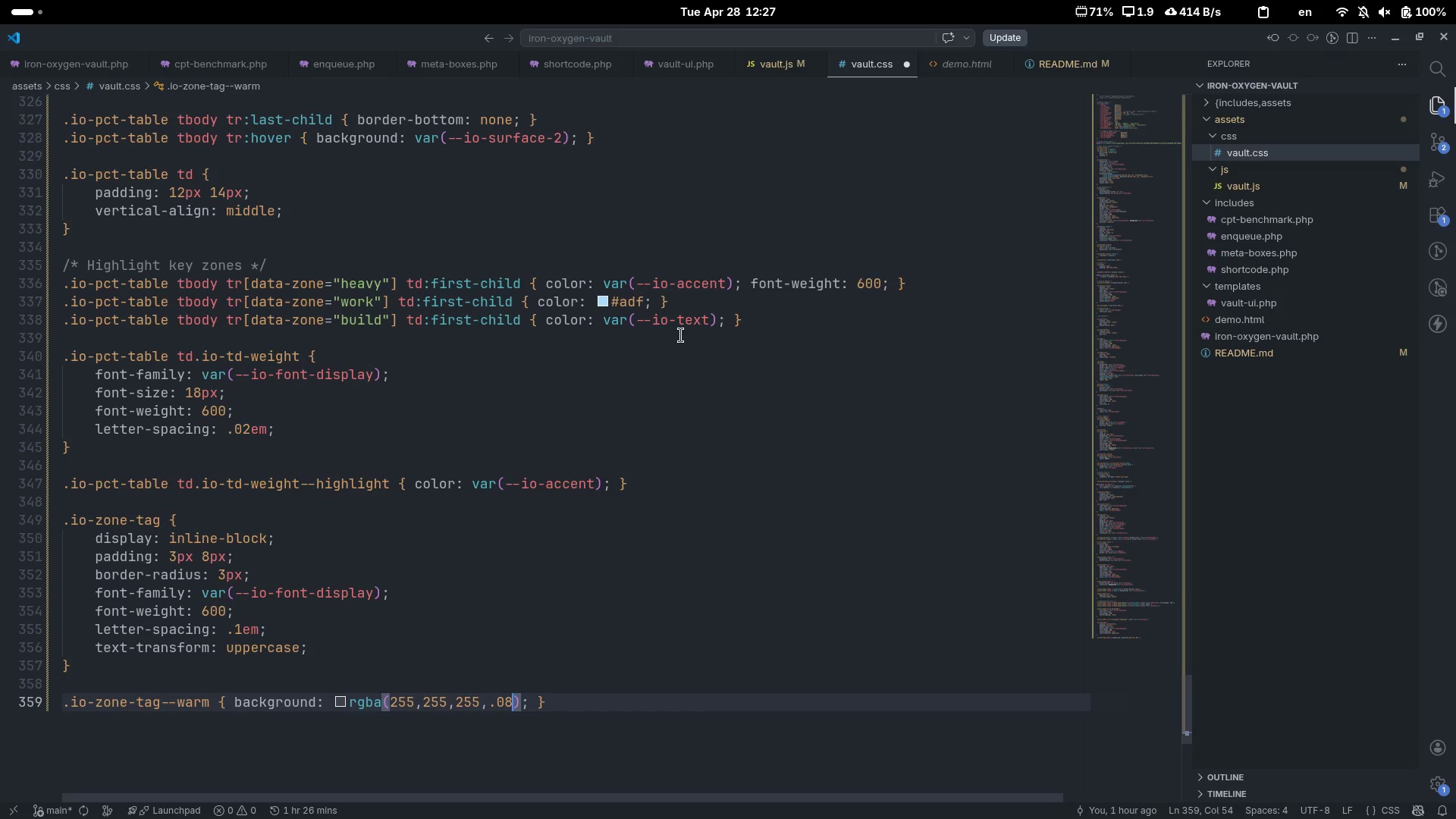 
key(ArrowRight)
 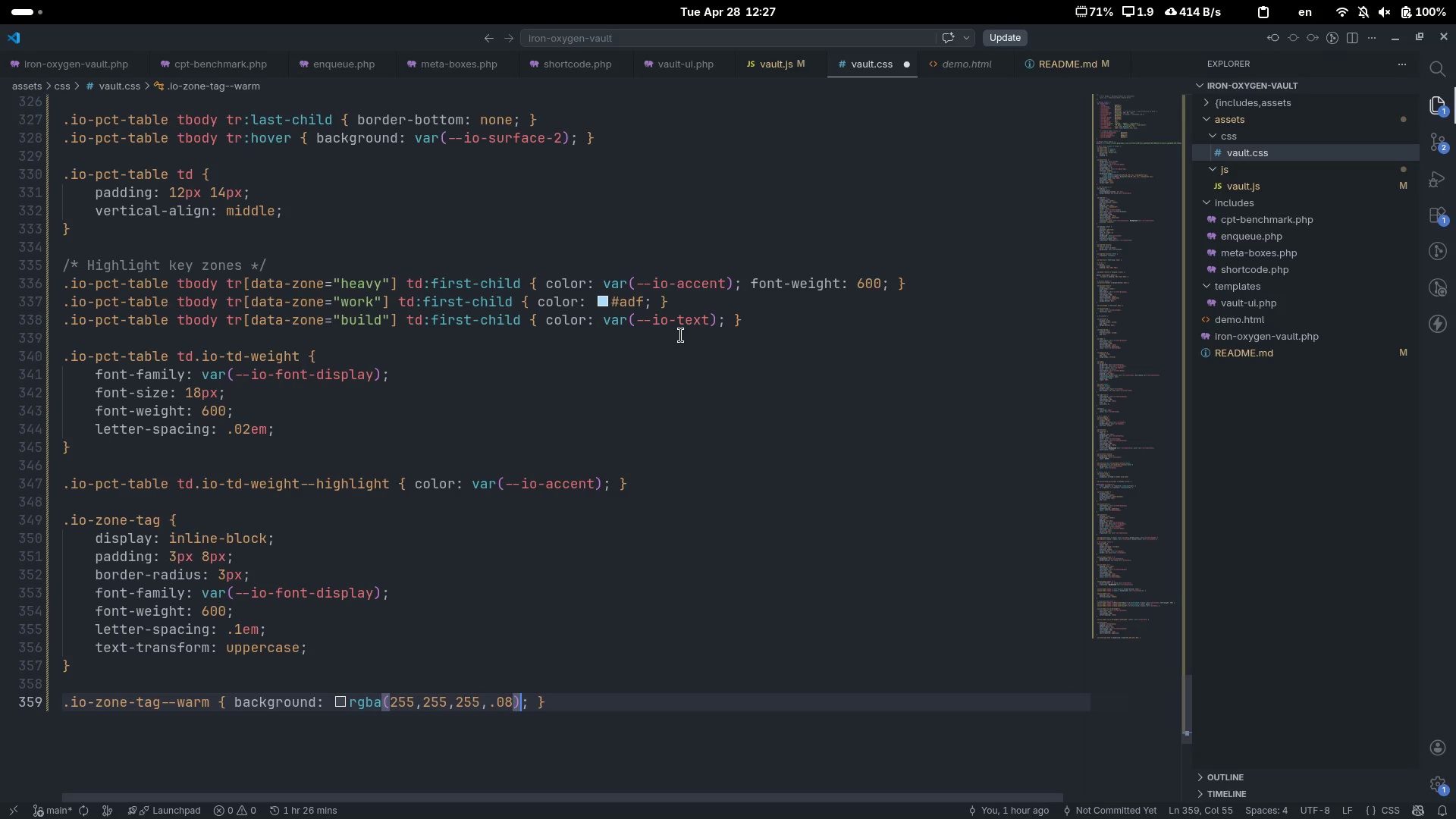 
key(ArrowRight)
 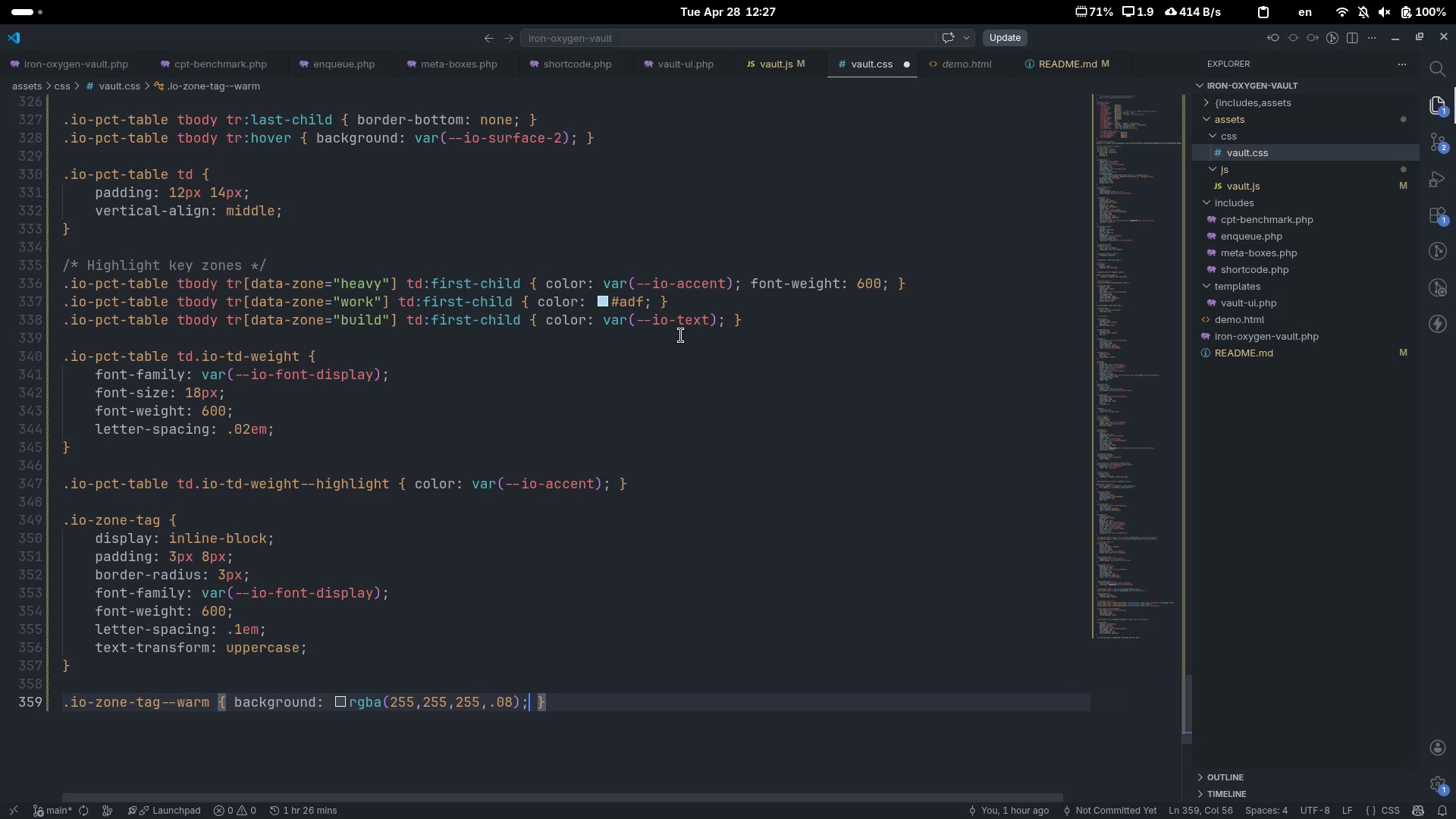 
type( colo)
key(Tab)
type(var(--io-tex)
 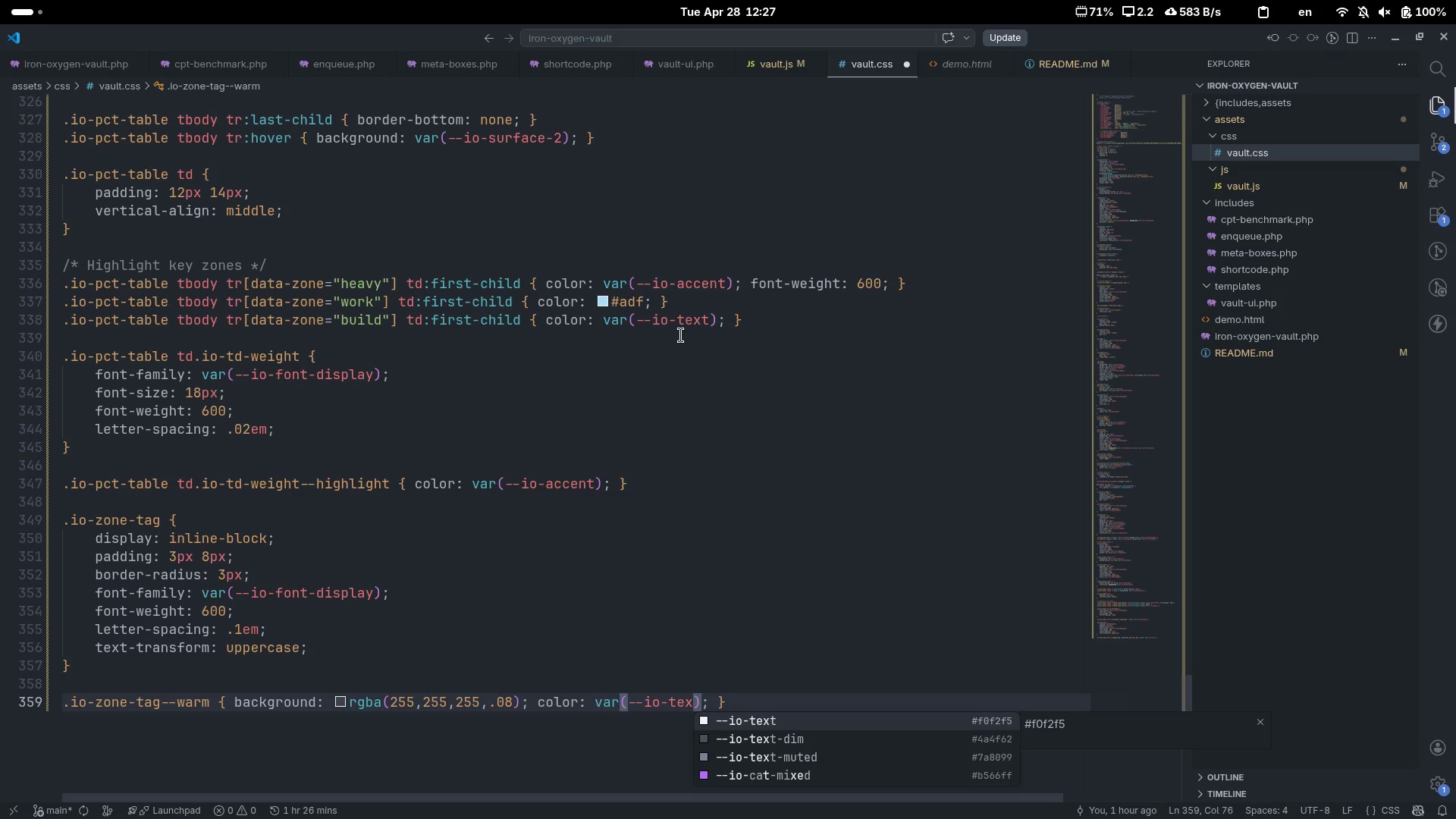 
key(ArrowUp)
 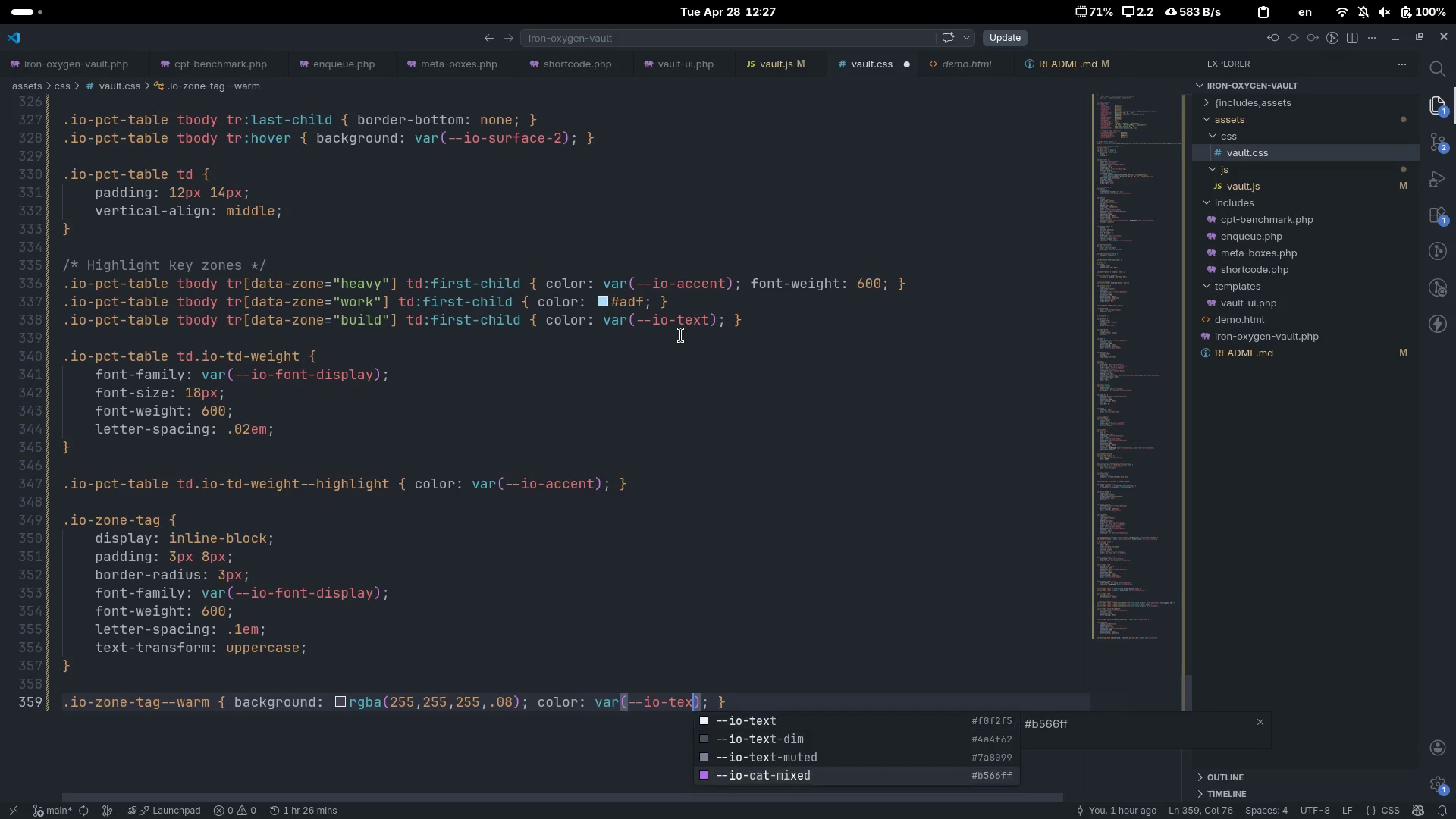 
key(ArrowUp)
 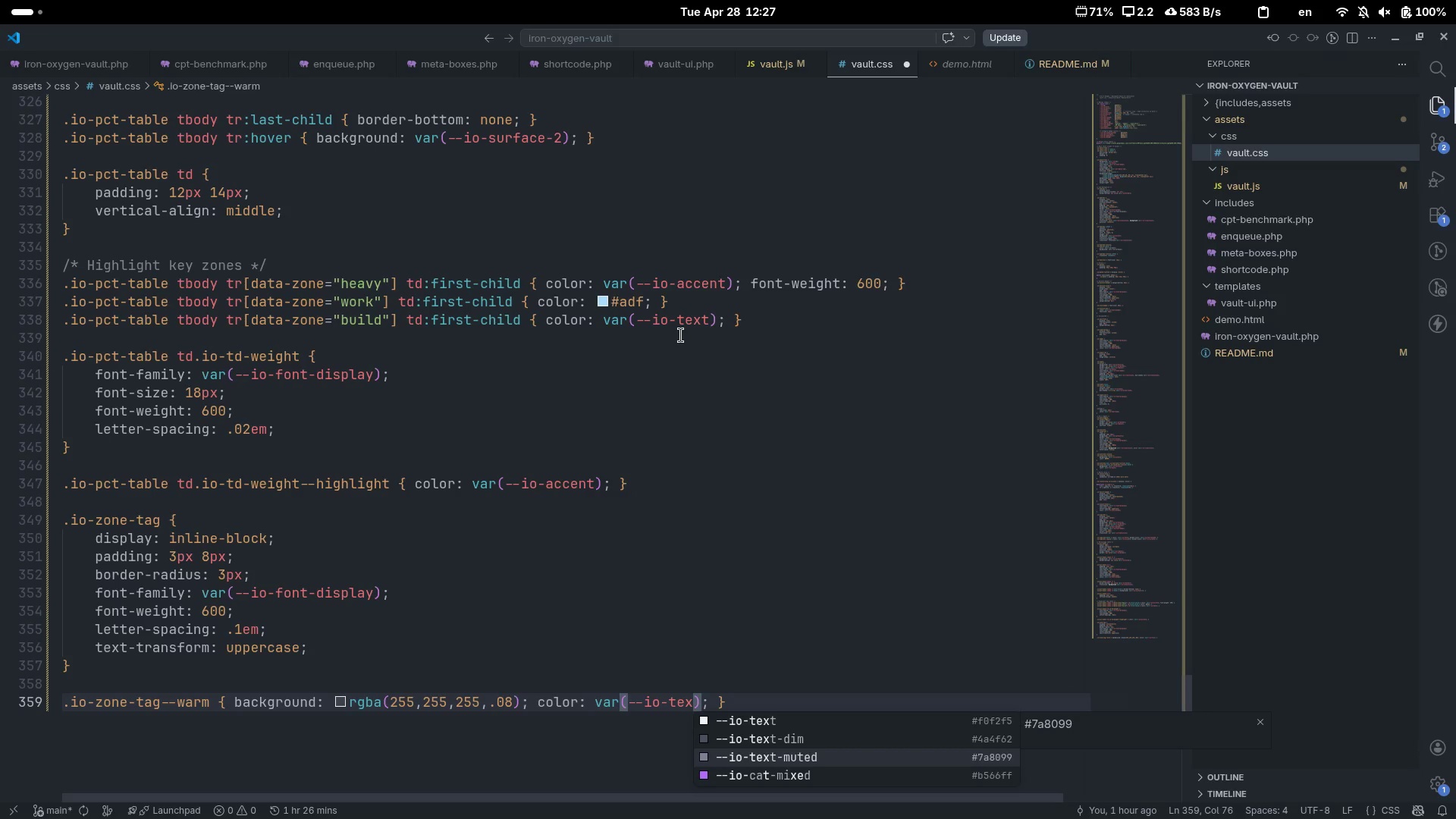 
key(Backslash)
 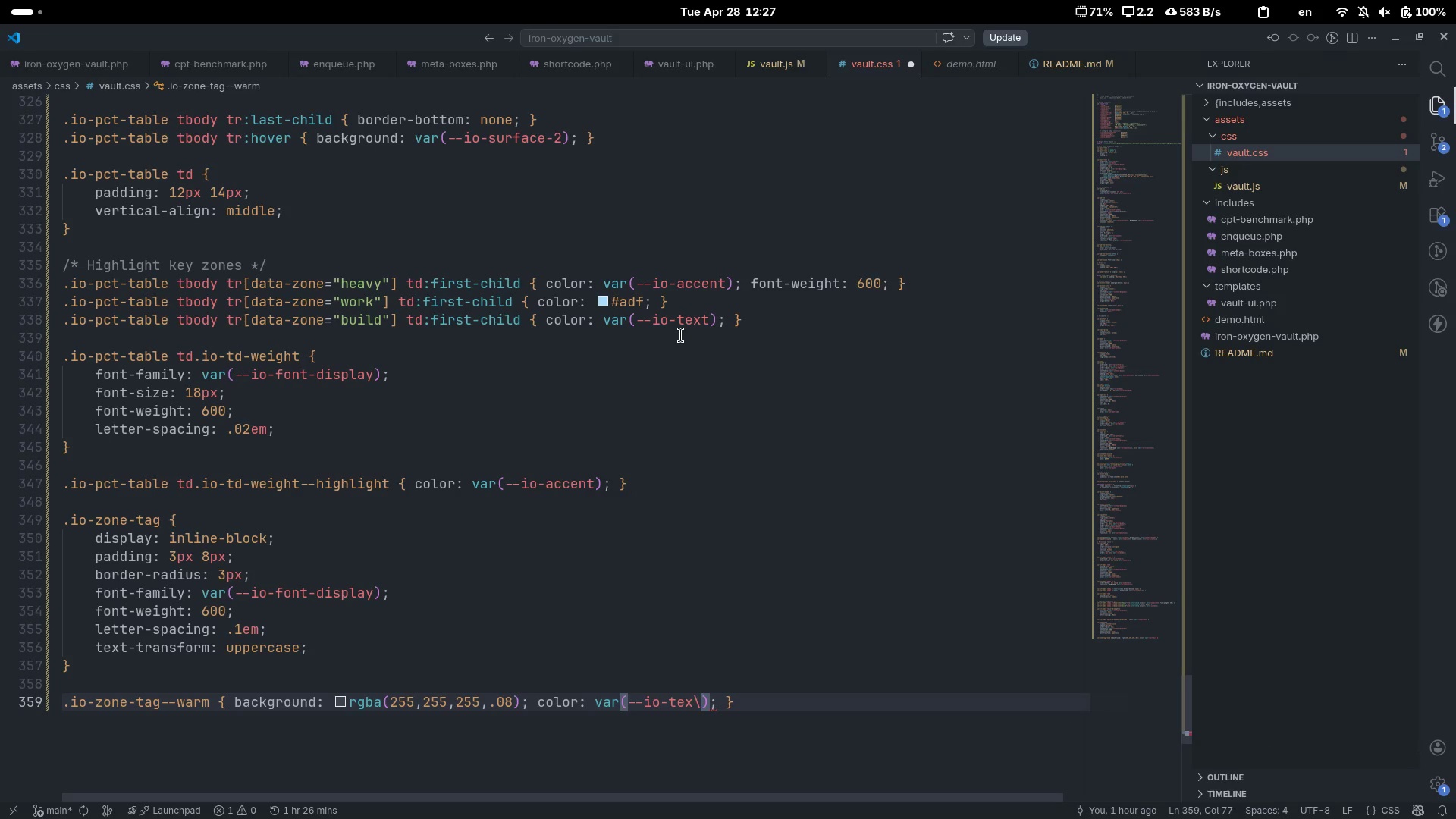 
key(Backspace)
 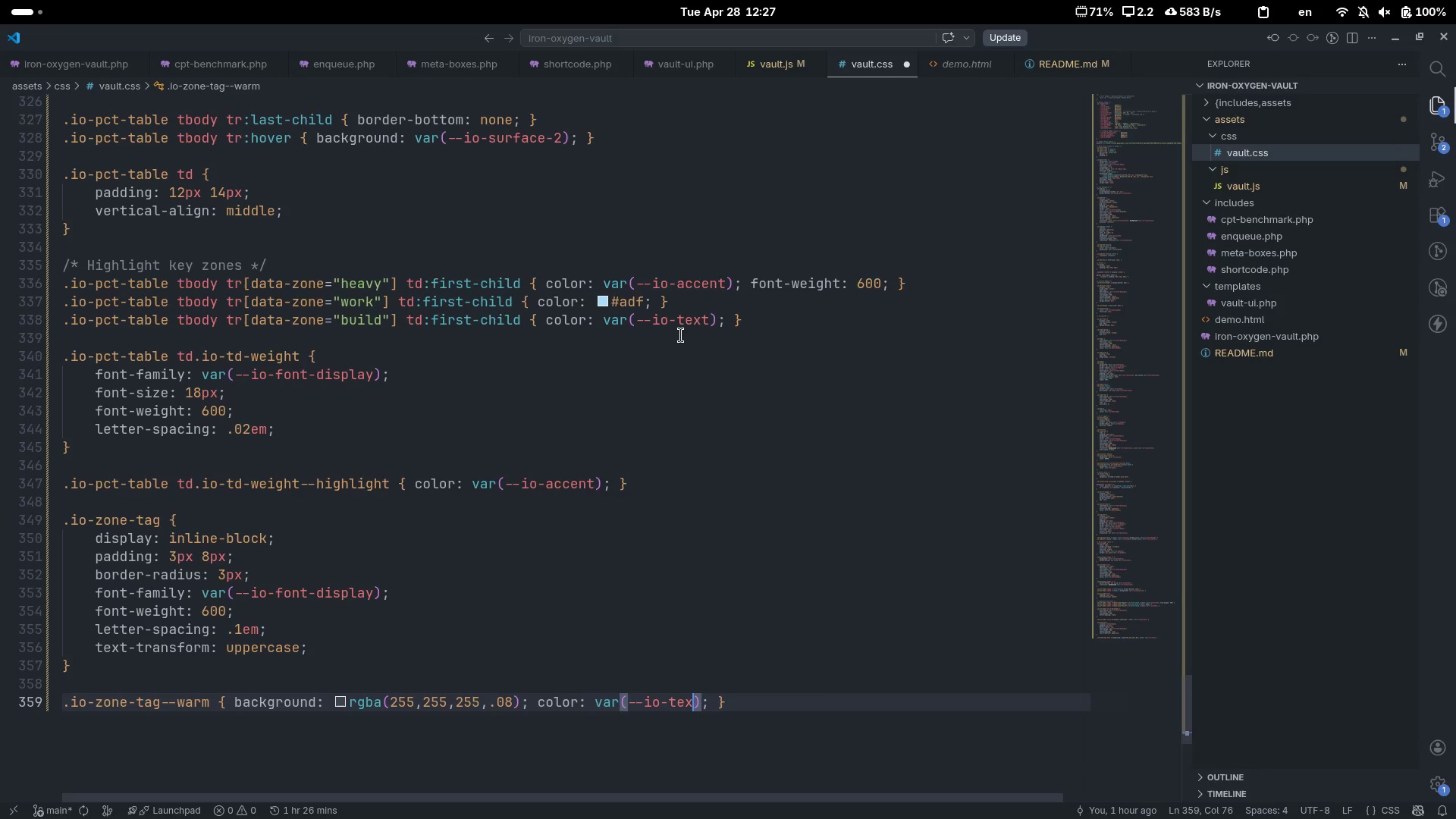 
key(T)
 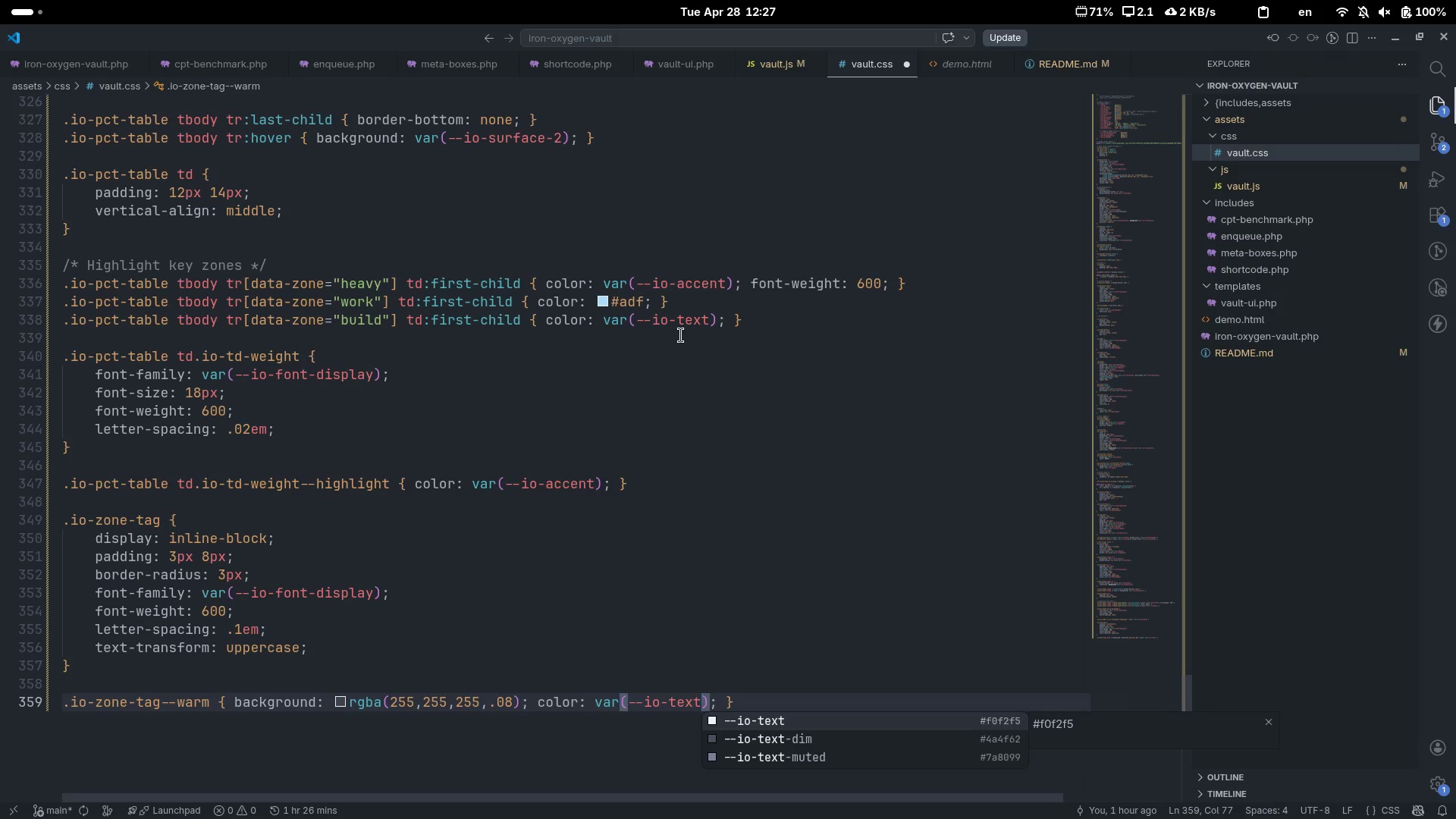 
key(ArrowDown)
 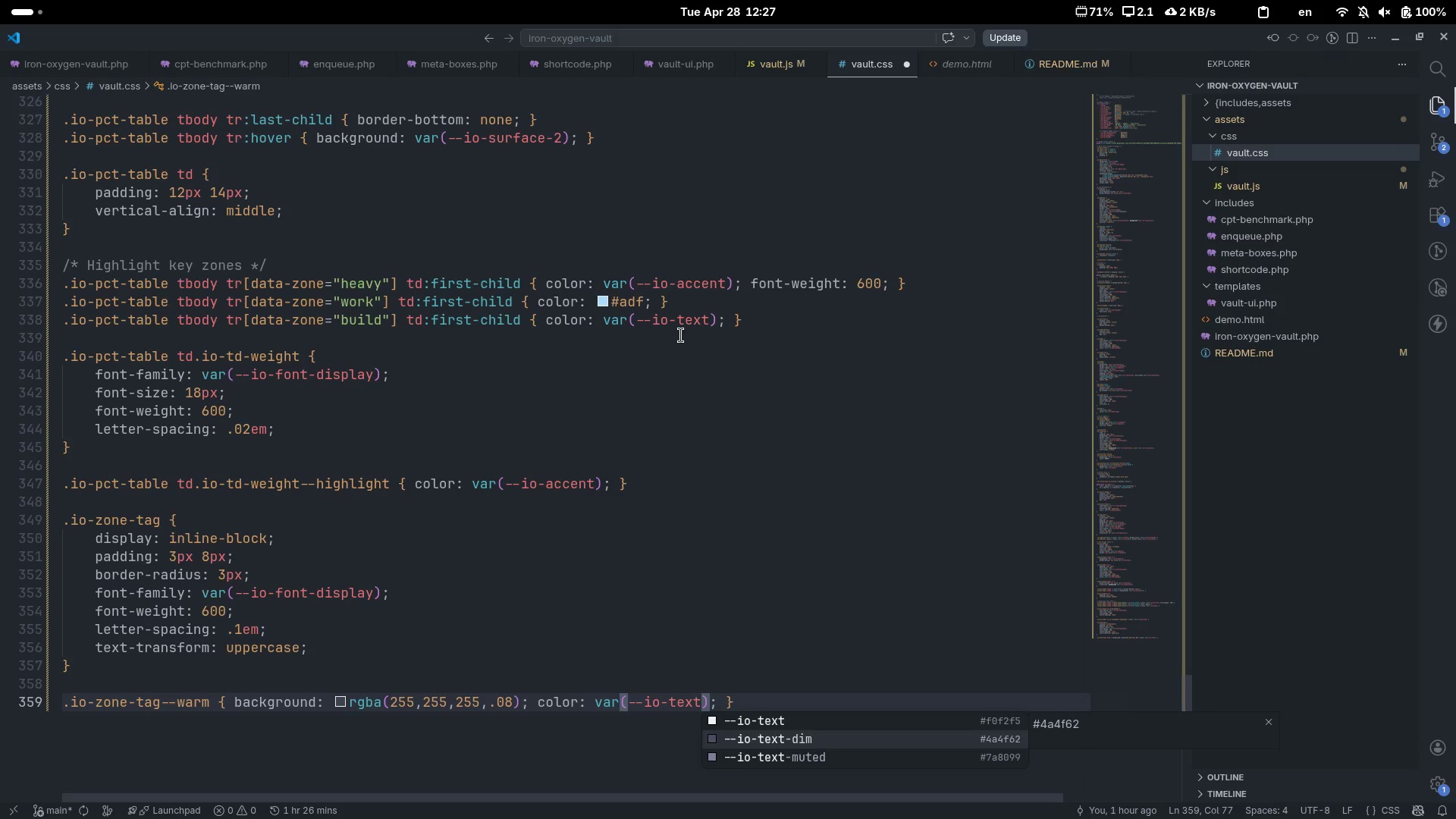 
key(ArrowDown)
 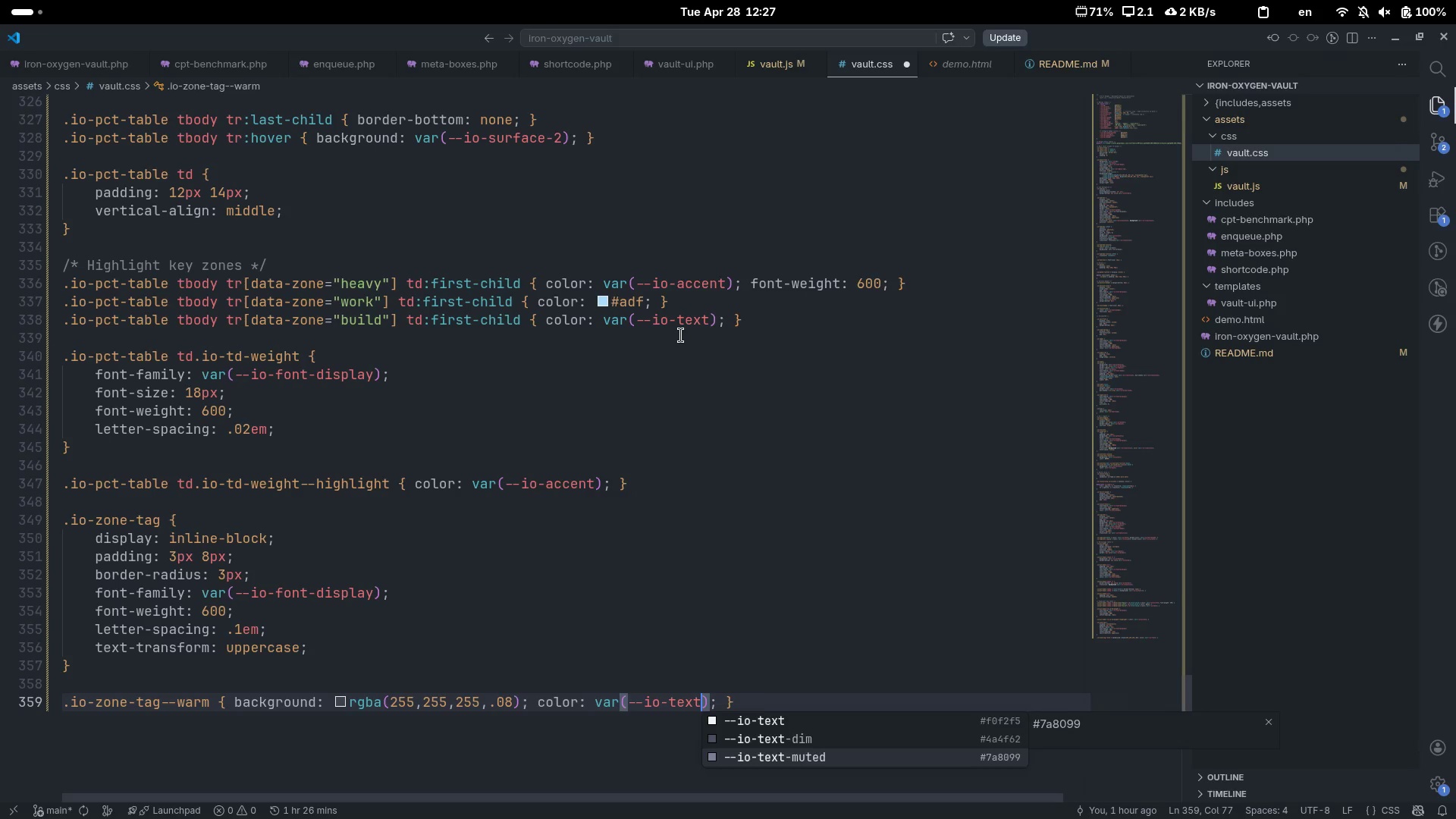 
key(Enter)
 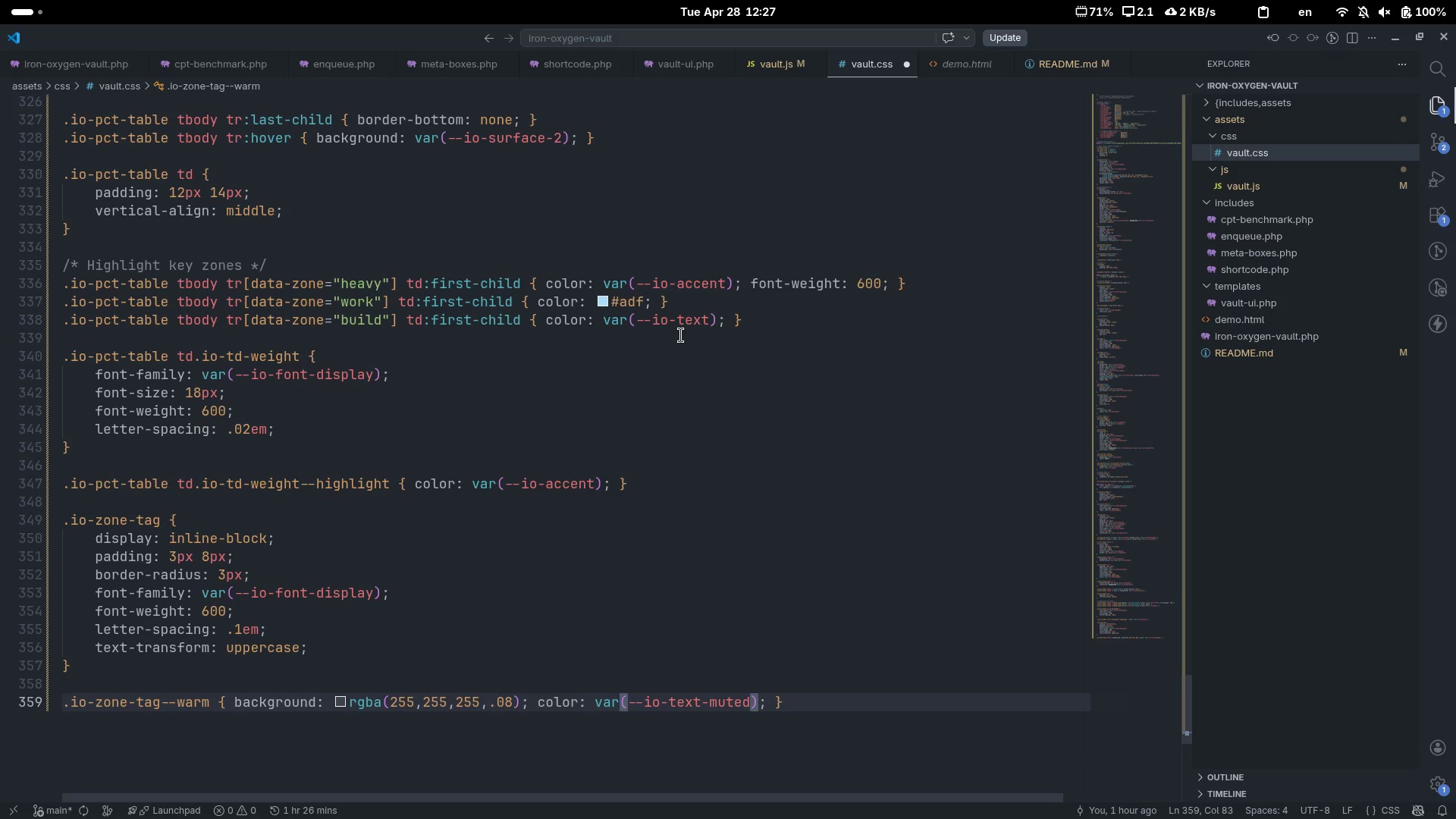 
key(Control+ArrowRight)
 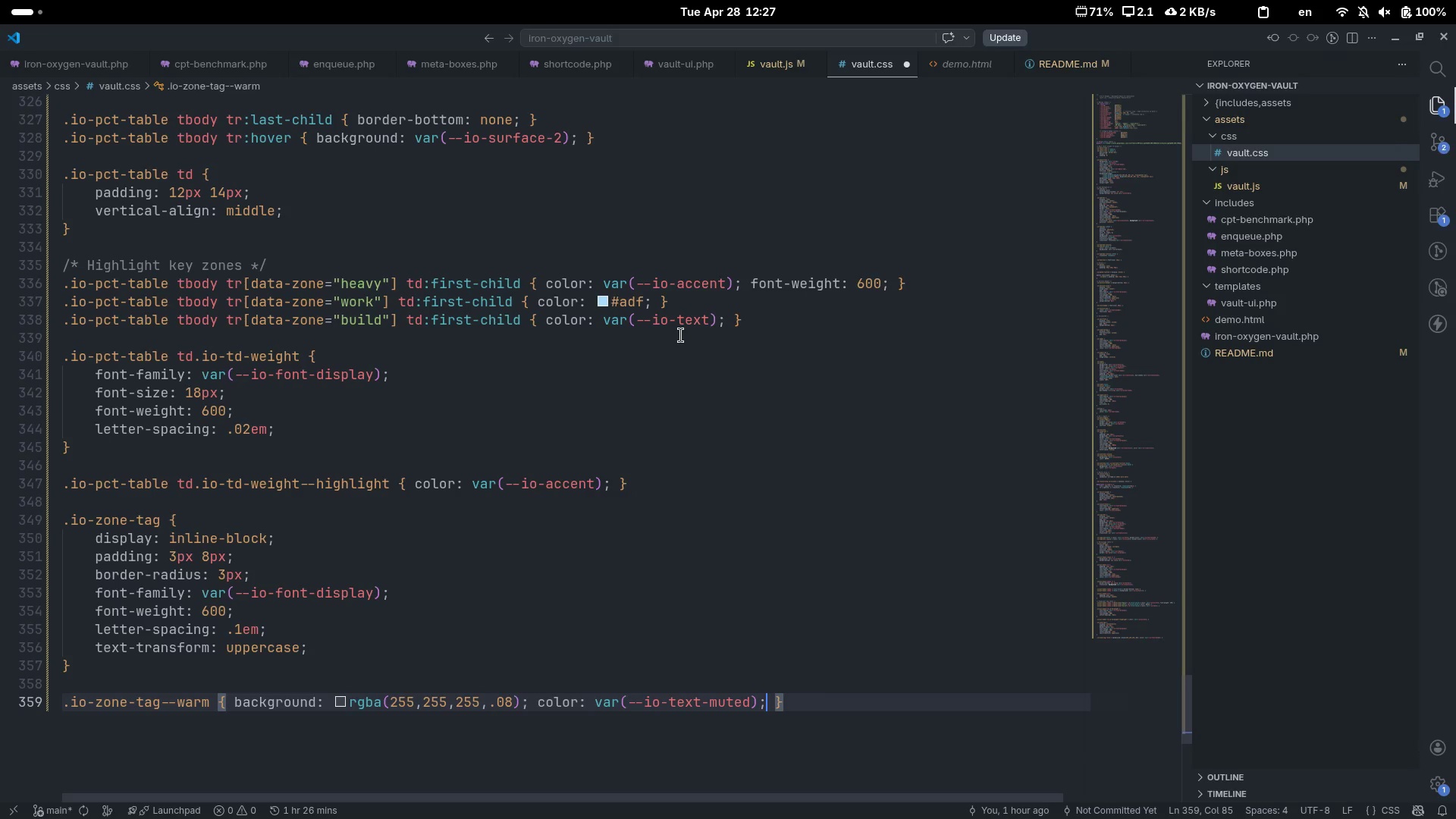 
key(Control+ArrowRight)
 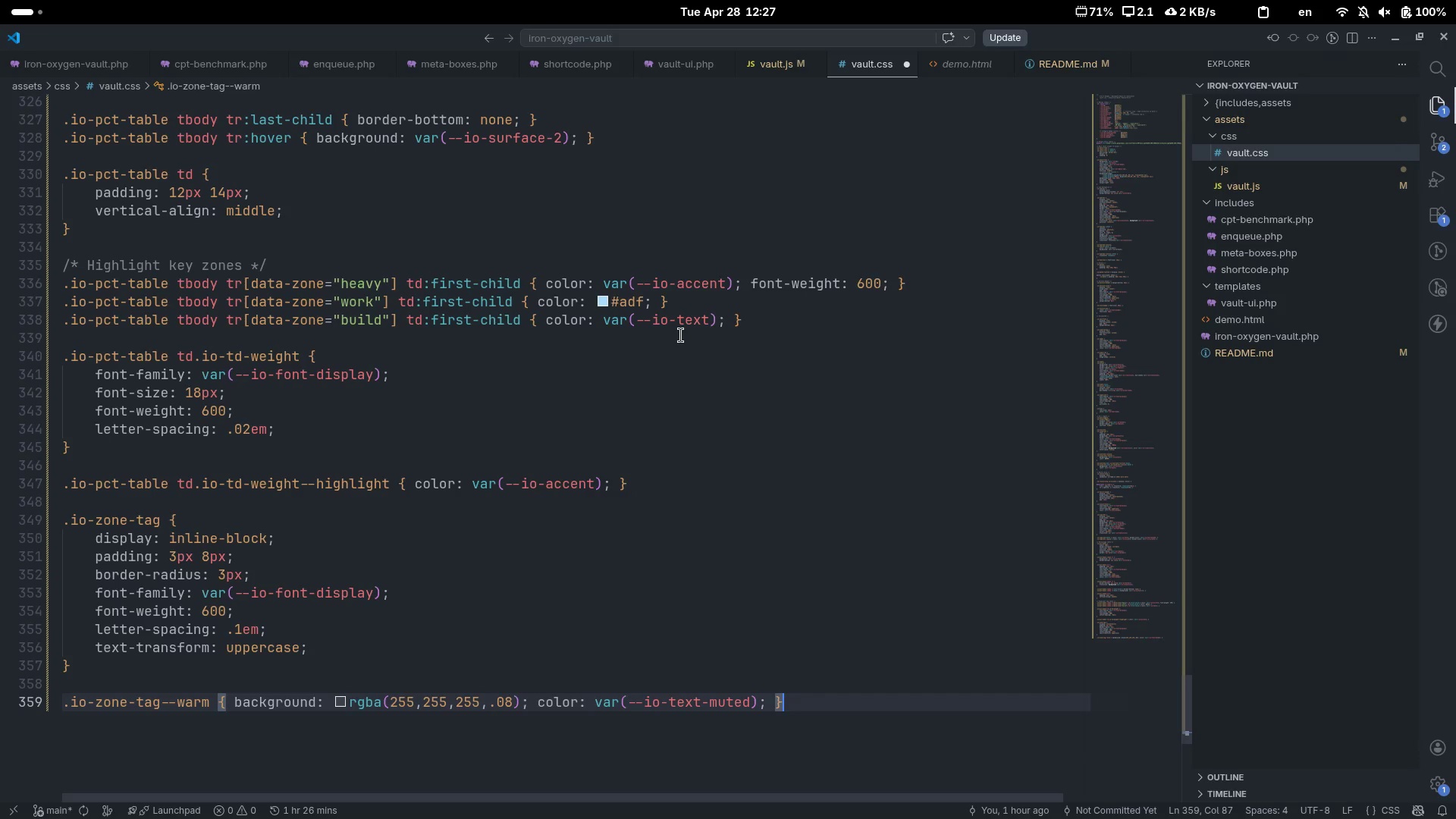 
key(Enter)
 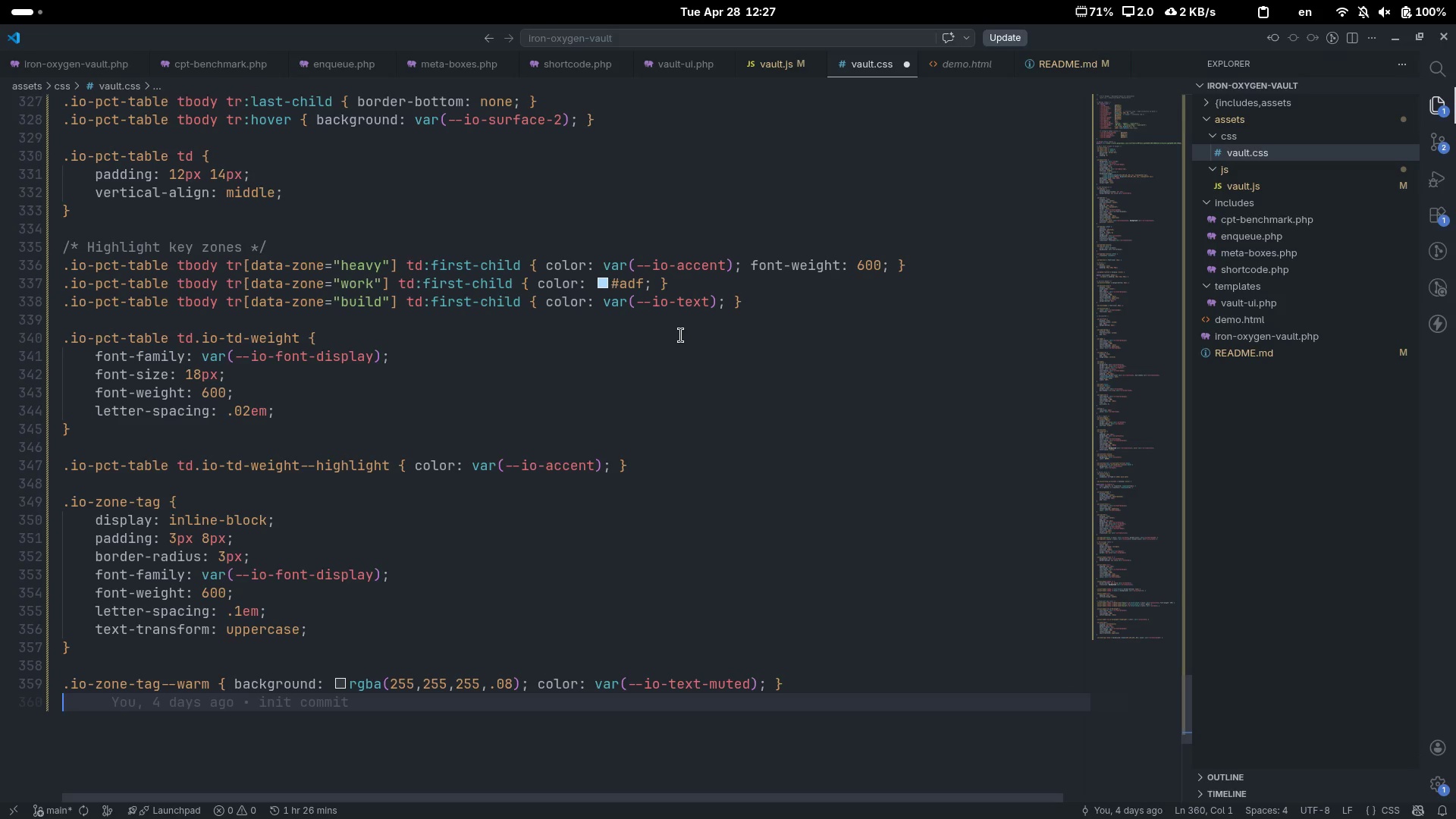 
type(io-zone)
 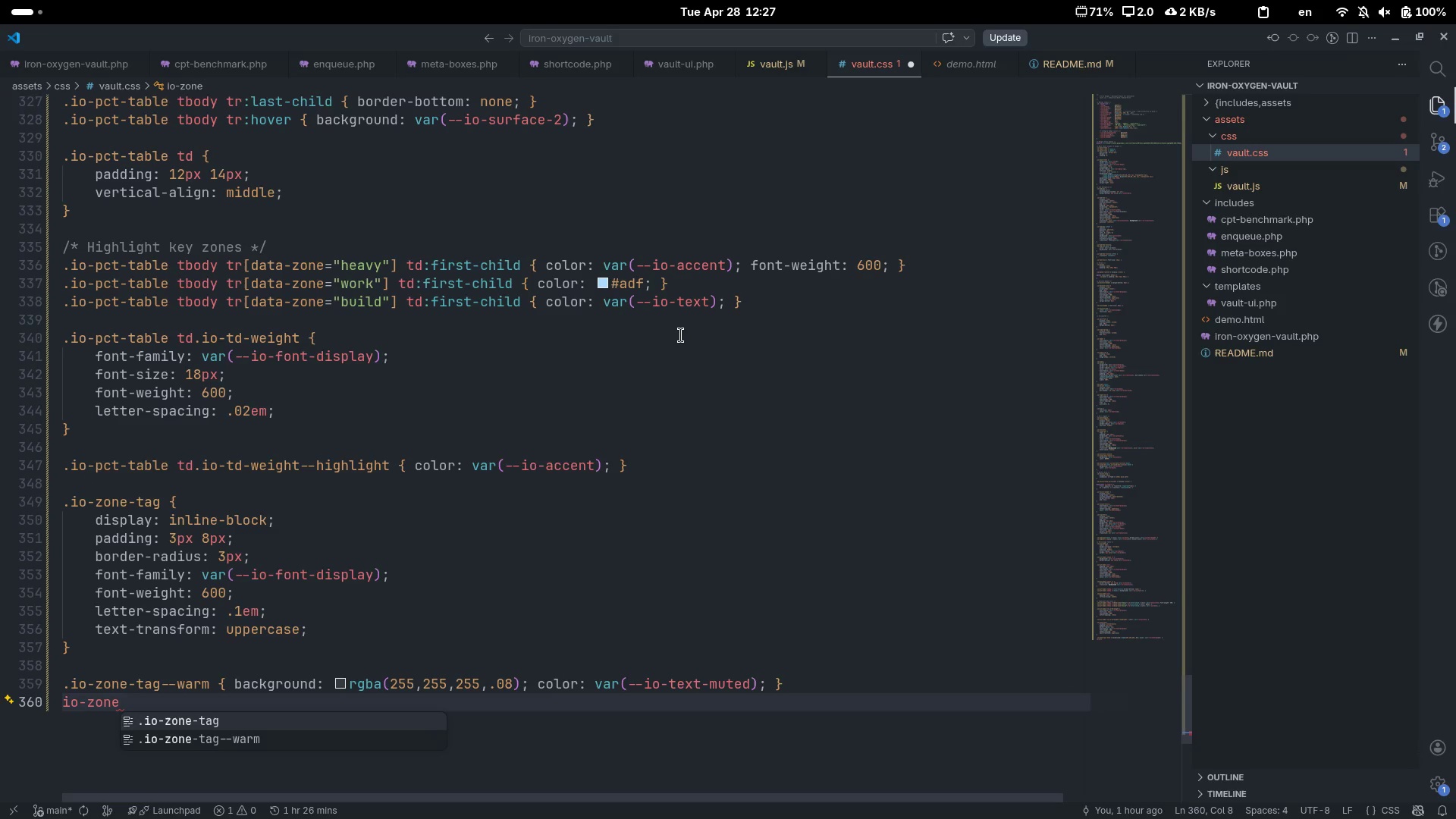 
key(Control+ArrowLeft)
 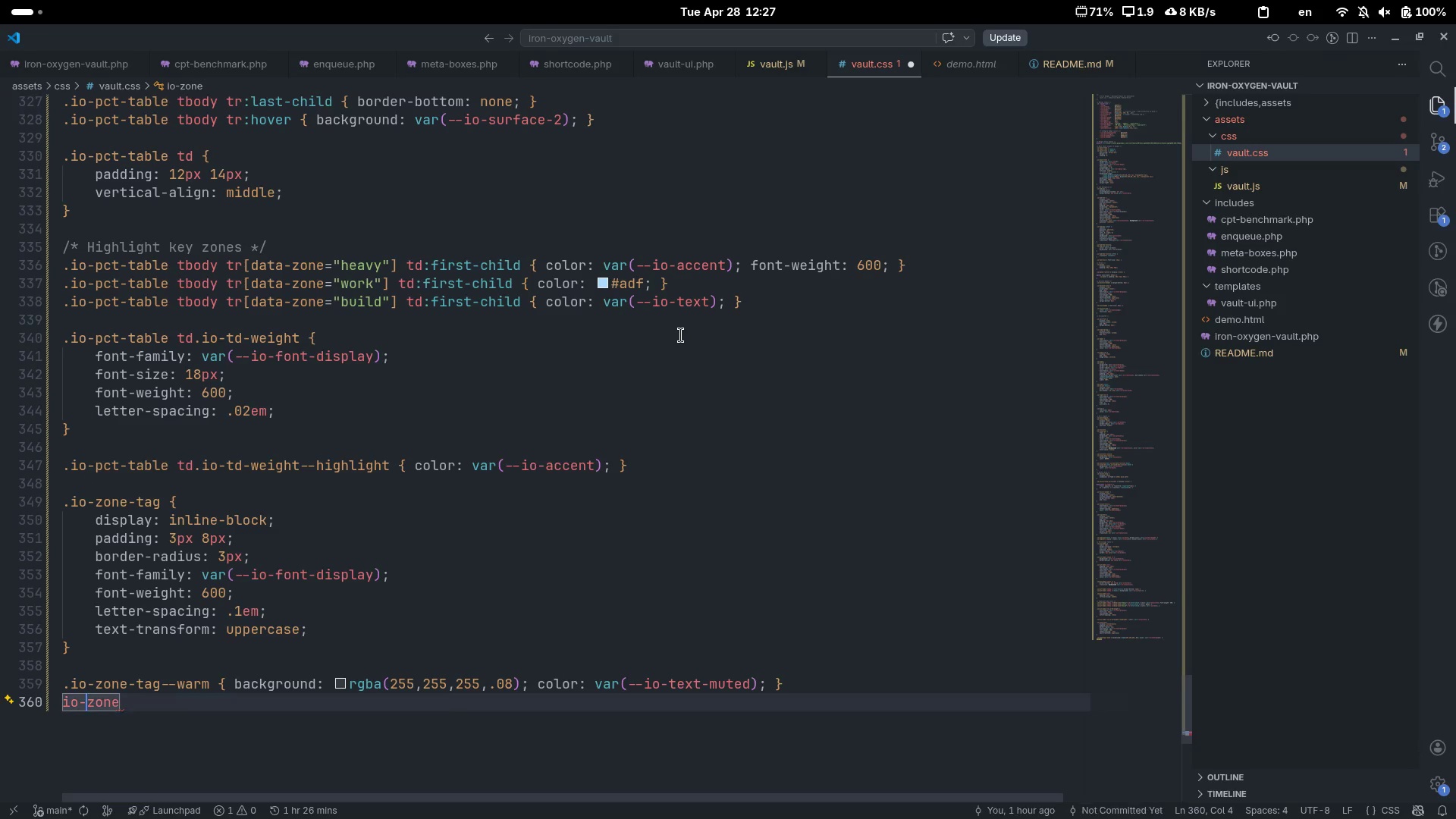 
key(Control+ArrowLeft)
 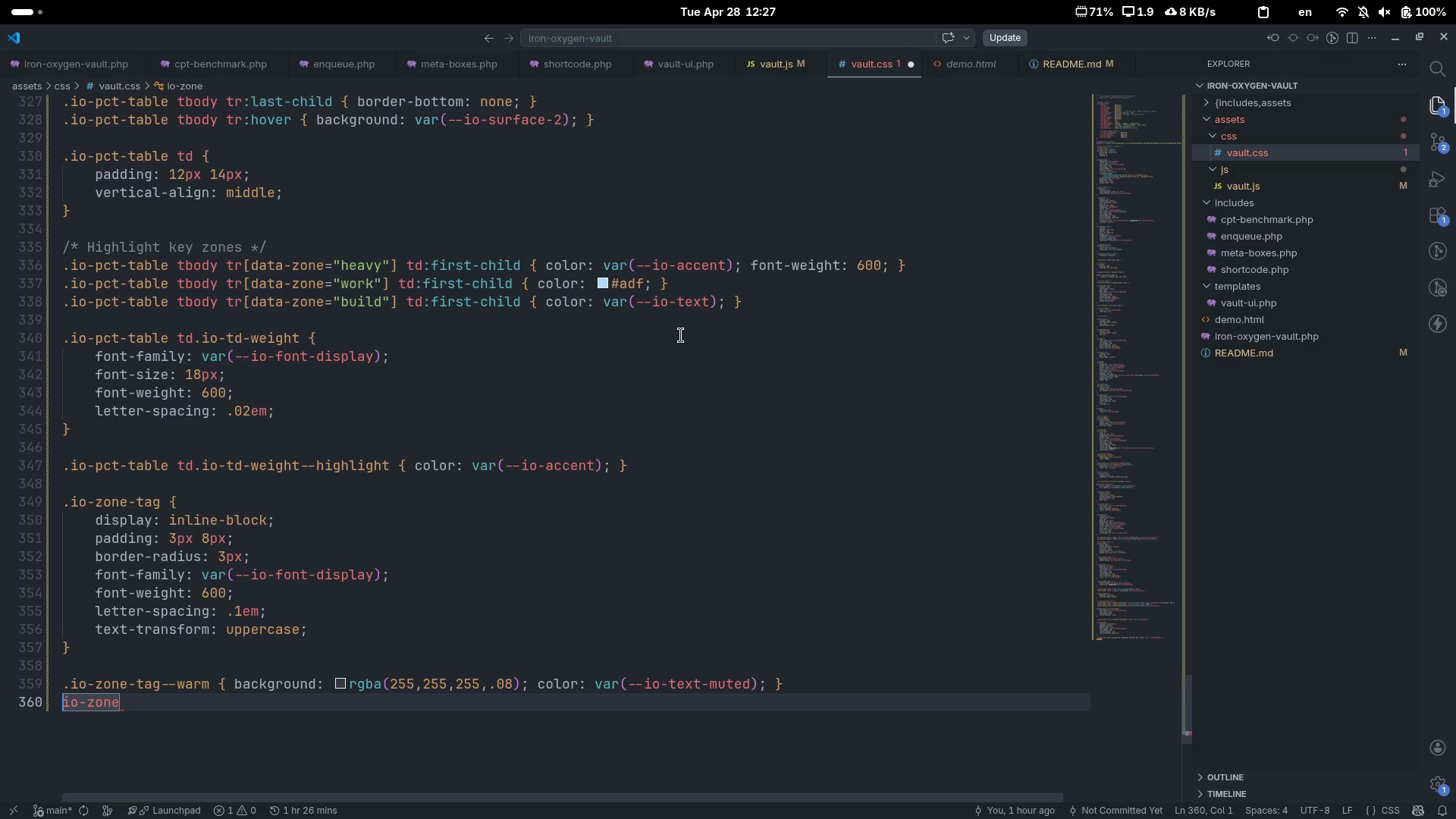 
key(Period)
 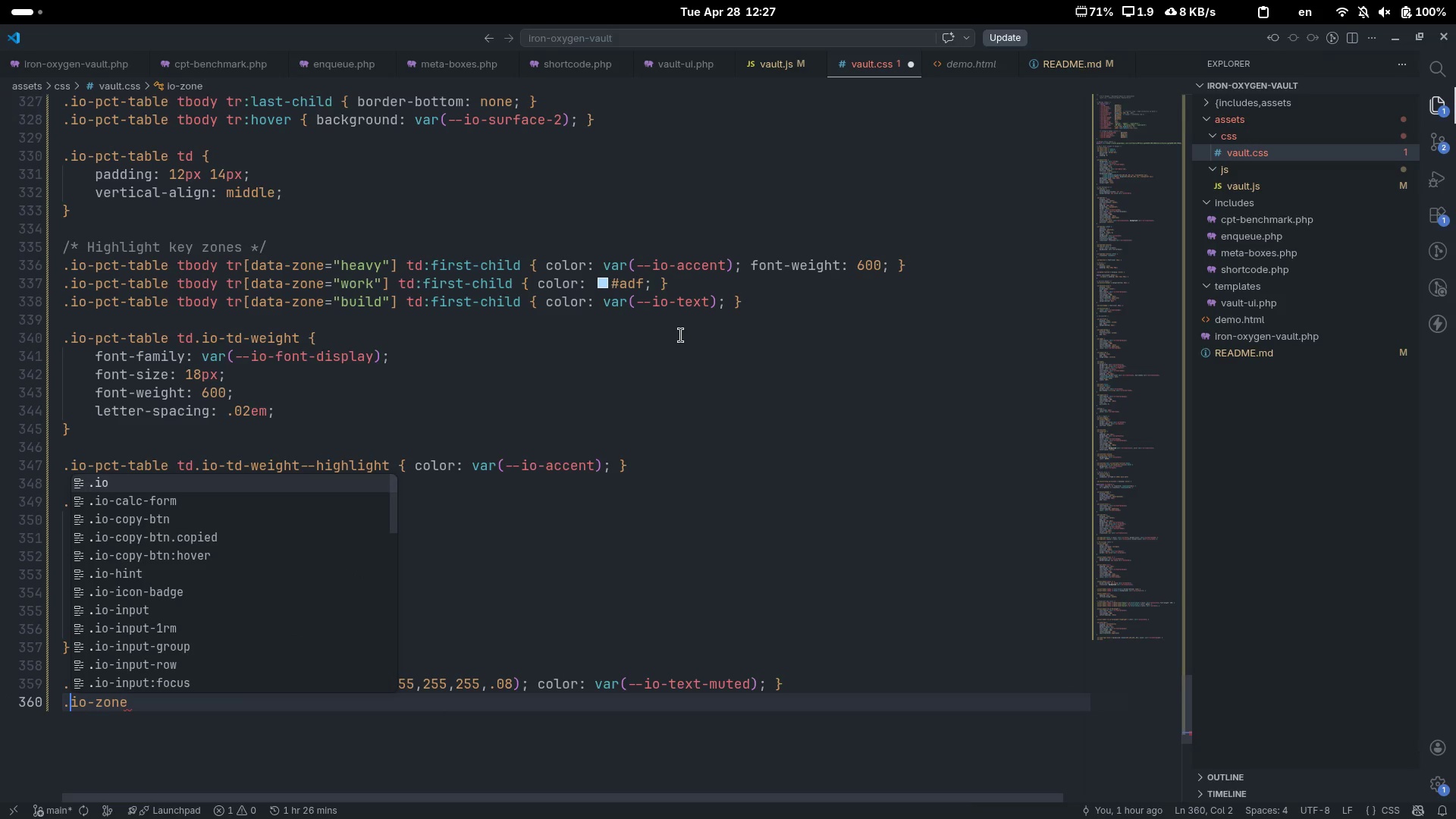 
key(Control+ArrowRight)
 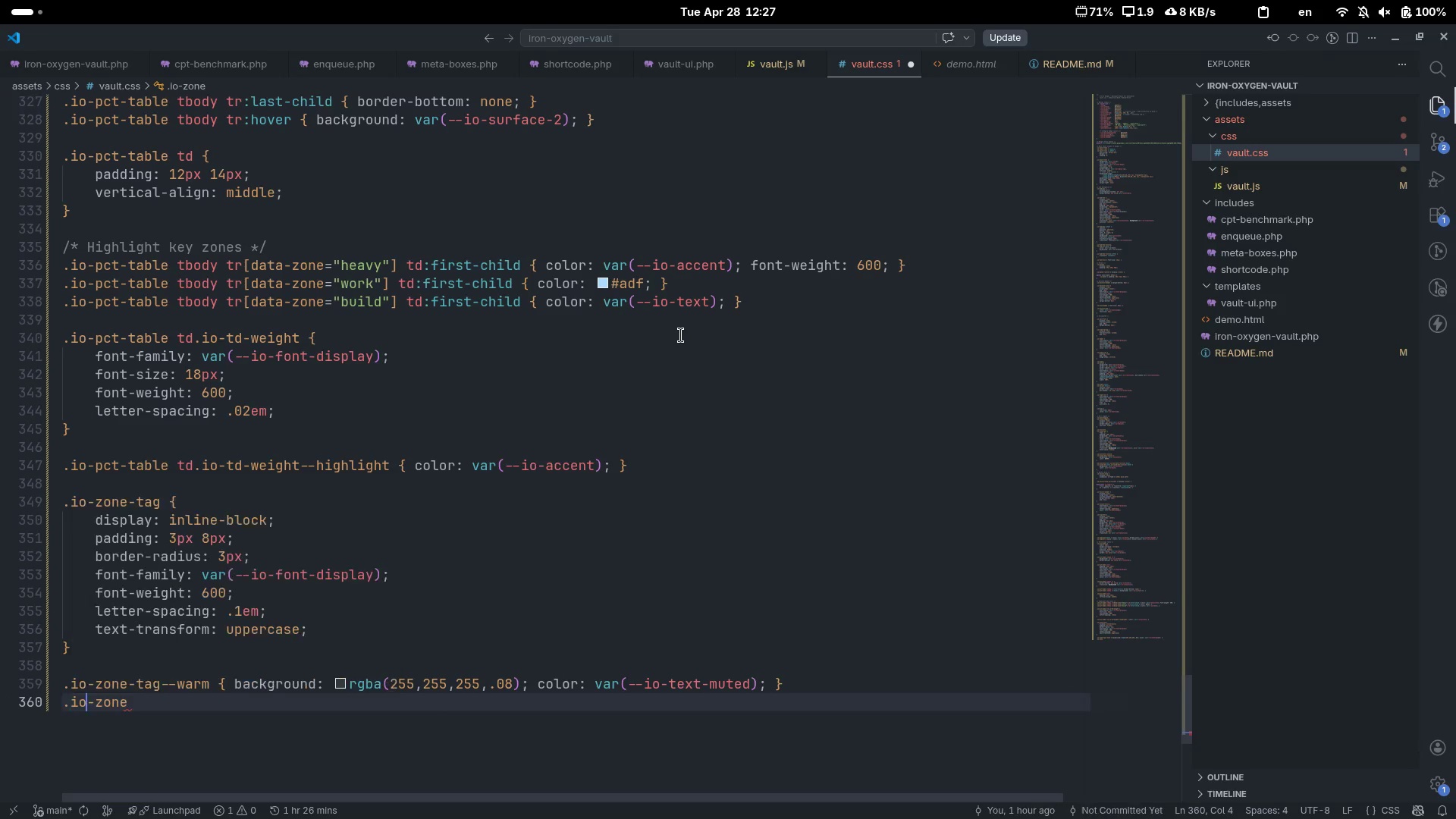 
key(Control+ArrowRight)
 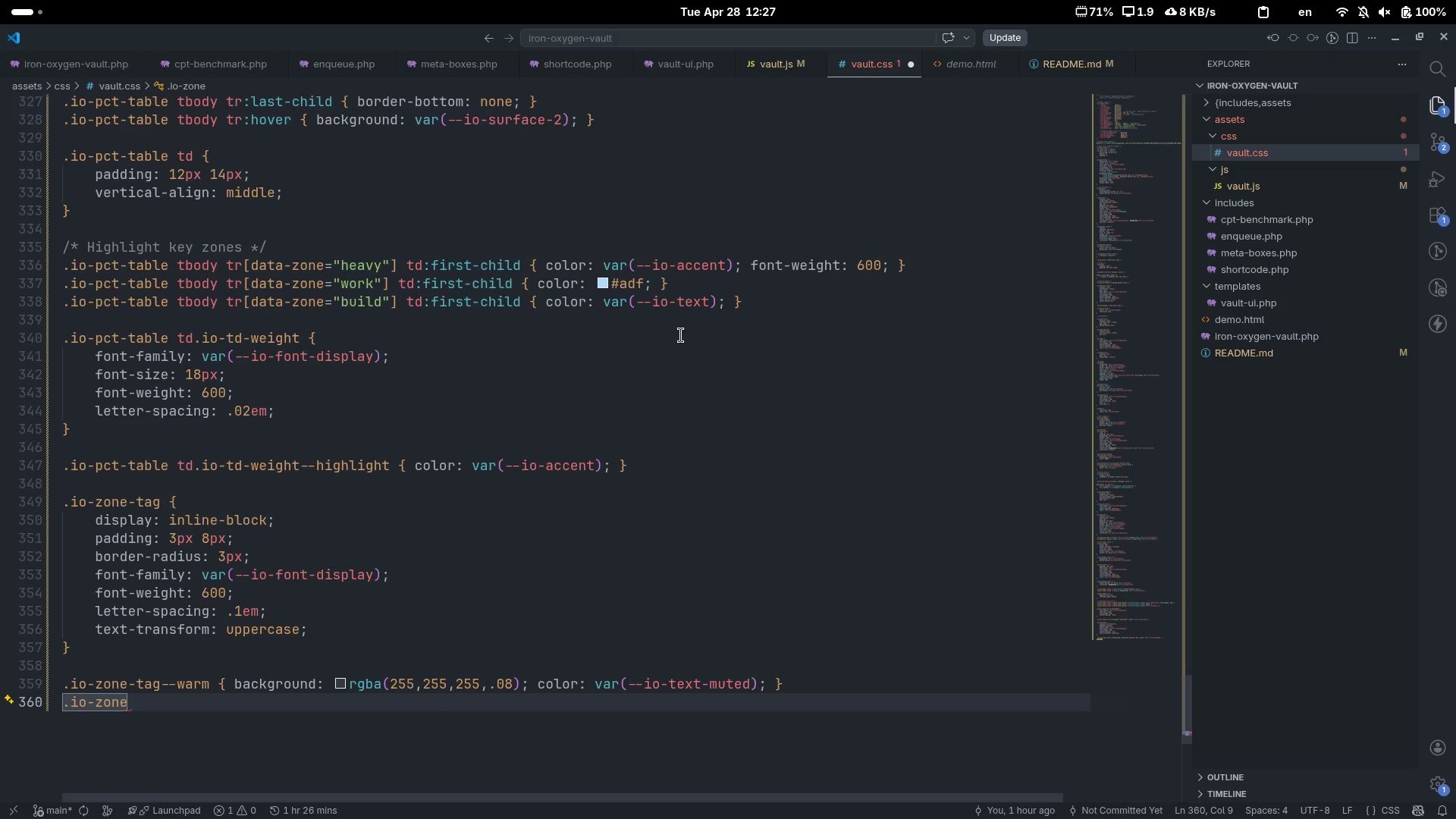 
type(-ta)
key(Tab)
type(--build { )
 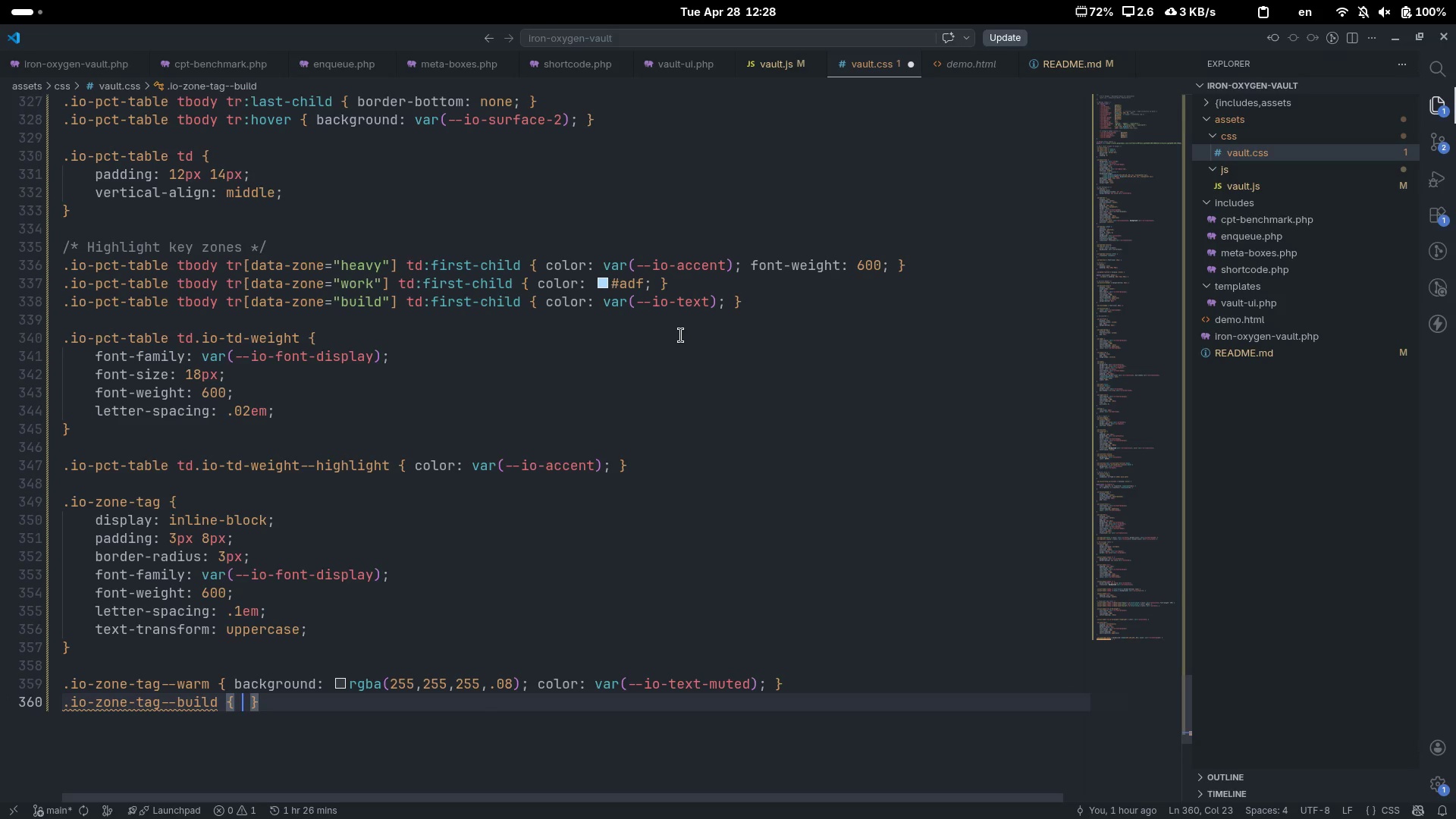 
 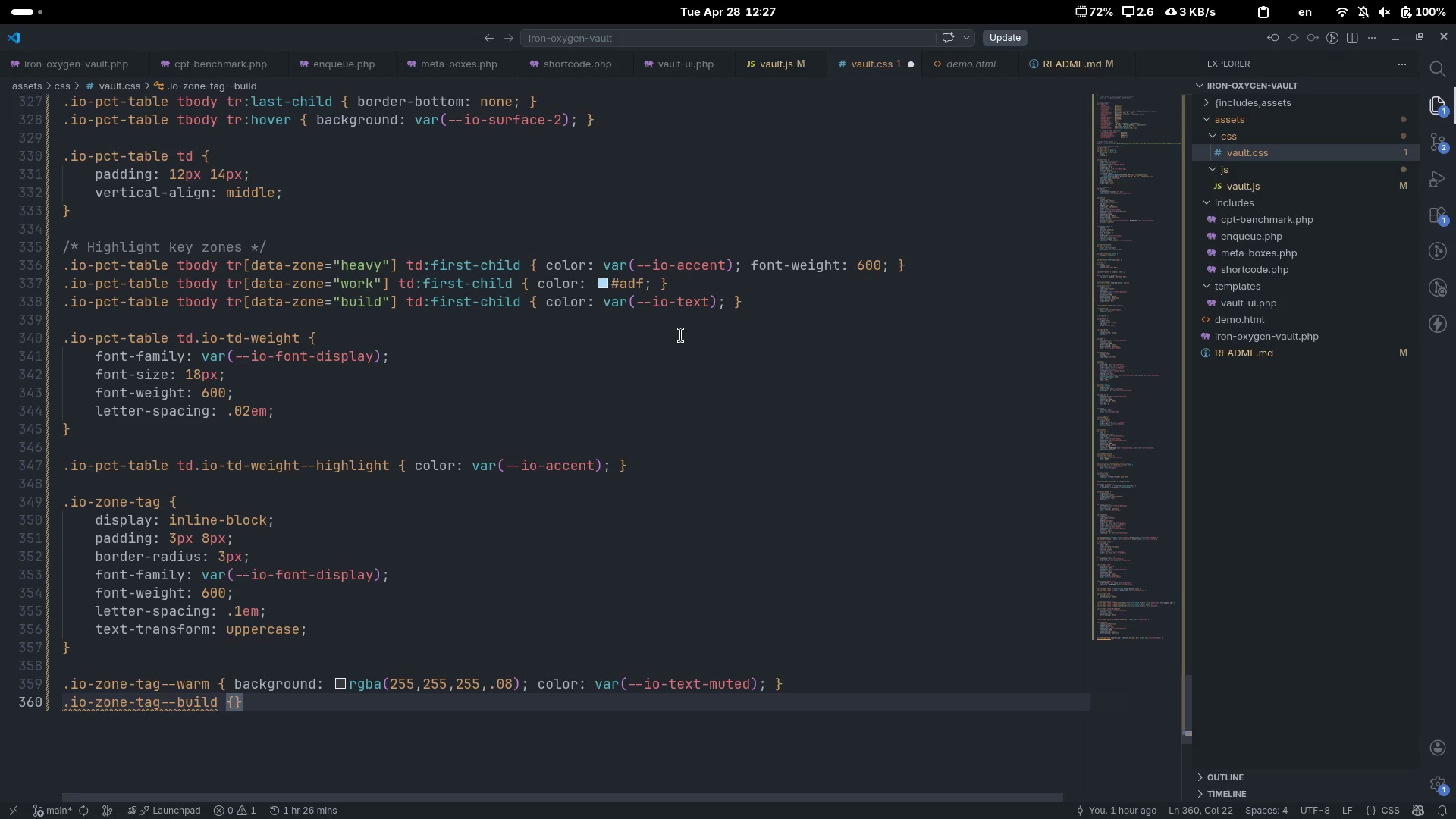 
key(ArrowLeft)
 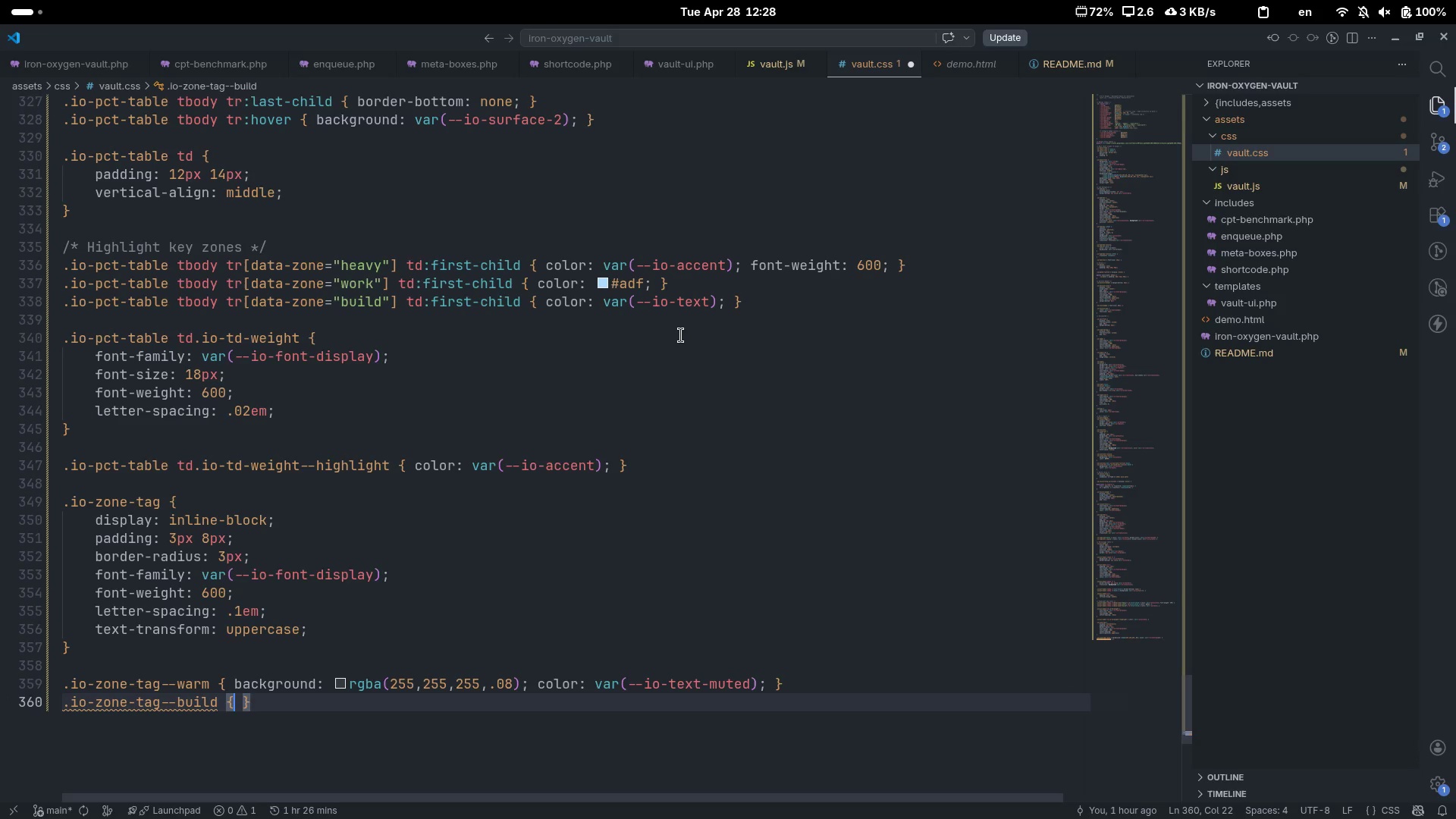 
type( build )
key(Backspace)
 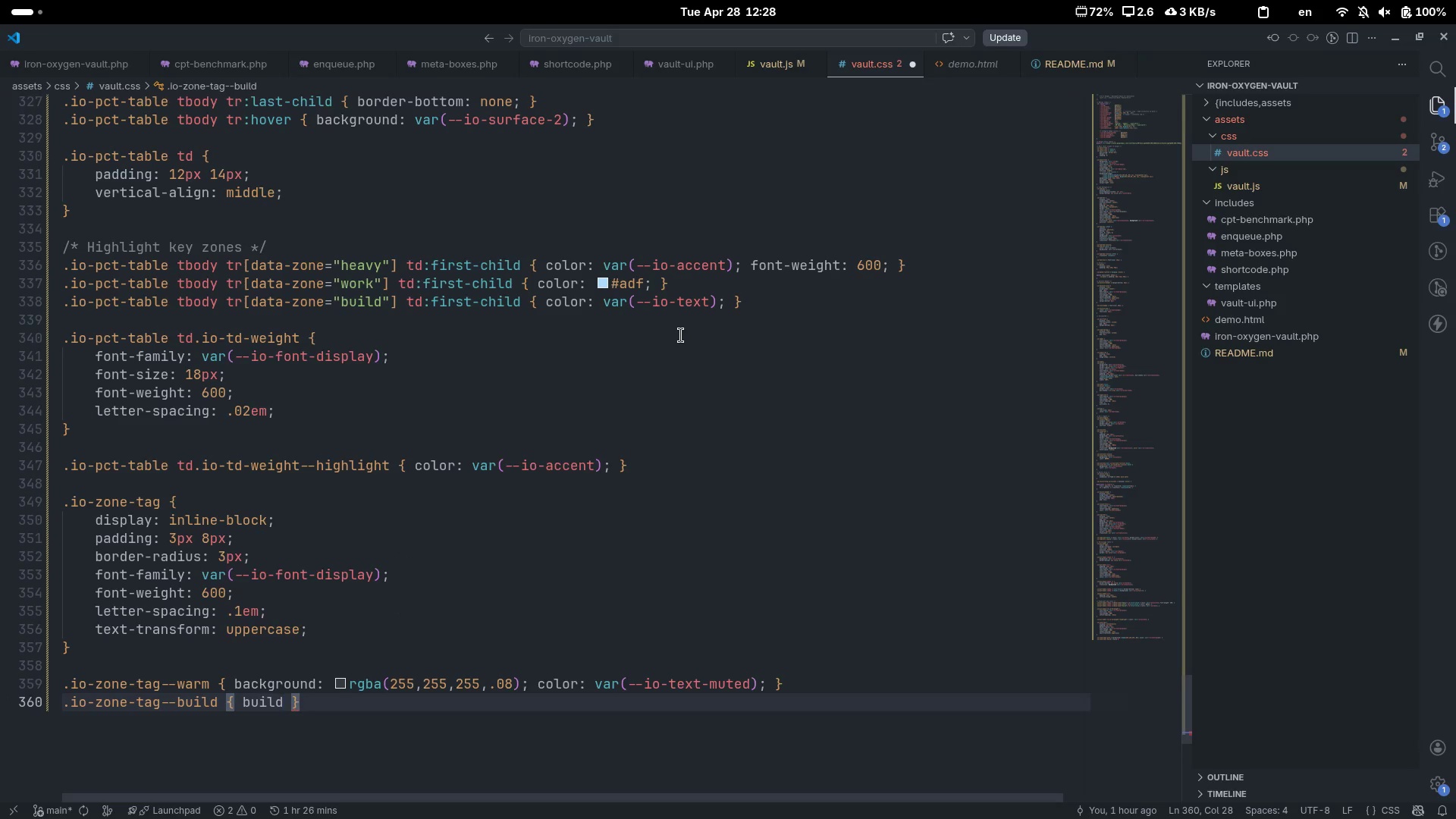 
key(Control+ControlLeft)
 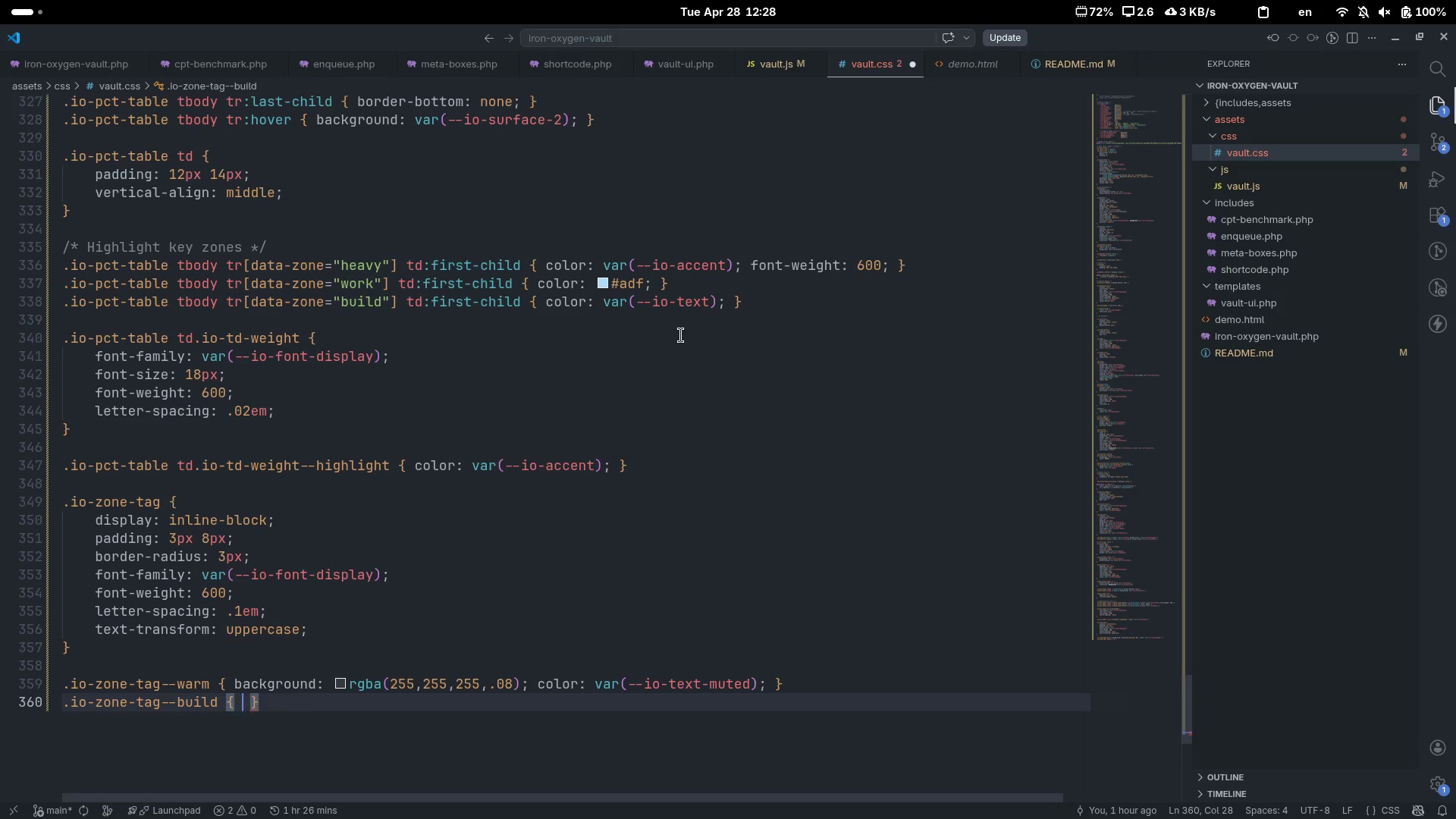 
key(Control+Backspace)
 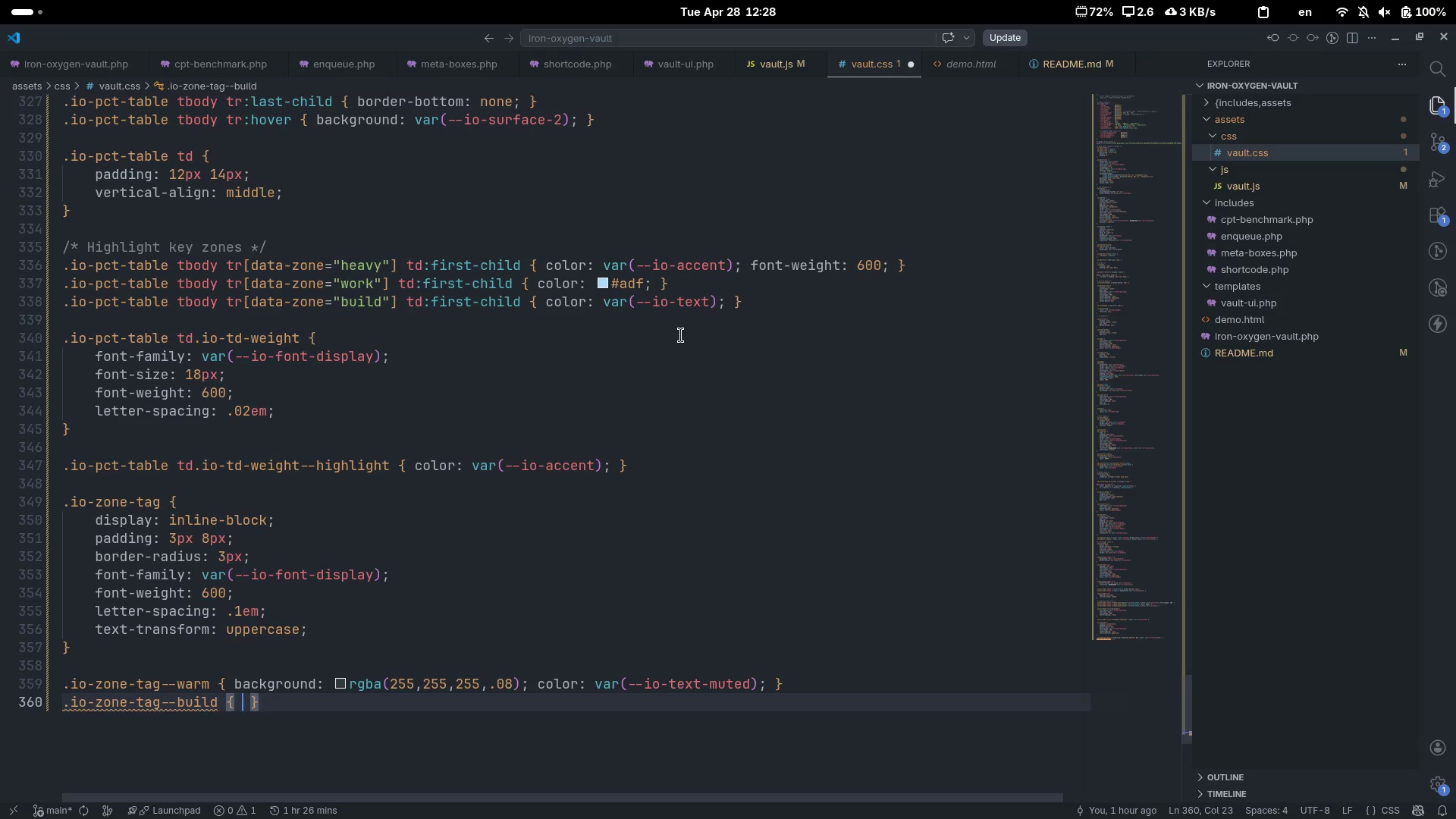 
type(back)
 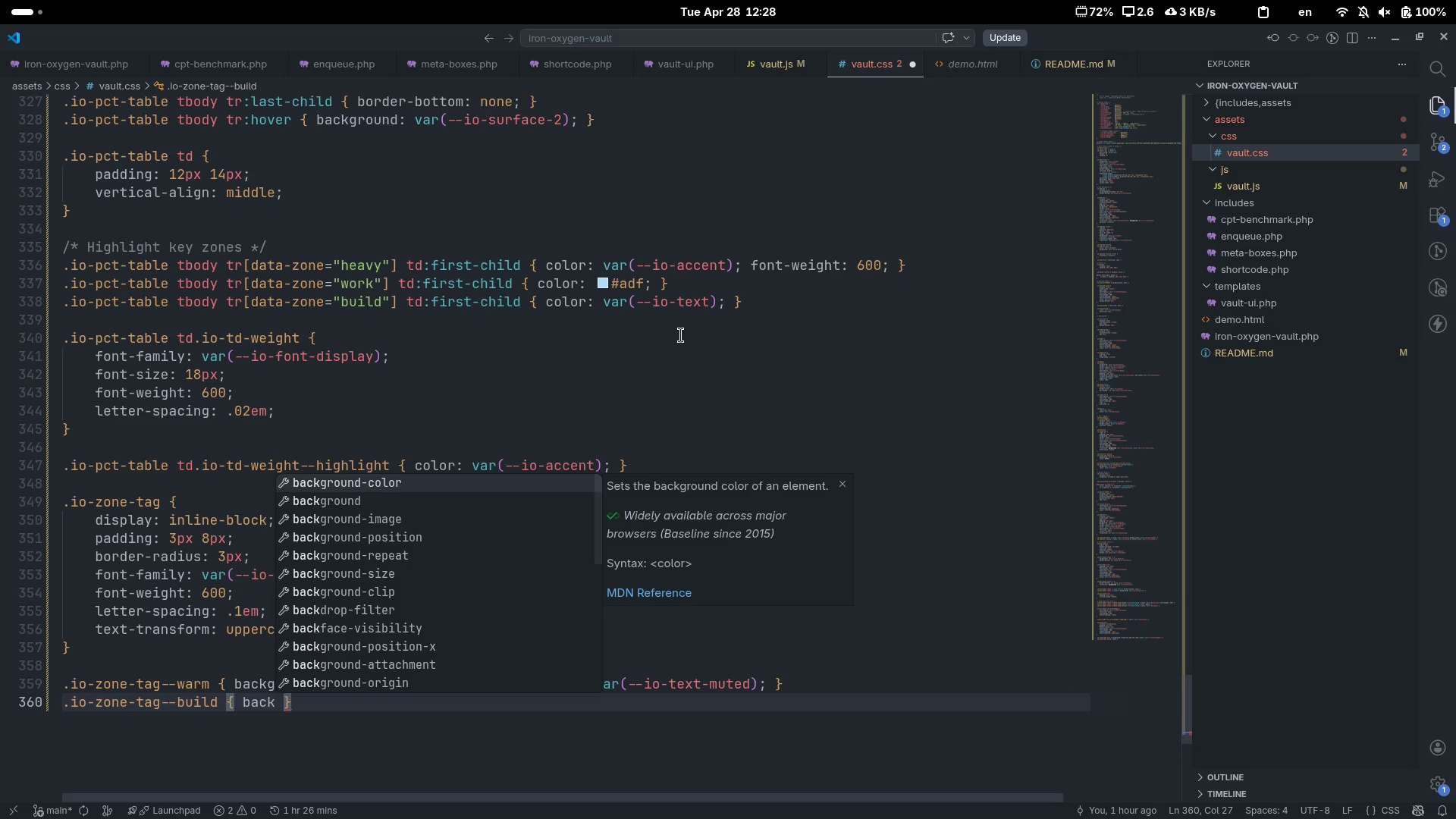 
key(ArrowDown)
 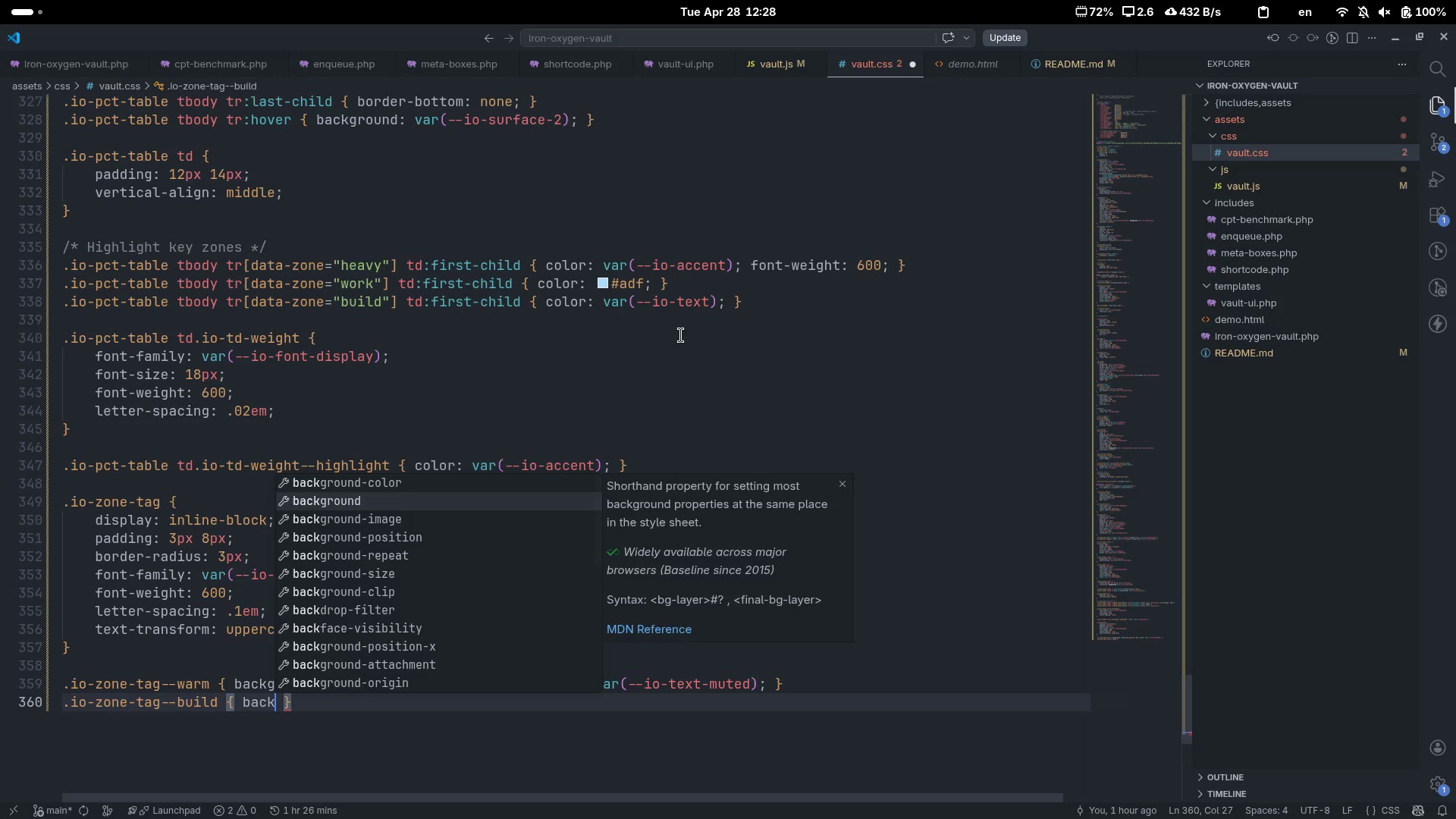 
key(Enter)
 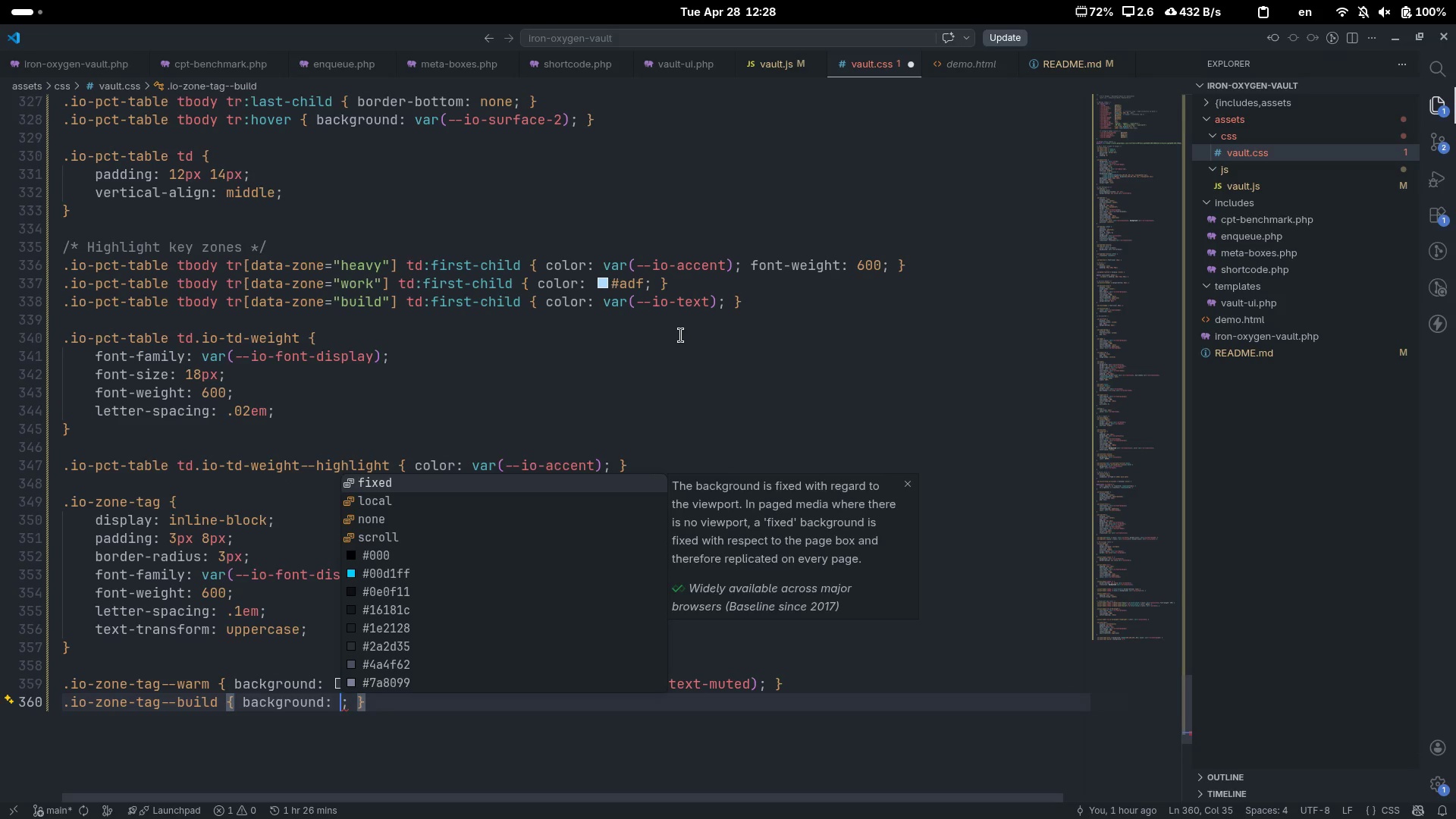 
type(rgba)
 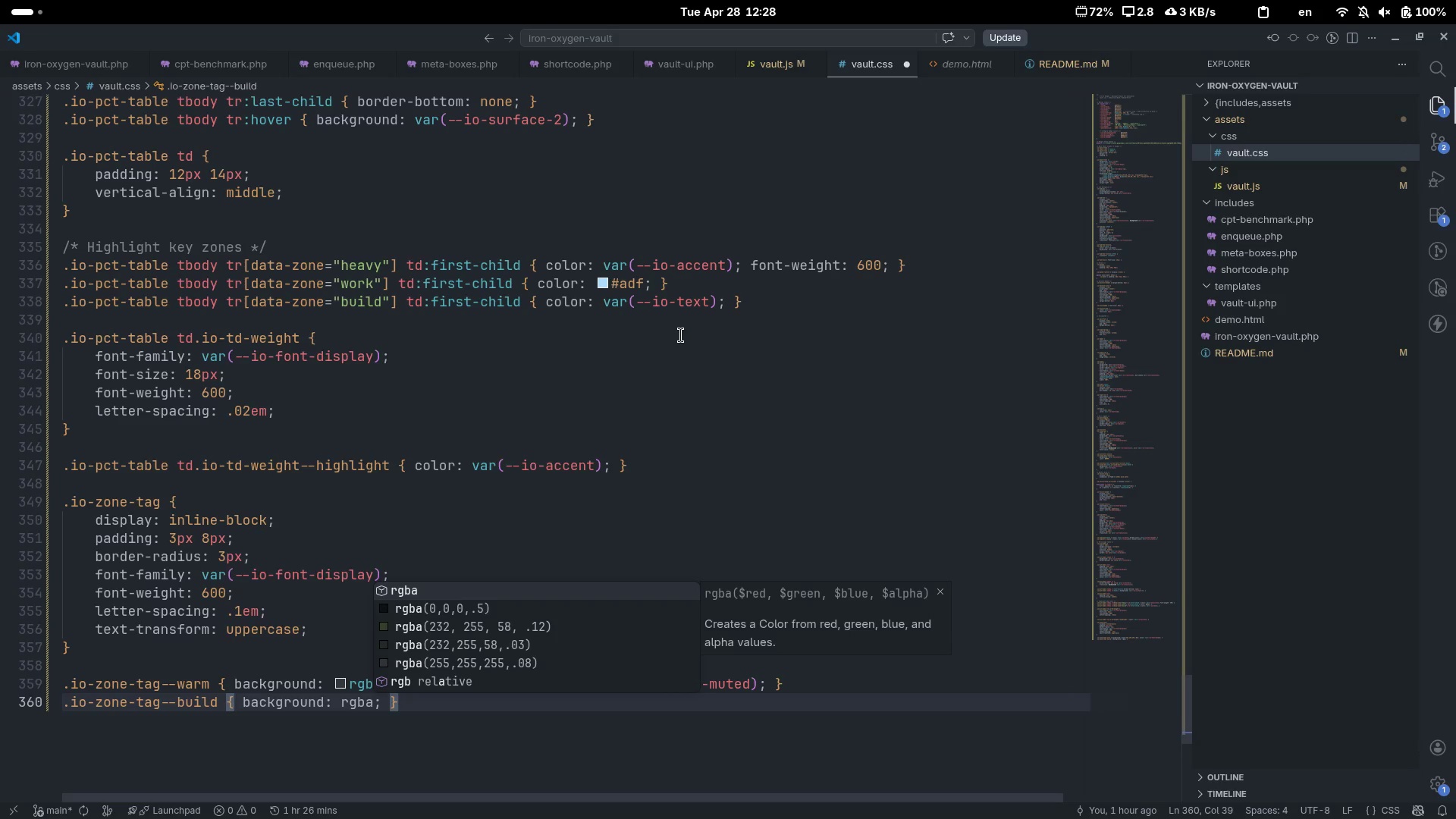 
key(Enter)
 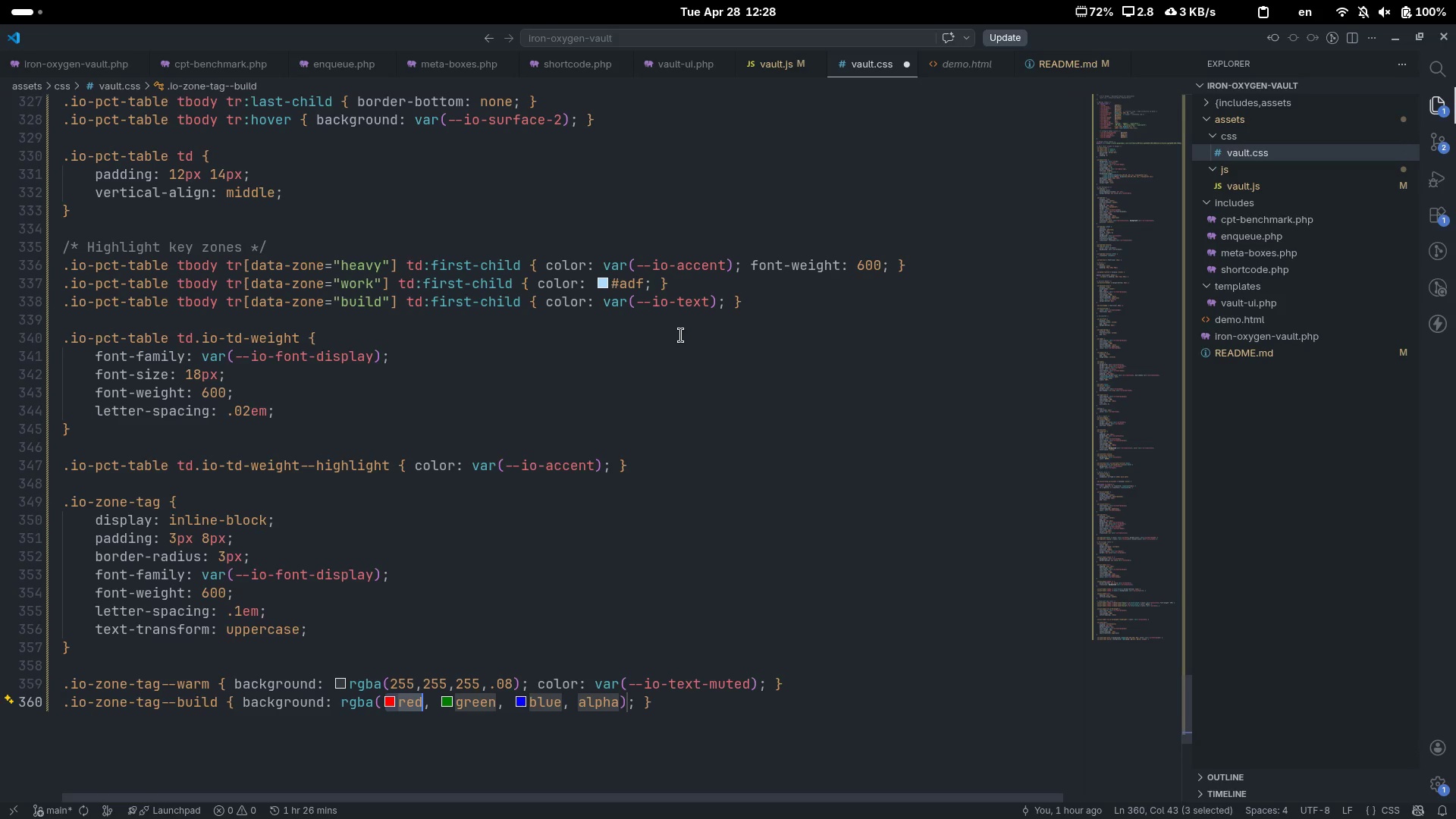 
type(0,)
key(Backspace)
key(Tab)
type(209)
key(Tab)
type(255)
key(Tab)
type(.12)
key(Tab)
 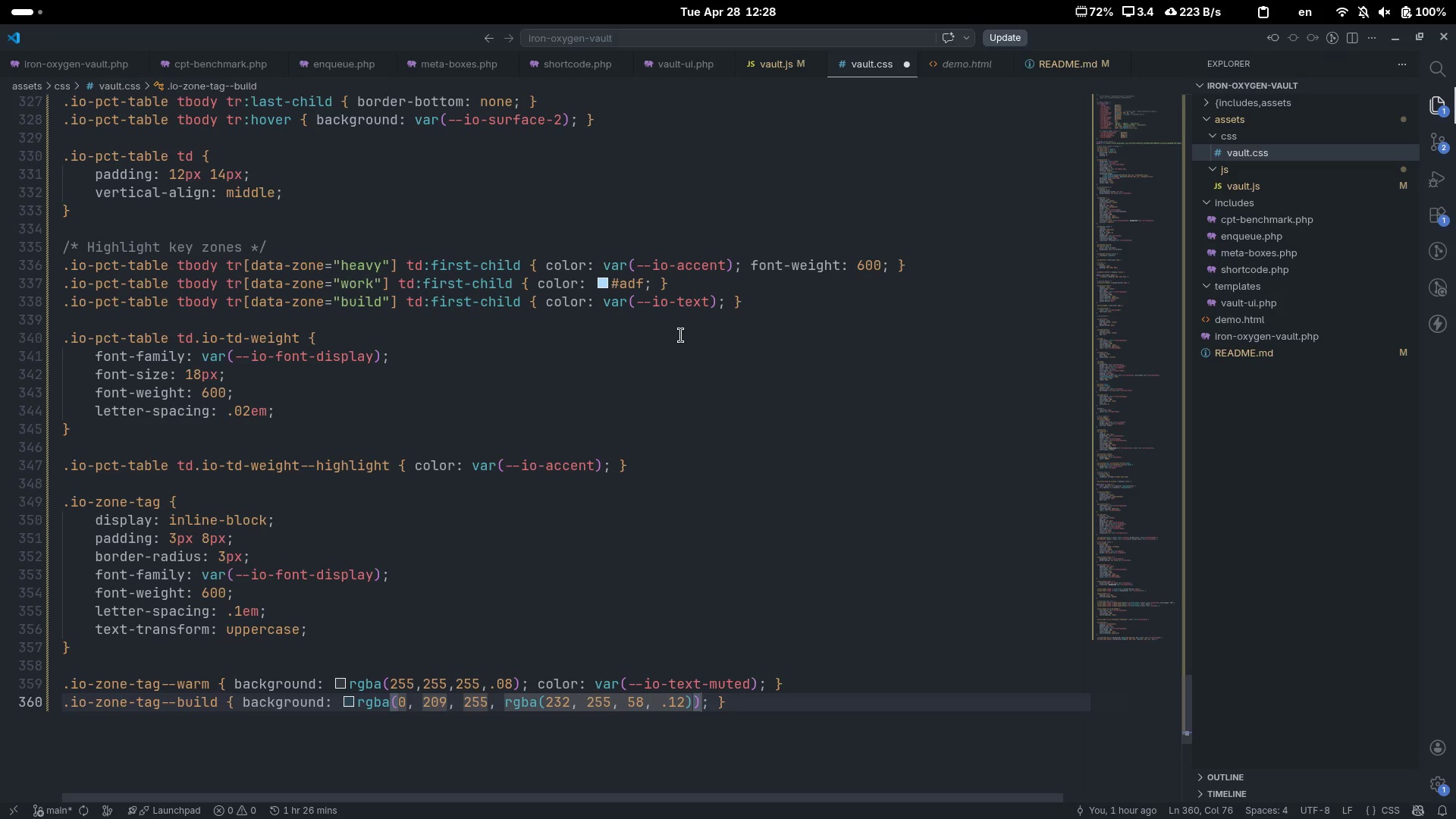 
key(Control+Z)
 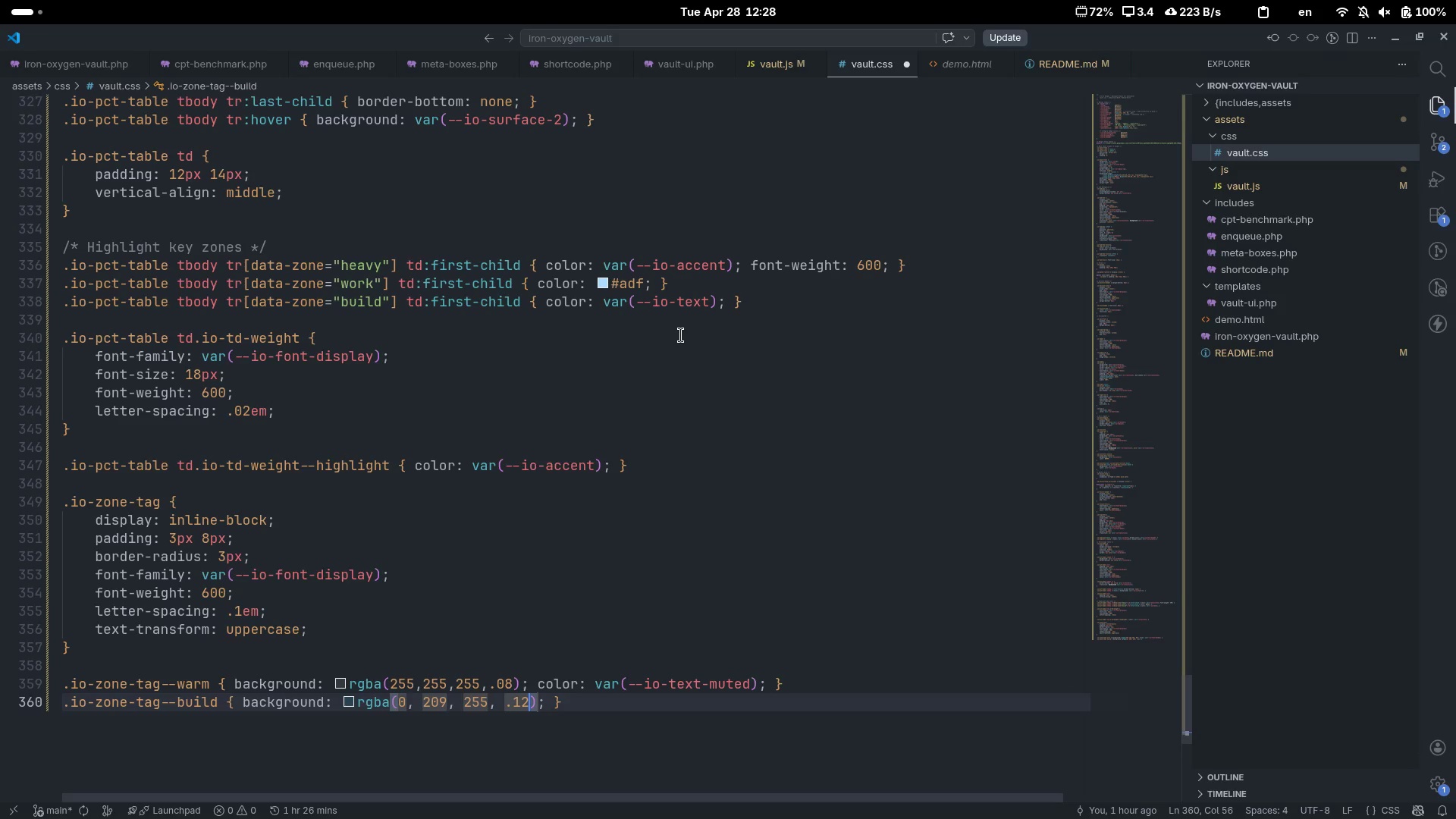 
key(ArrowRight)
 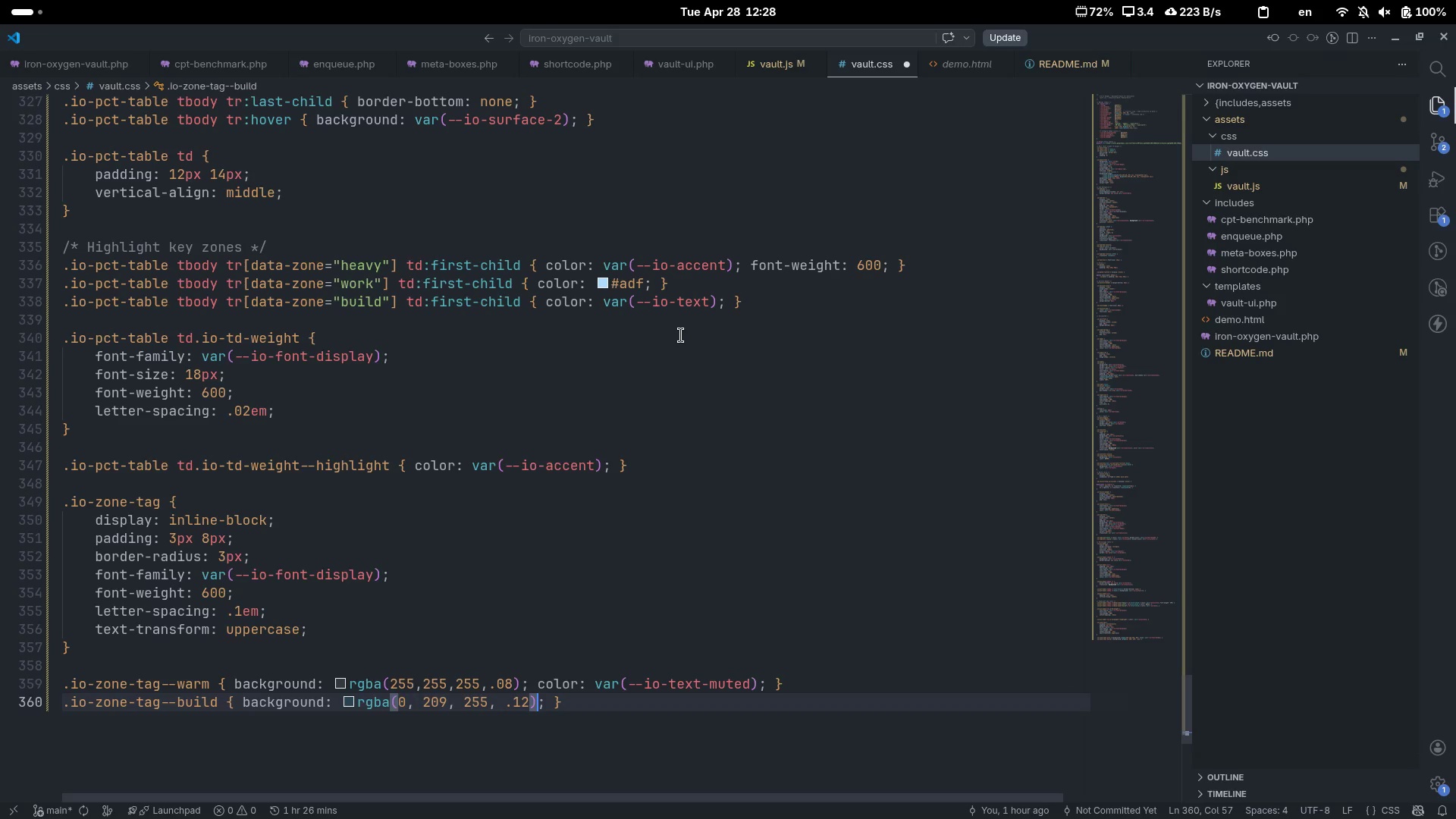 
key(ArrowRight)
 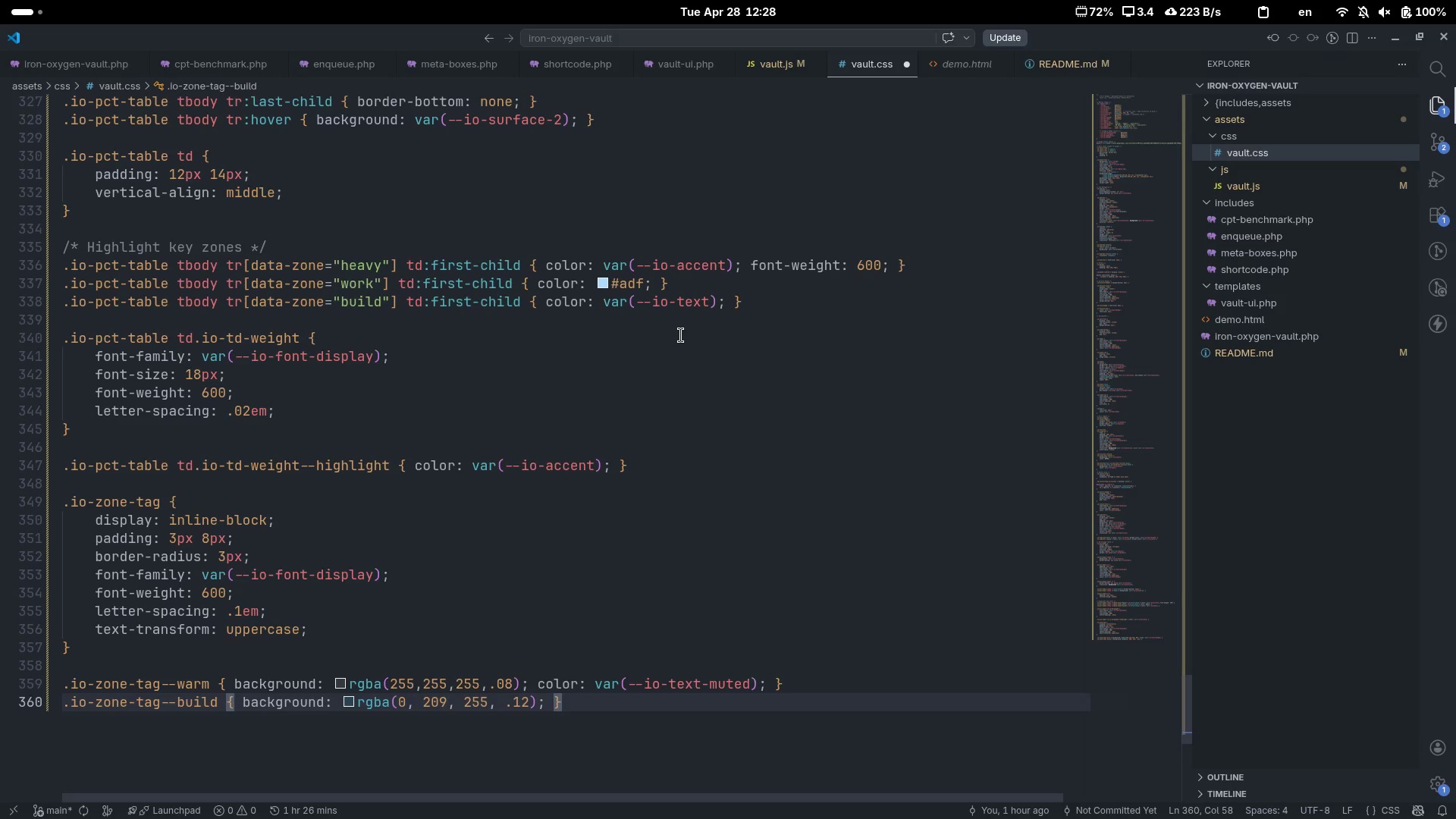 
type( color: #00d)
 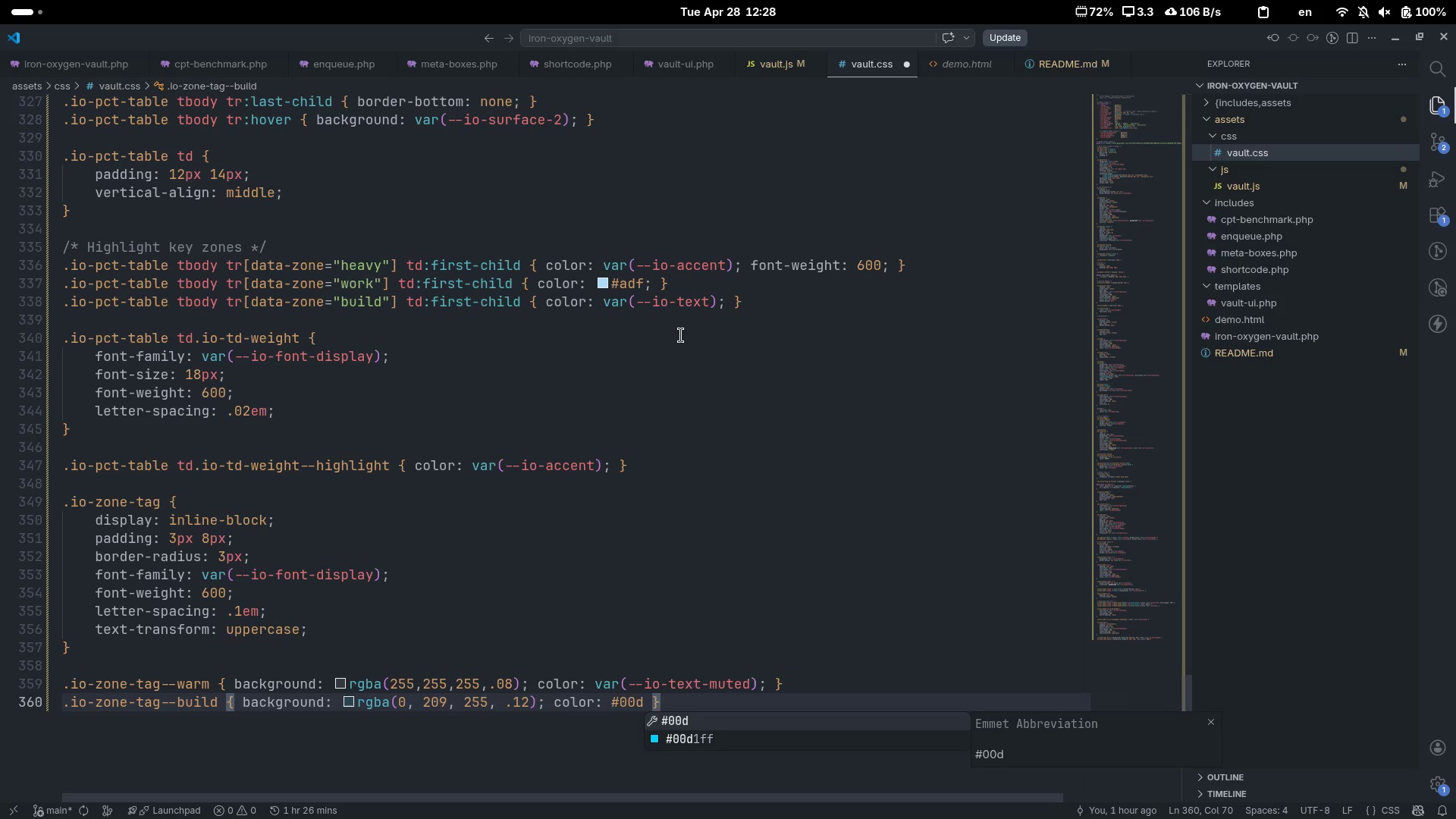 
key(ArrowDown)
 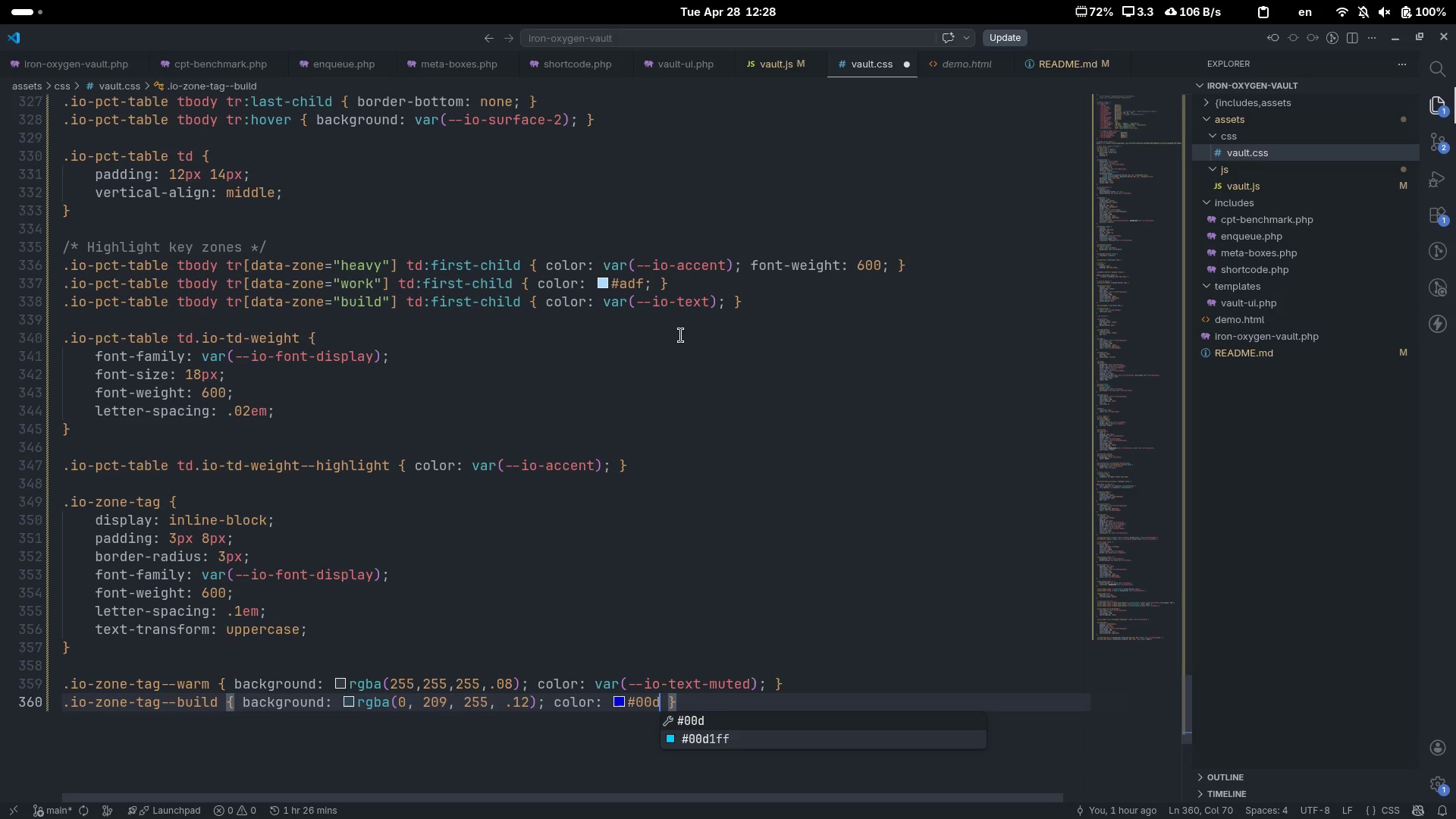 
key(Enter)
 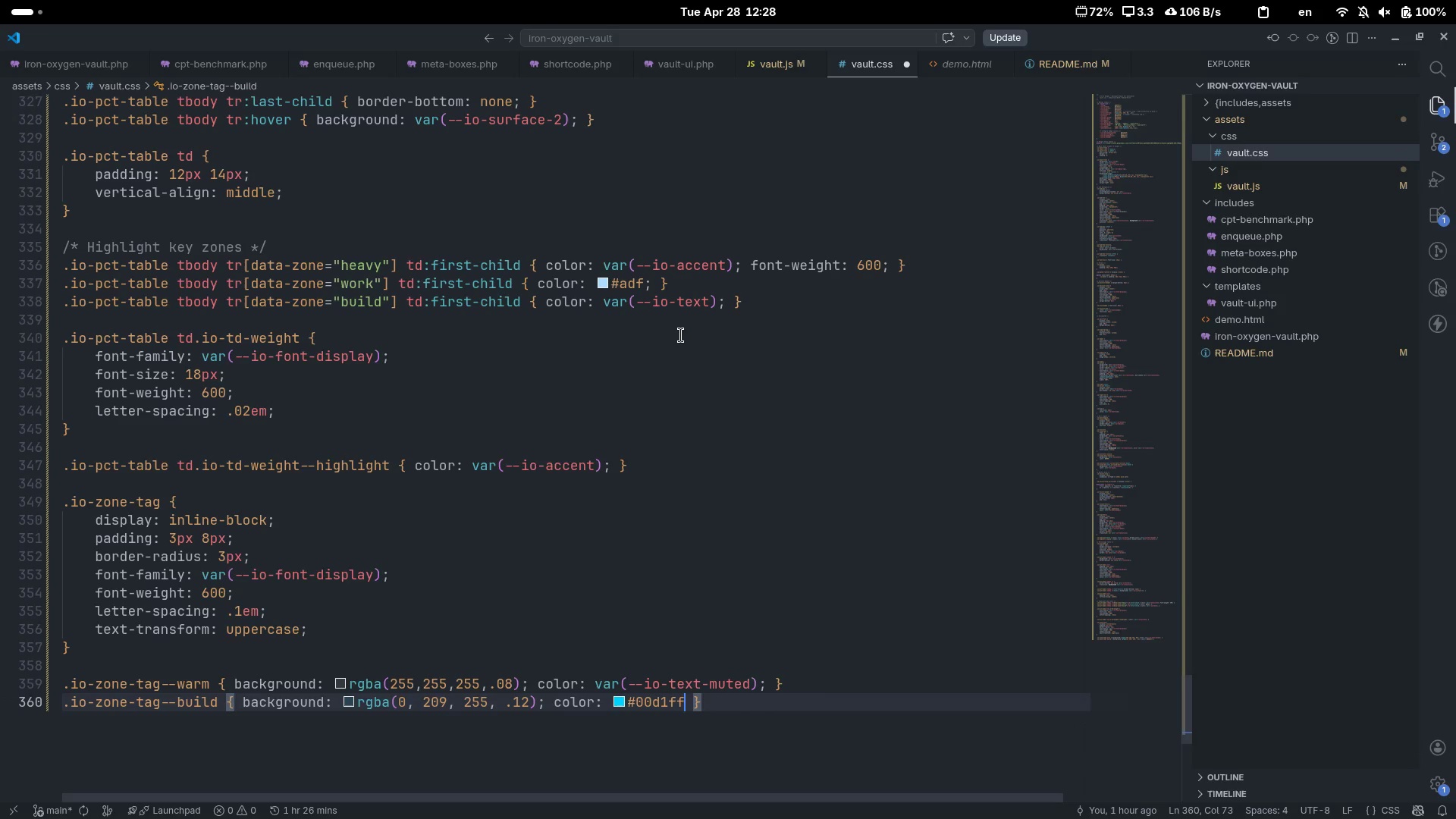 
key(Semicolon)
 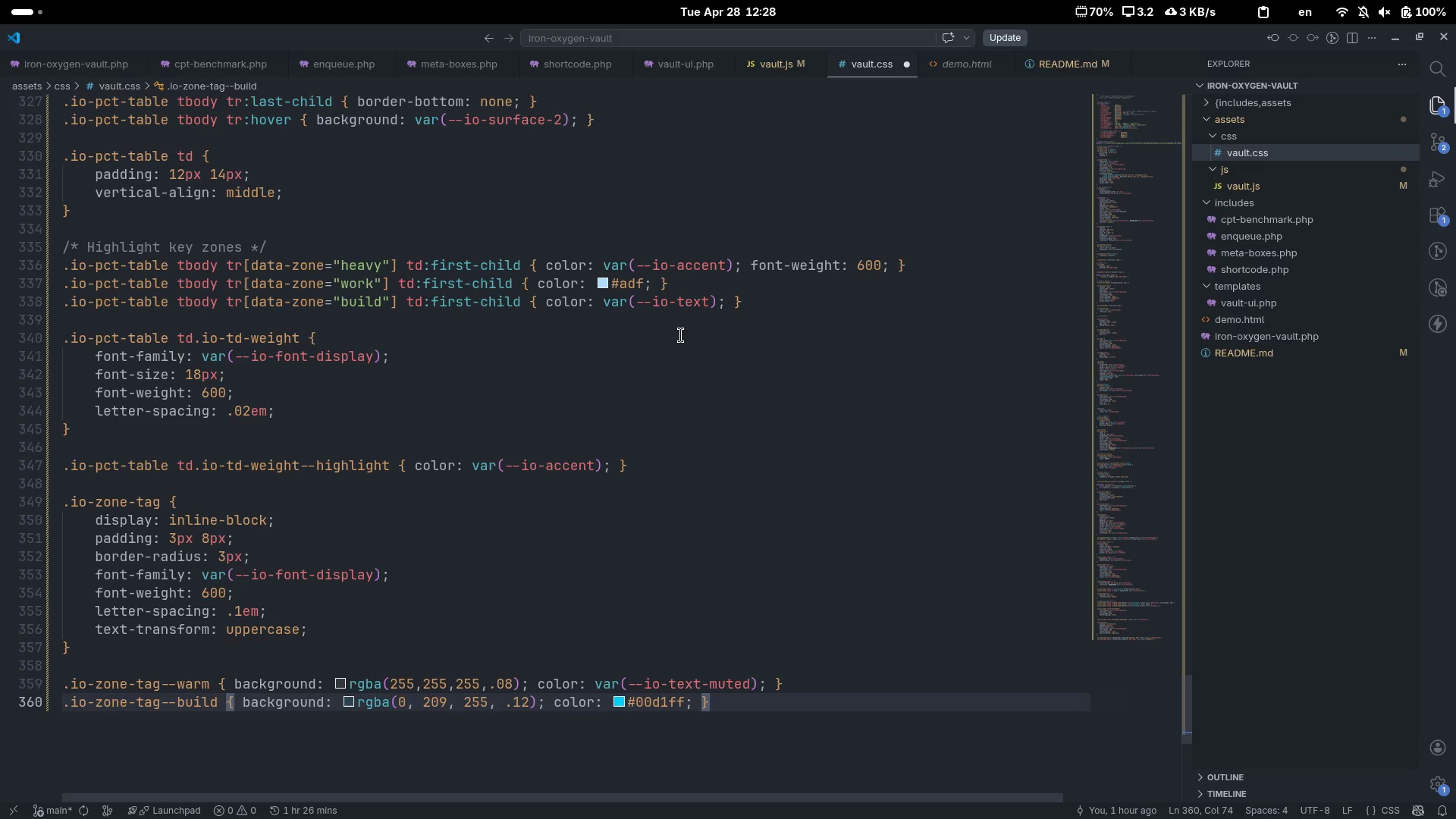 
key(Control+ArrowRight)
 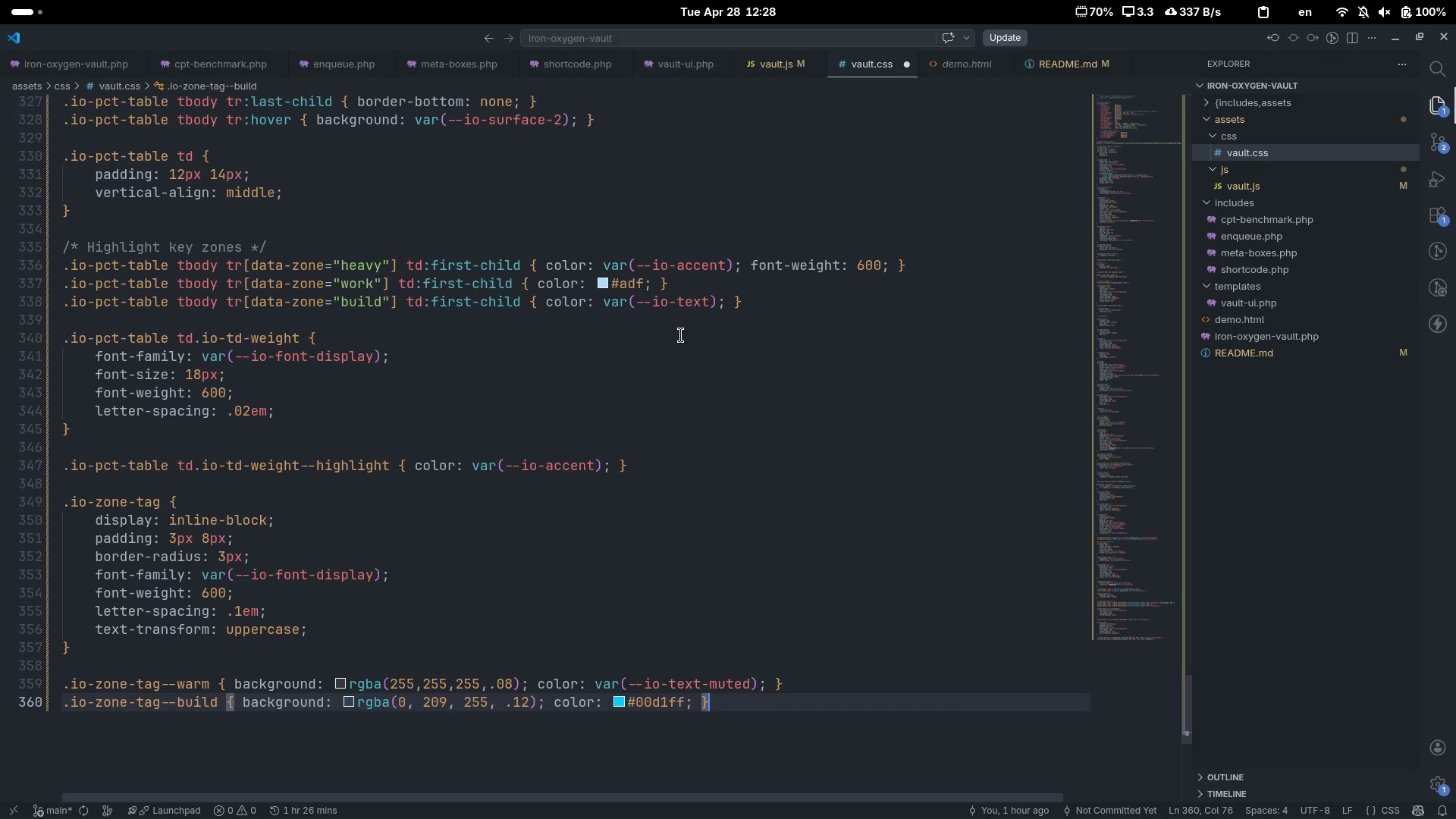 
key(Enter)
 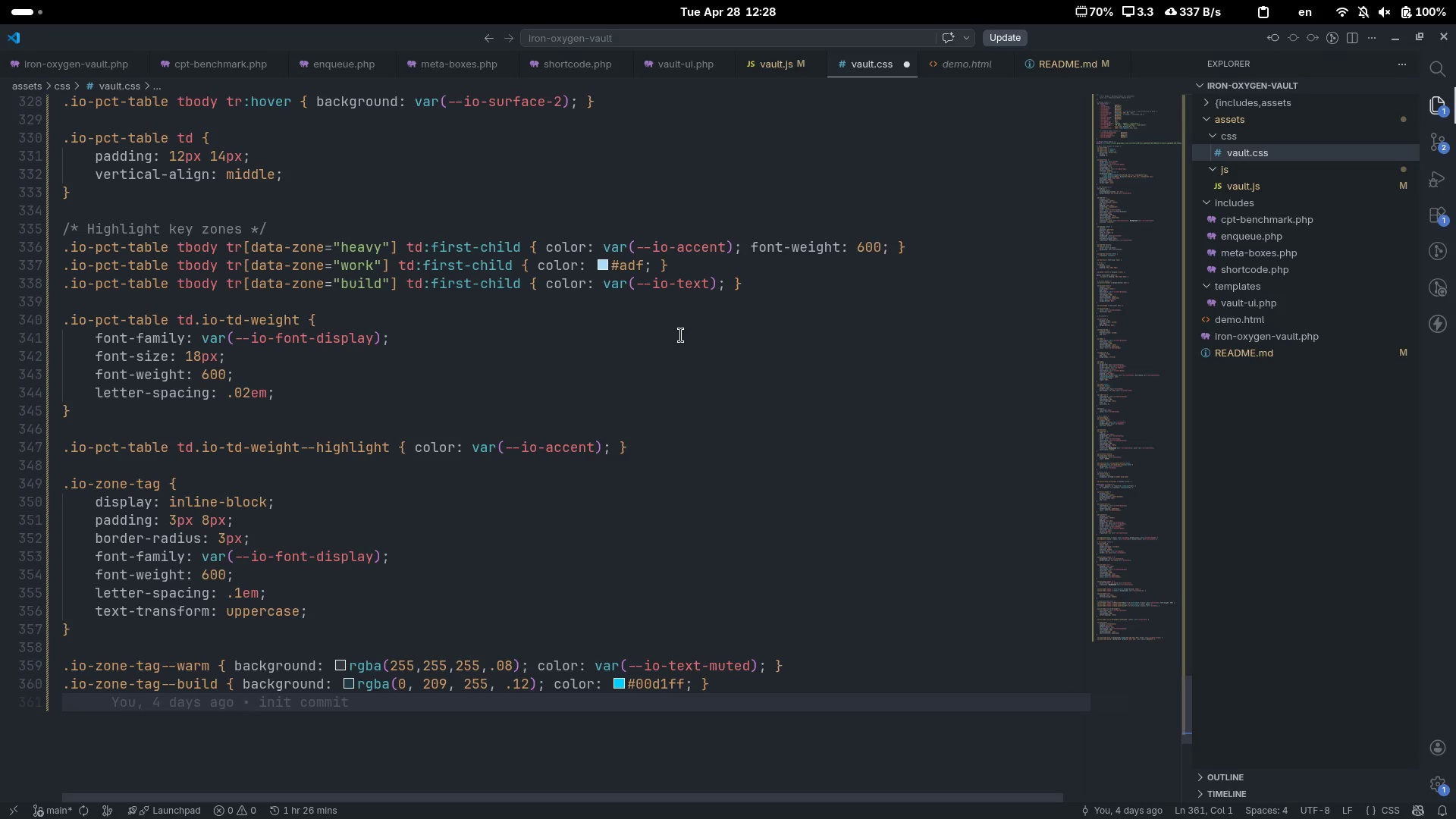 
type(.io-zone-tag--work { )
 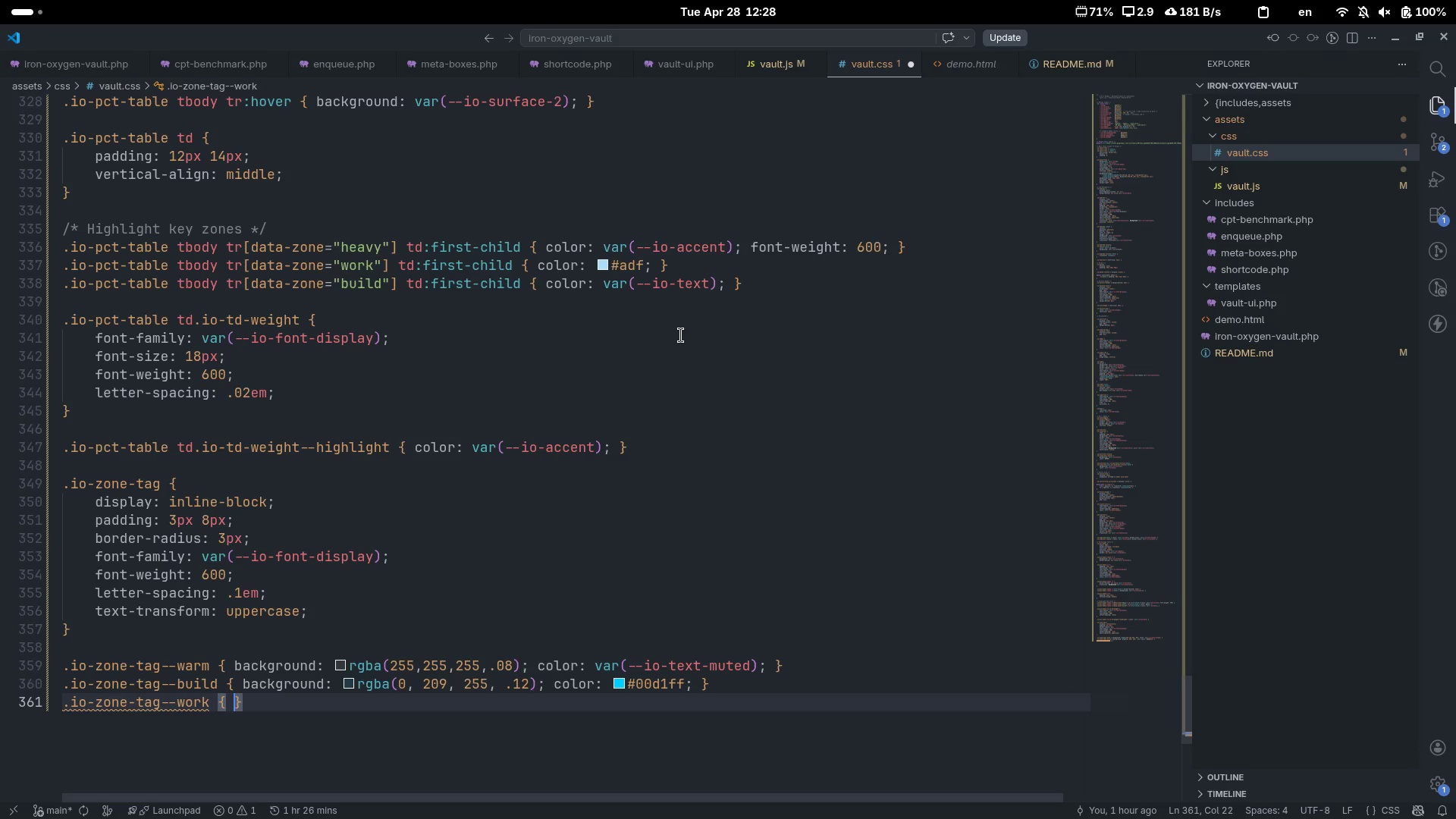 
key(ArrowLeft)
 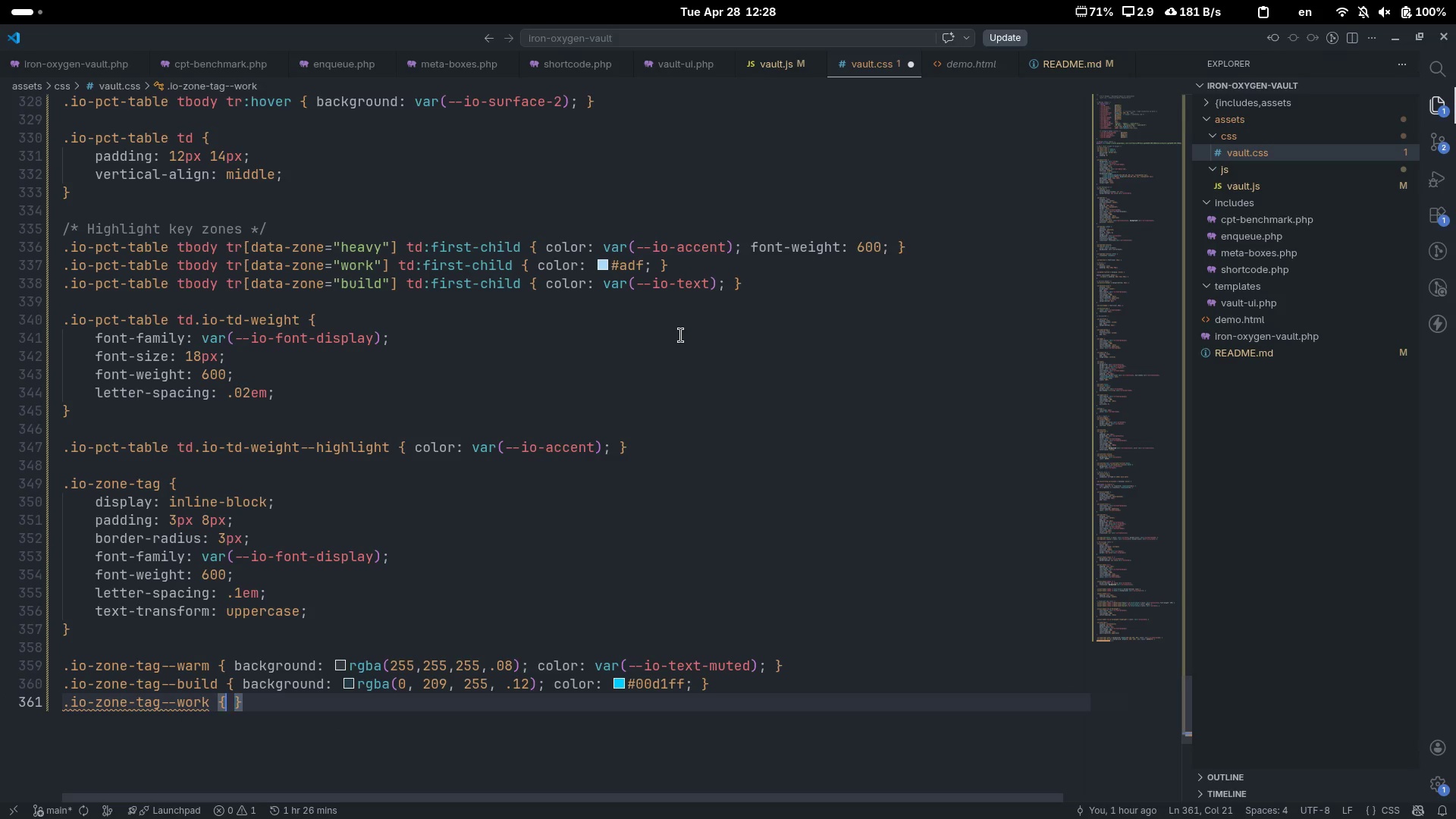 
type( backg)
key(Tab)
 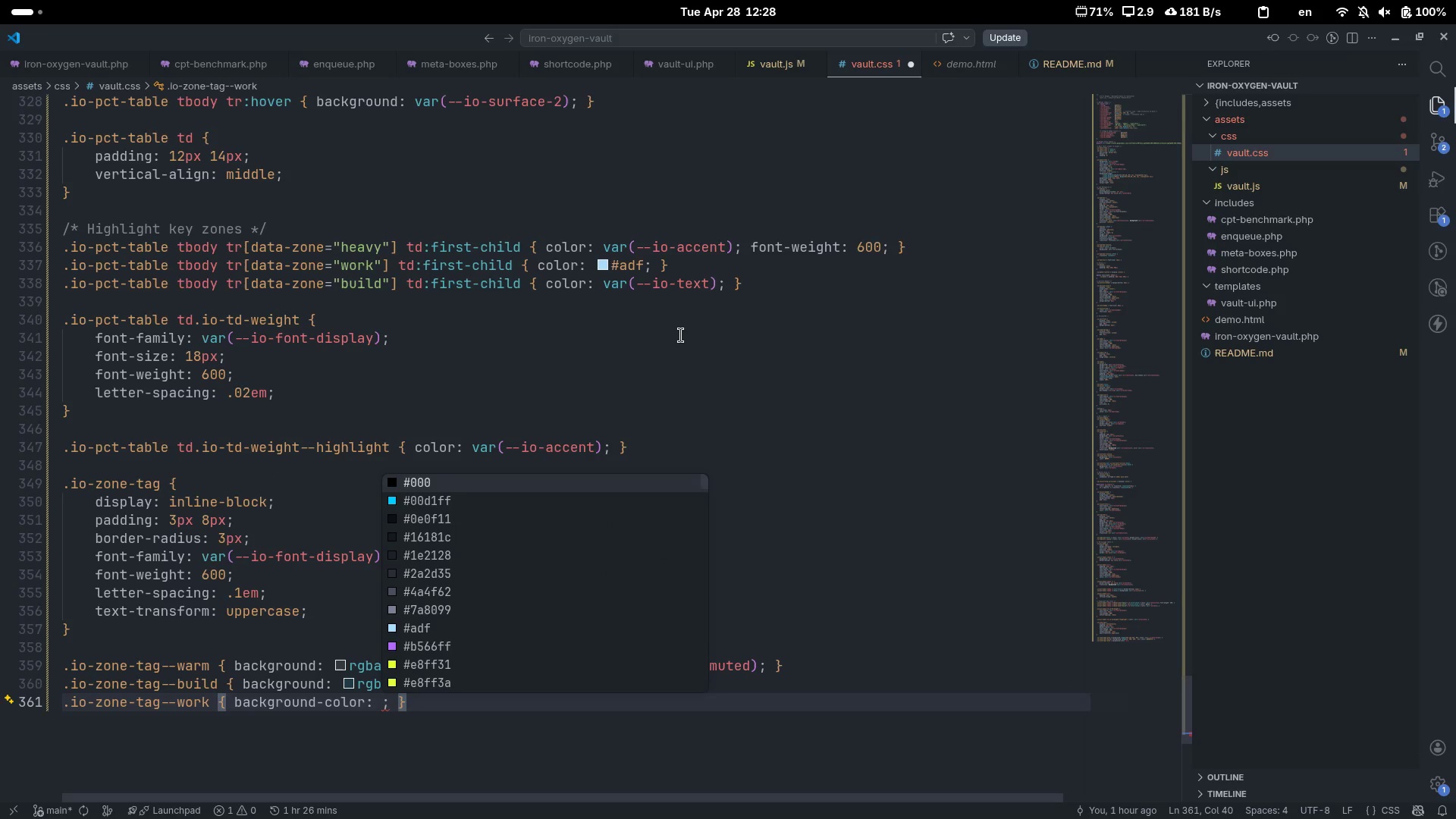 
key(Control+Z)
 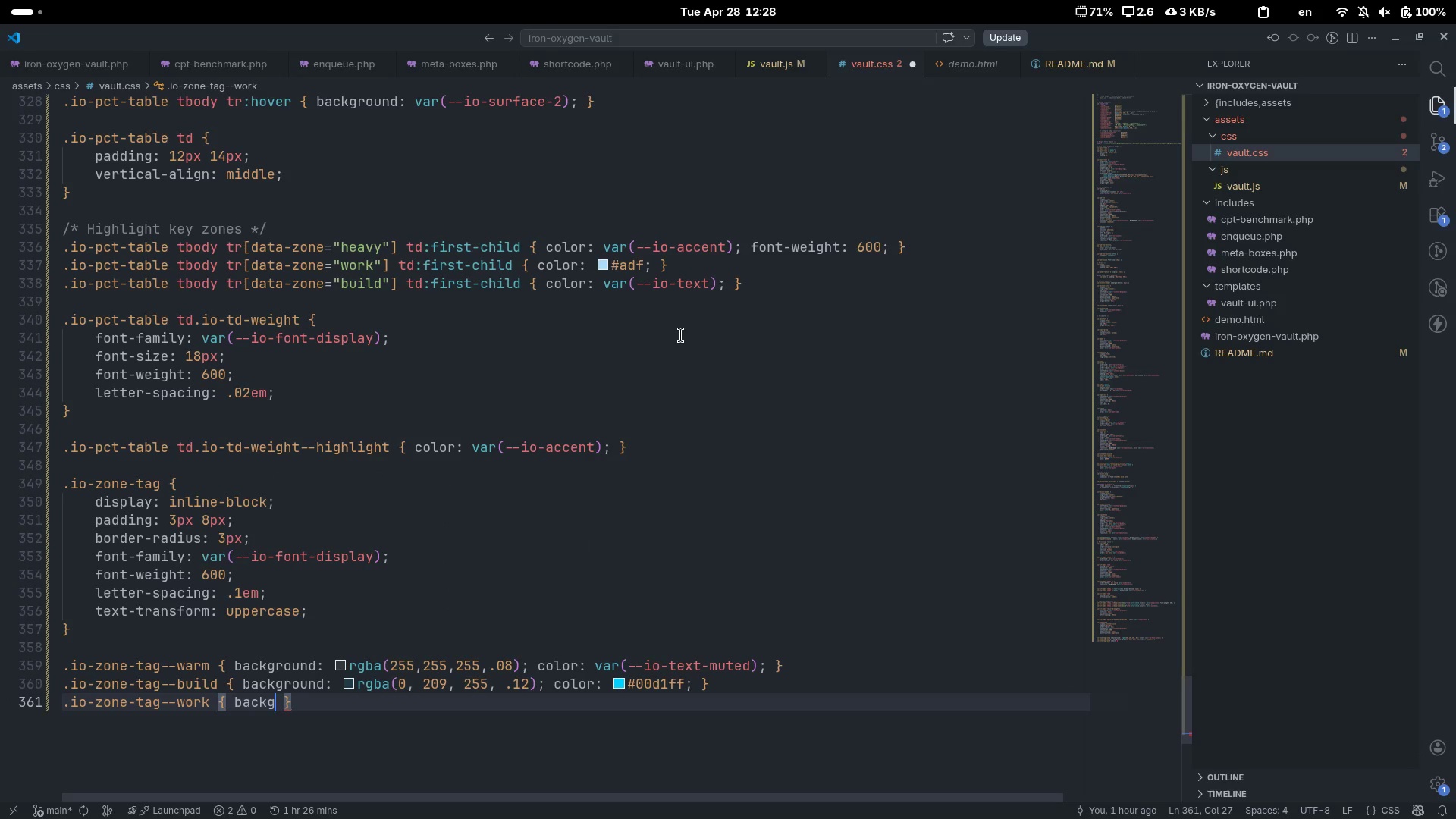 
key(Backspace)
type(groun)
 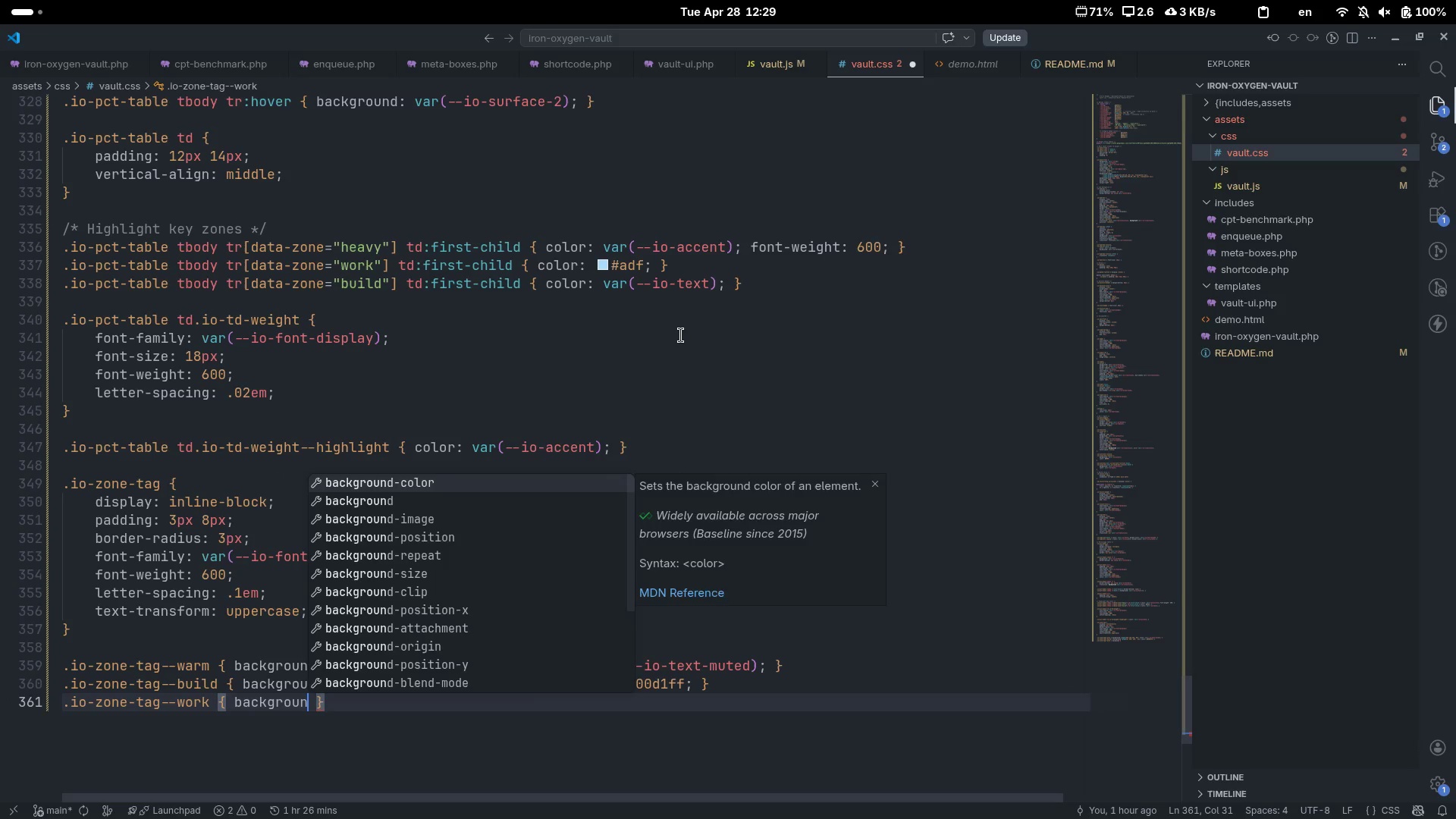 
key(ArrowDown)
 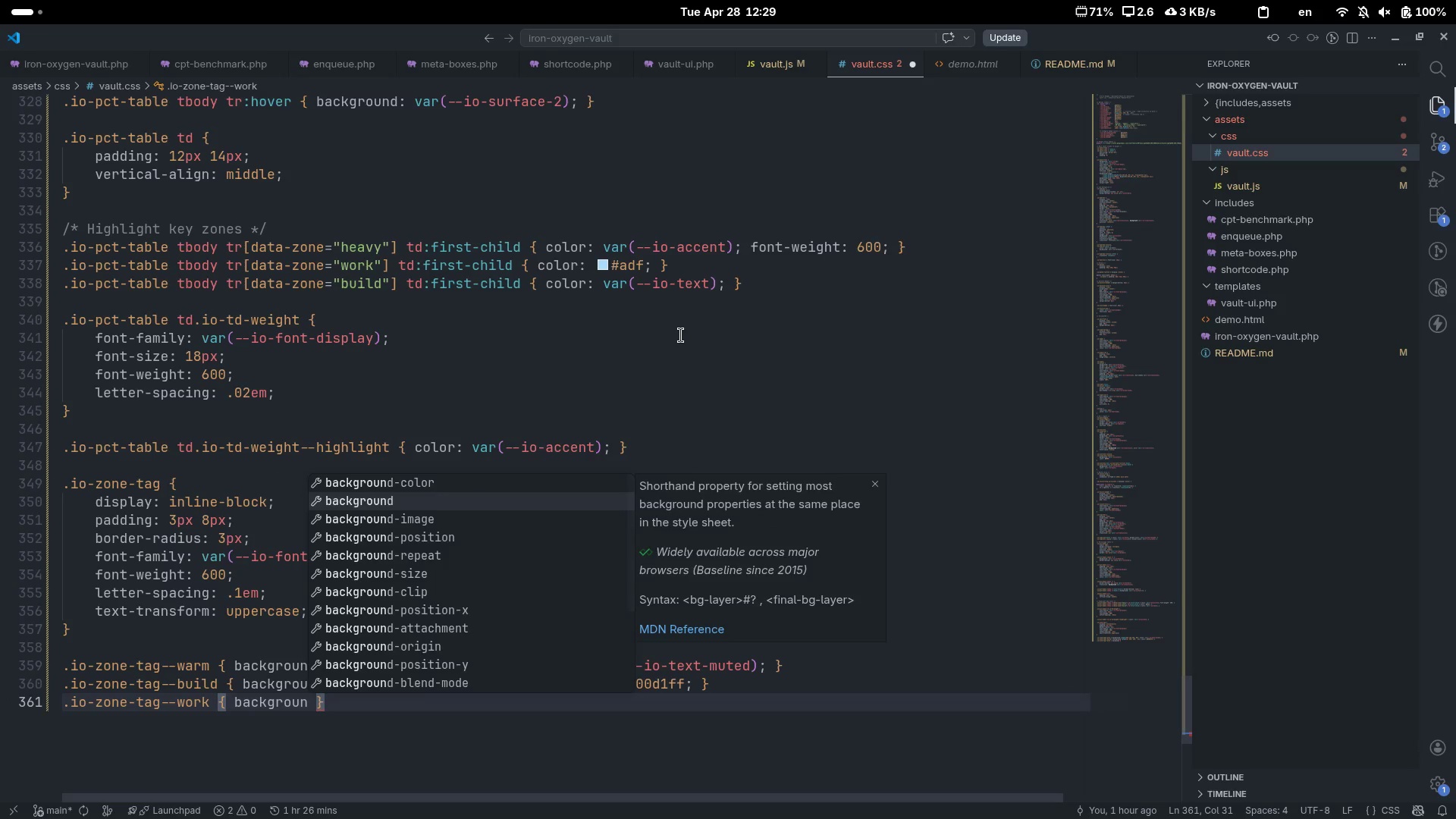 
key(Enter)
 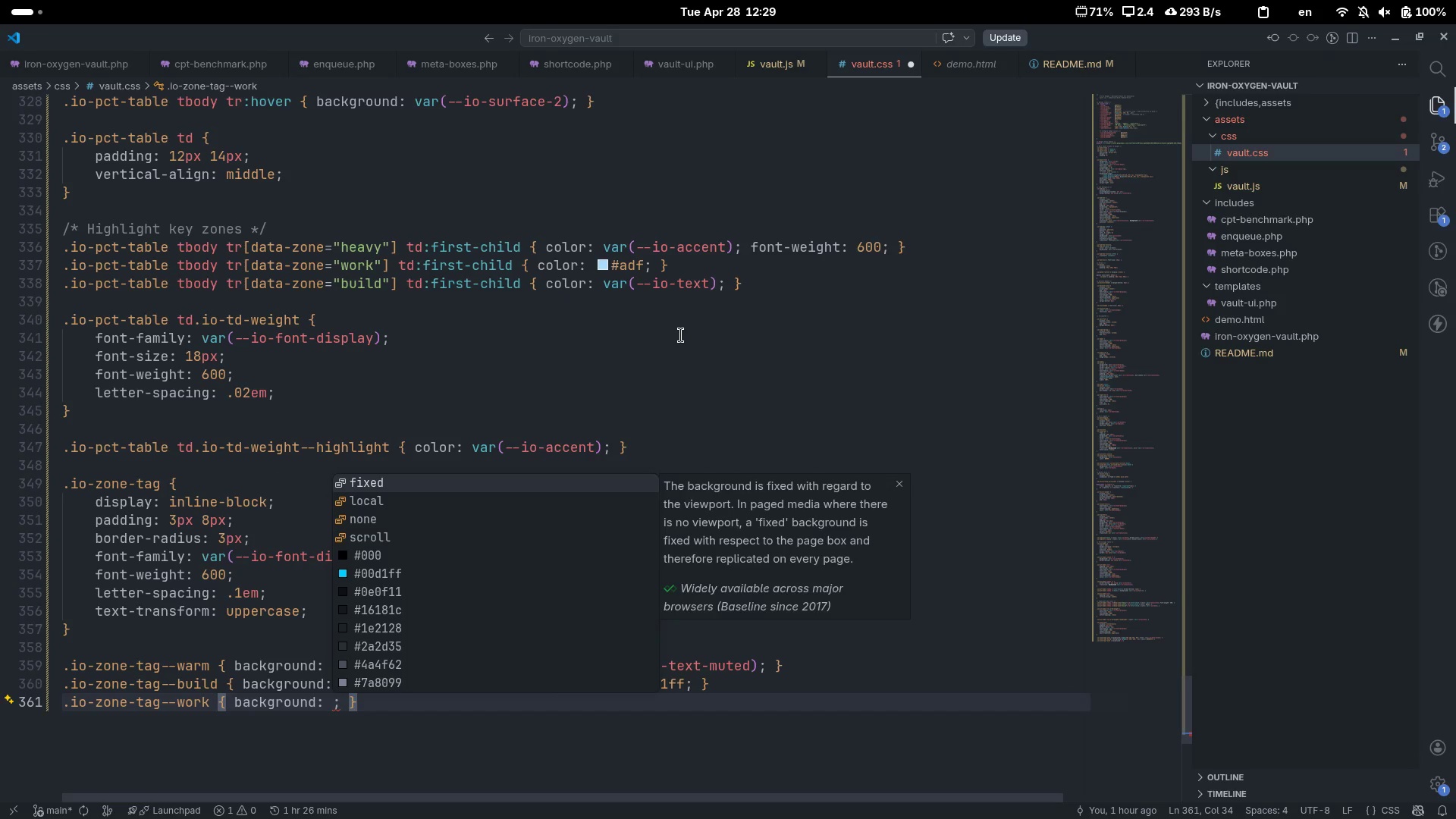 
type(rgba)
 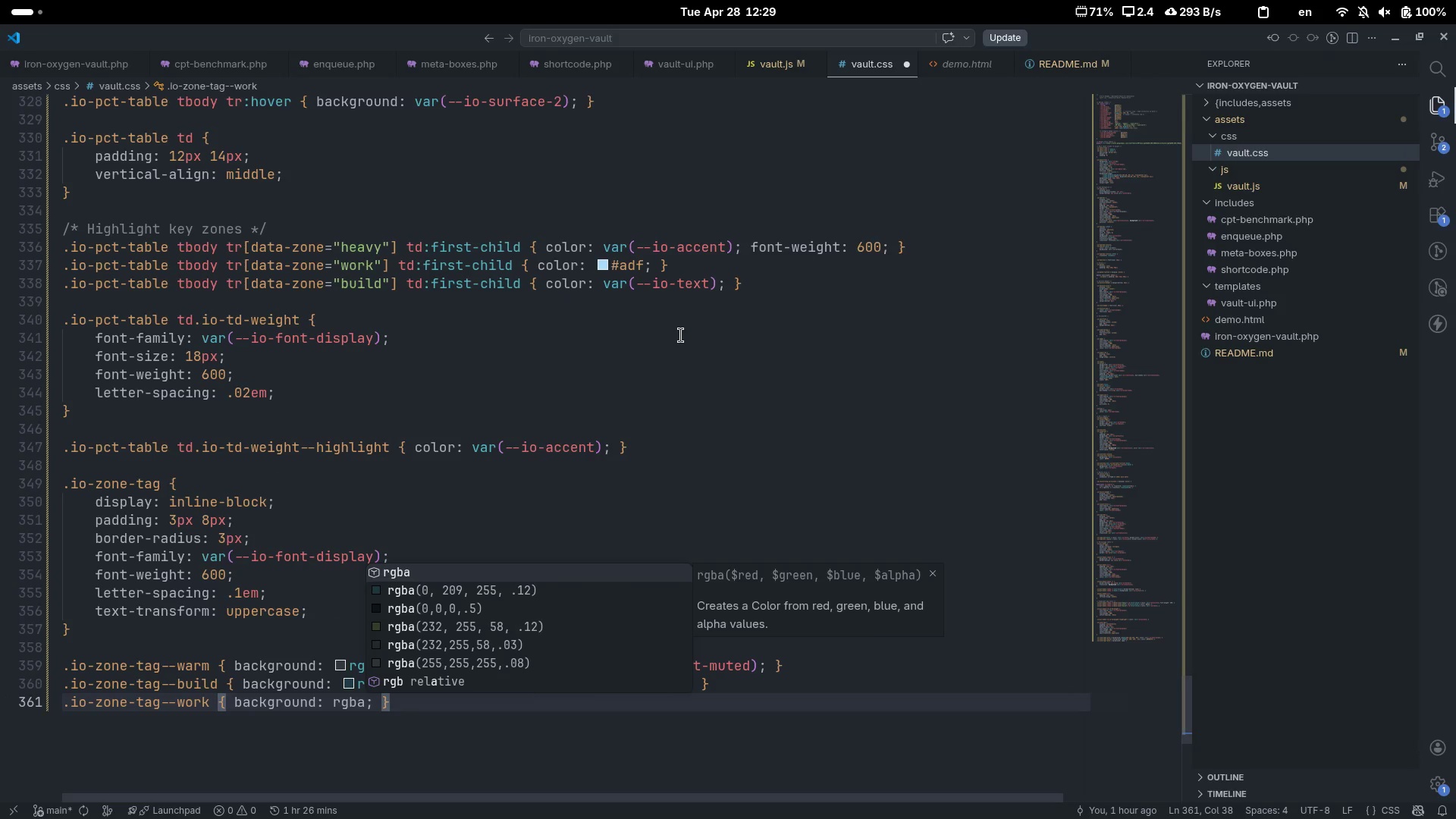 
key(Enter)
 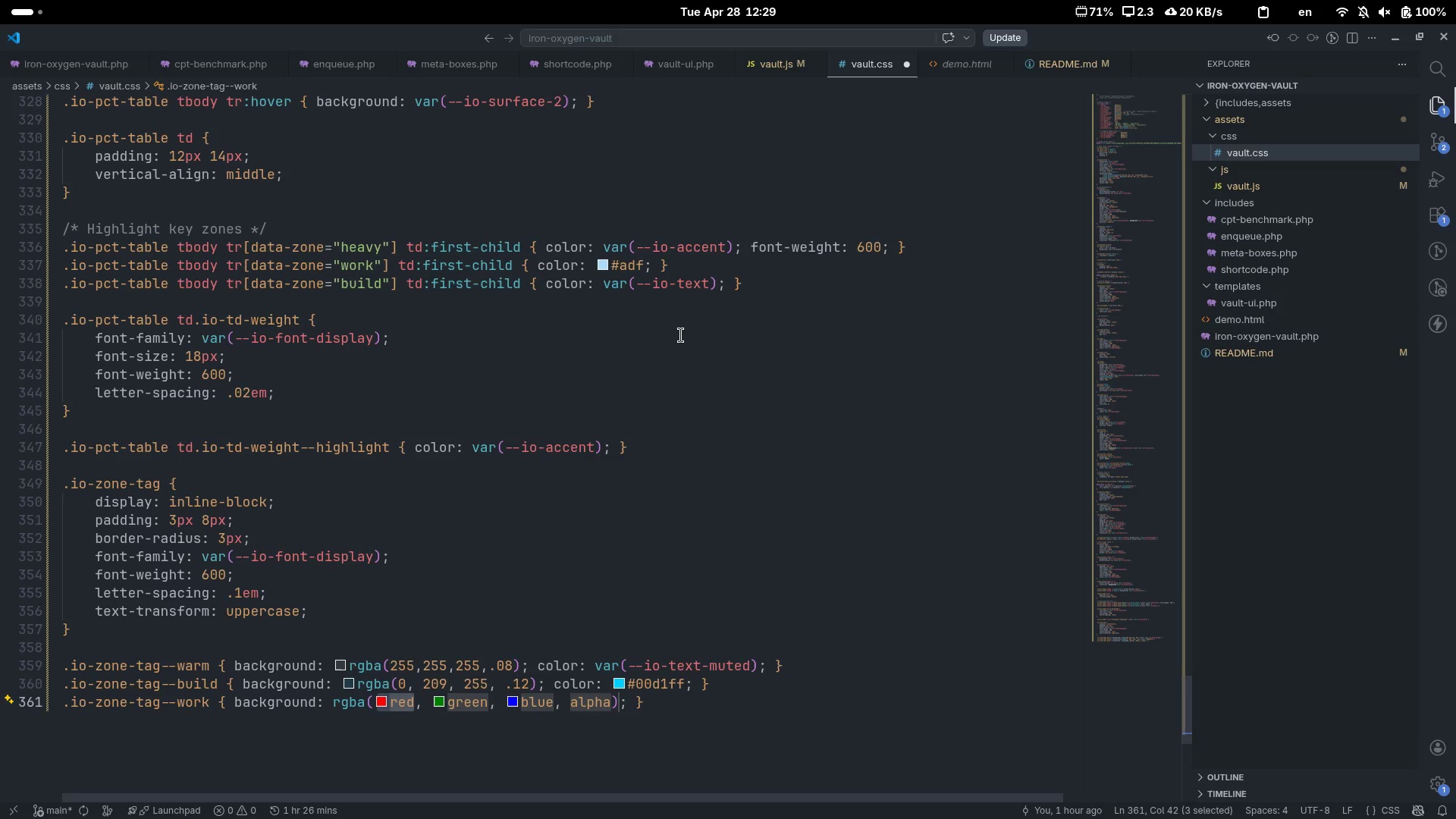 
type(232)
key(Tab)
type(255)
key(Tab)
type(58)
key(Tab)
type(.2)
key(Backspace)
type(12)
key(Escape)
 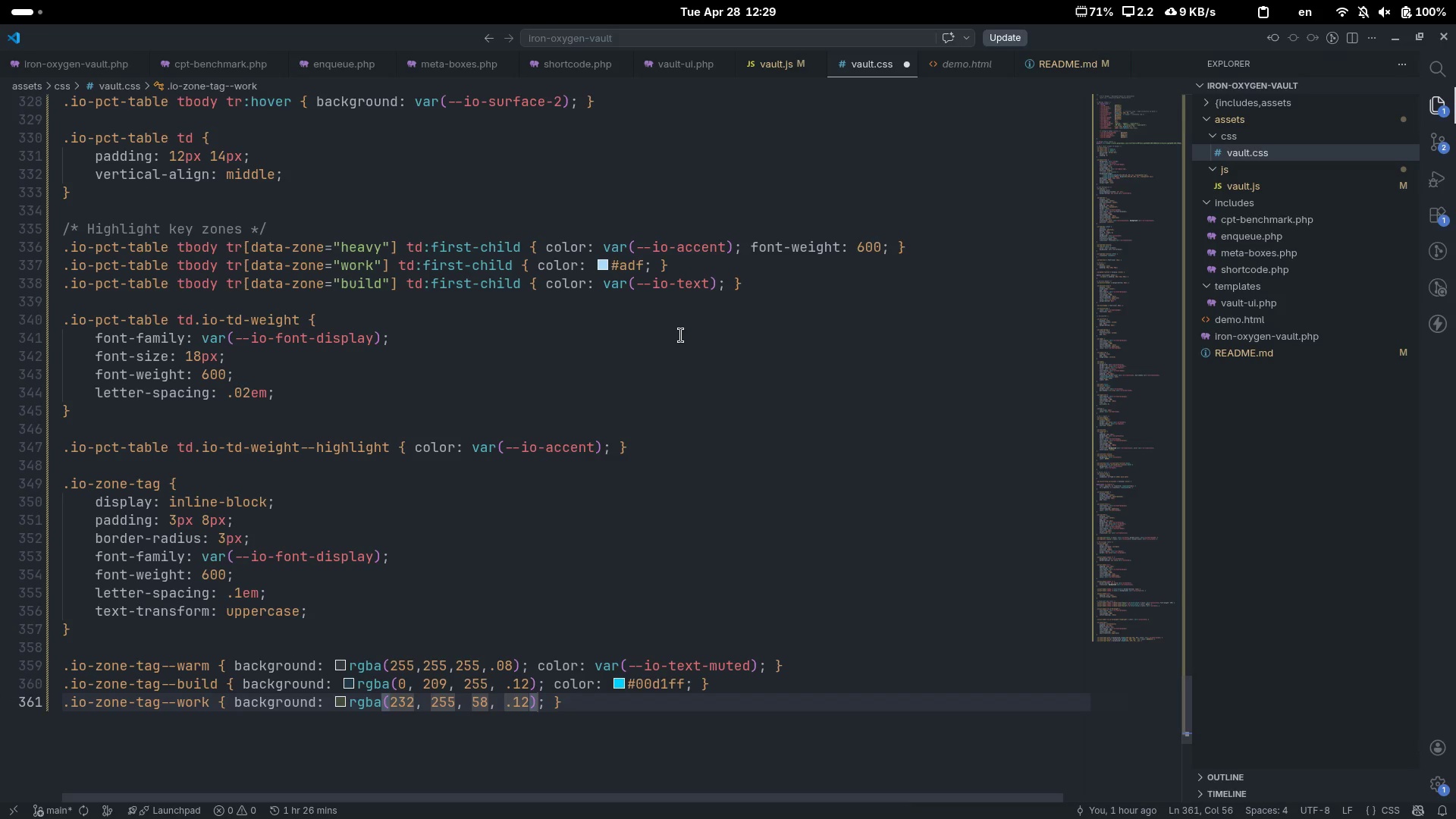 
key(ArrowRight)
 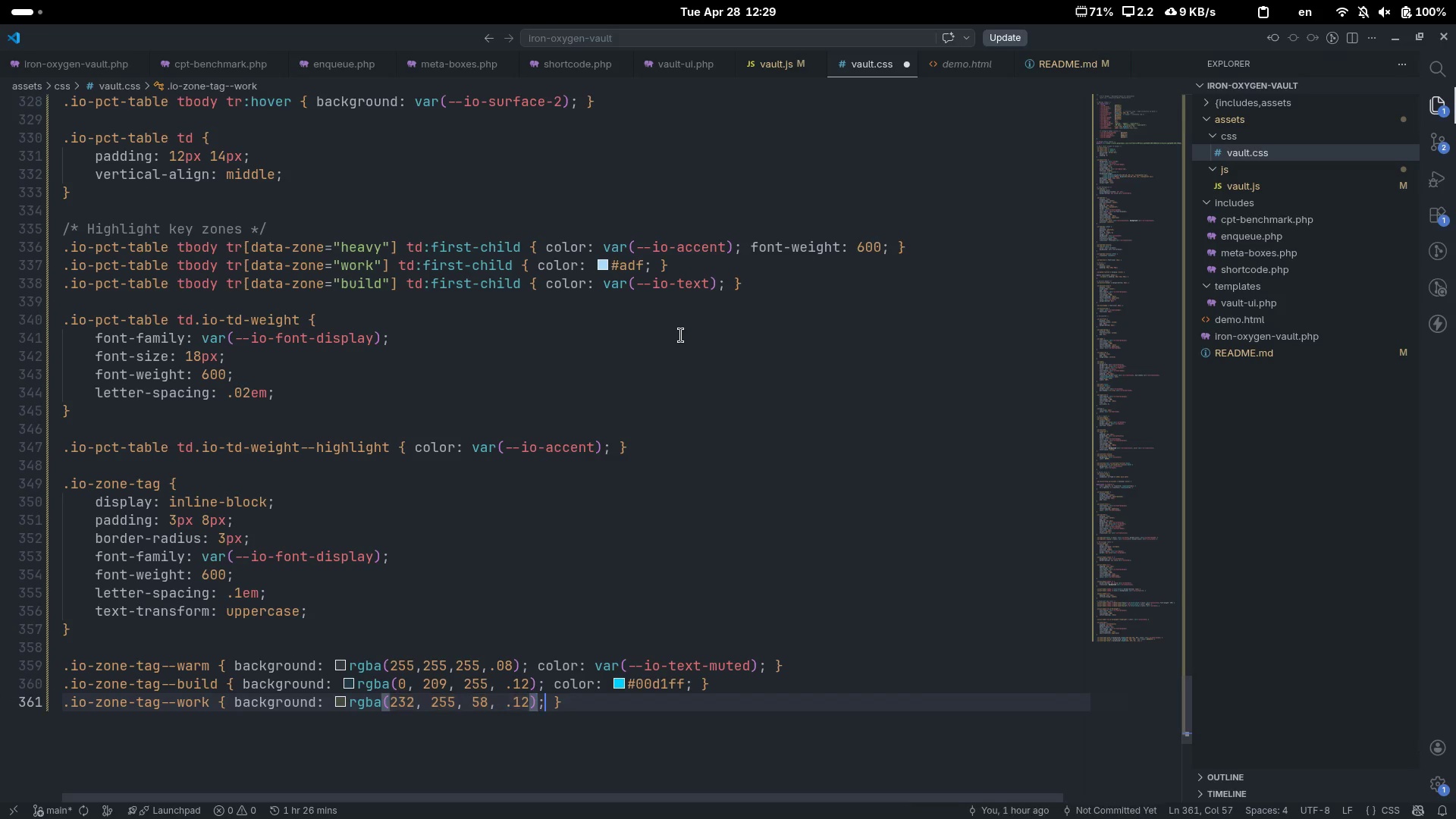 
key(ArrowRight)
 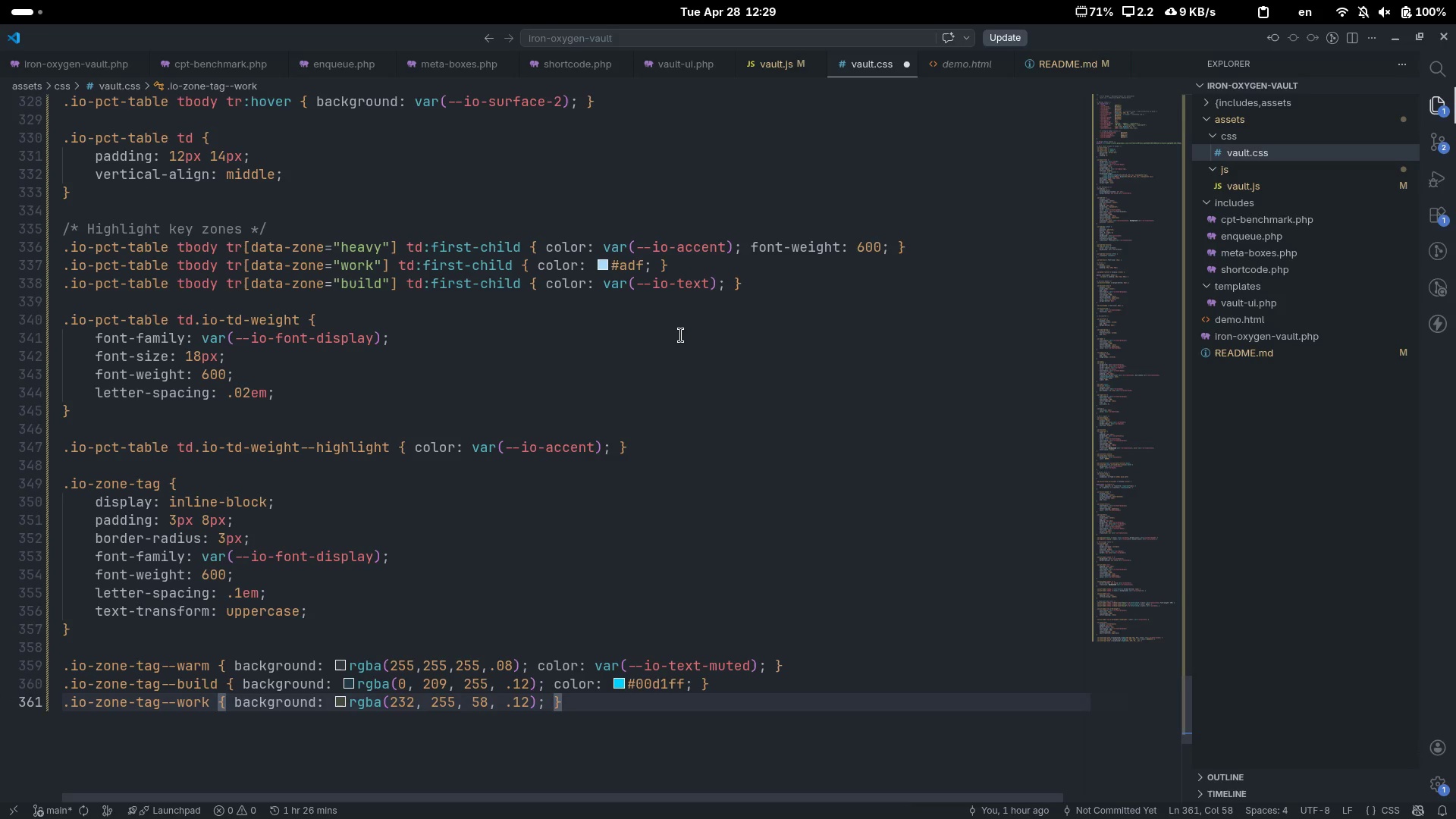 
type( var(--io-ac)
 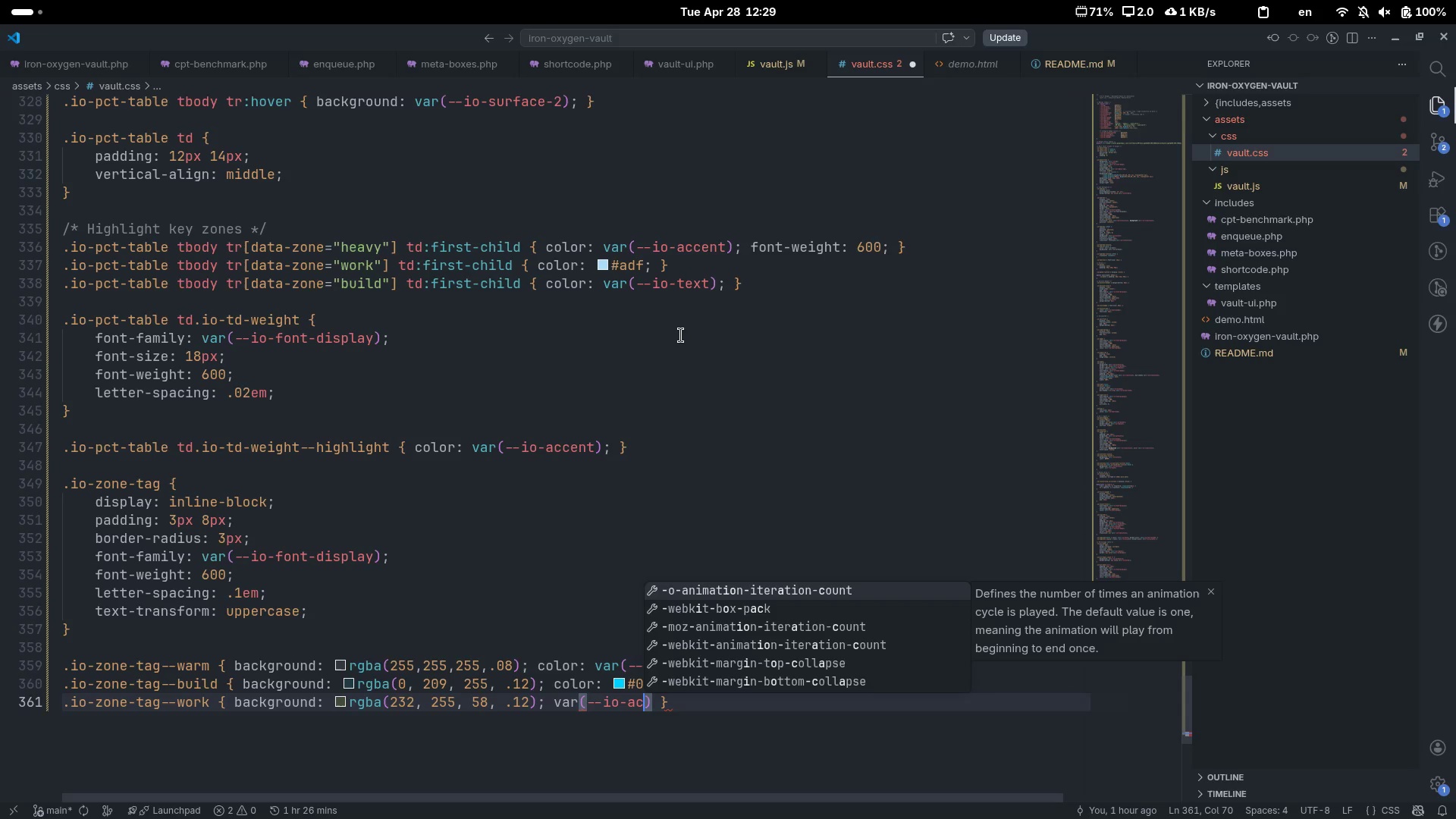 
type(cent)
 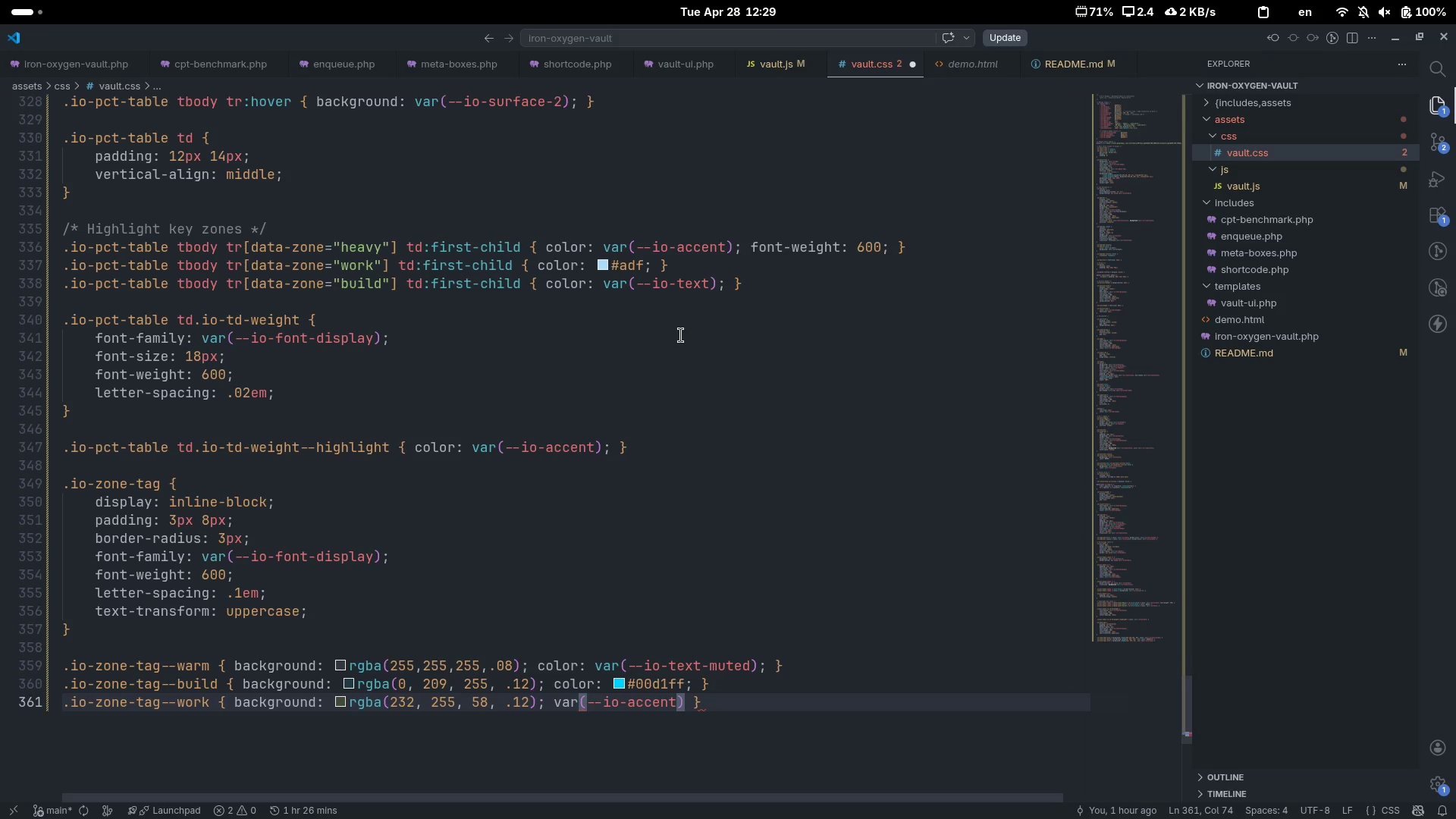 
key(ArrowRight)
 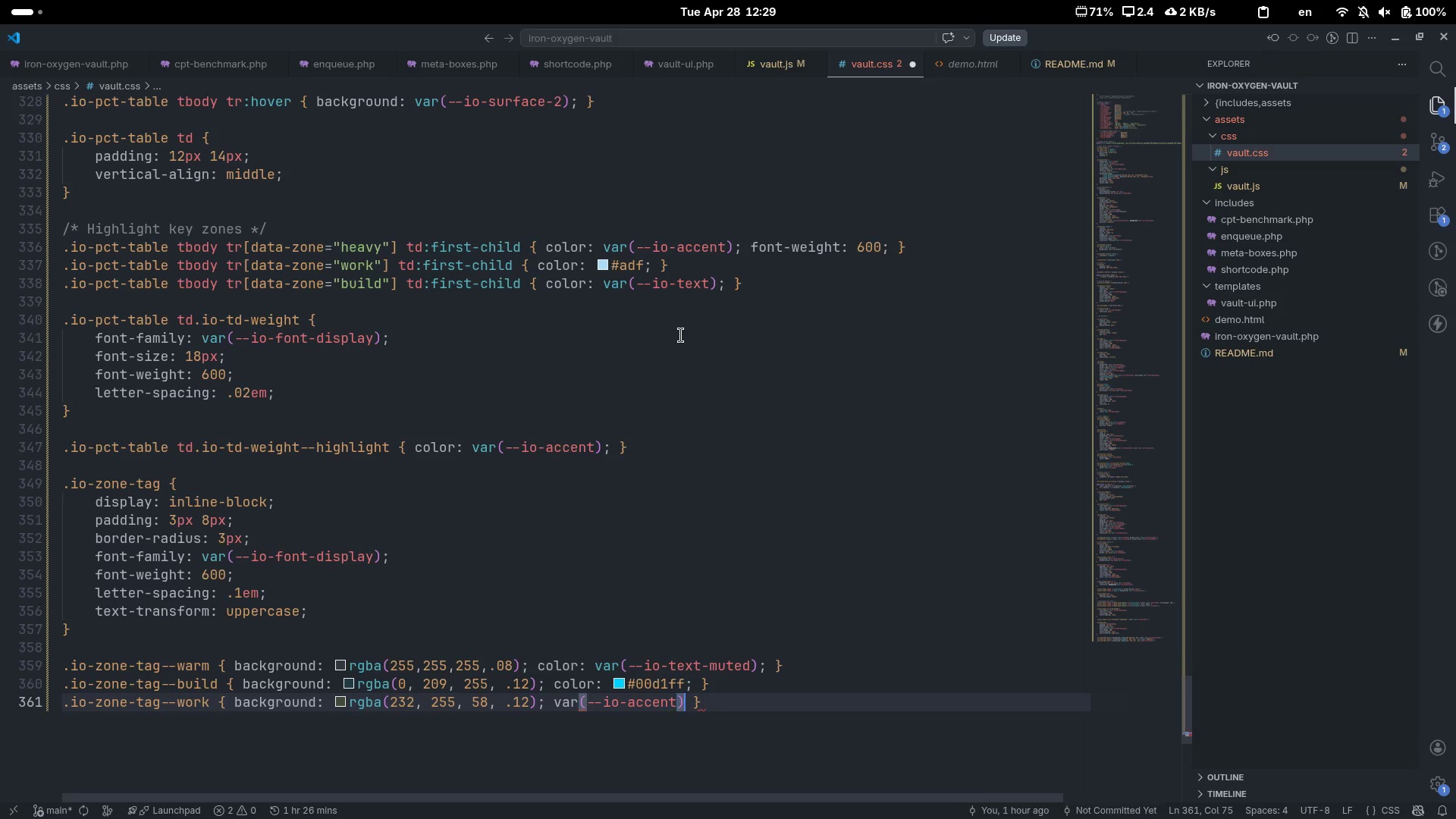 
key(ArrowRight)
 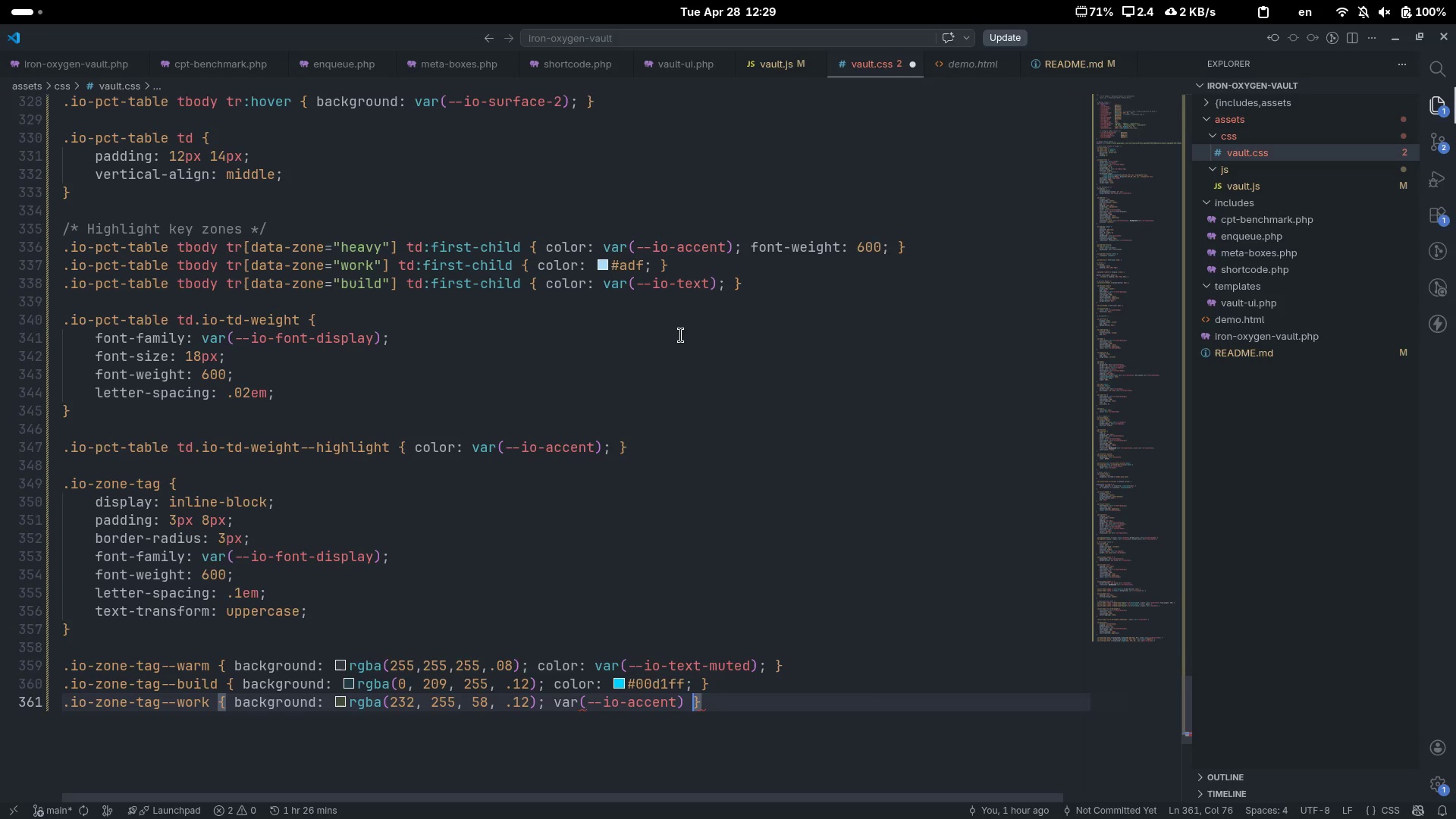 
key(ArrowLeft)
 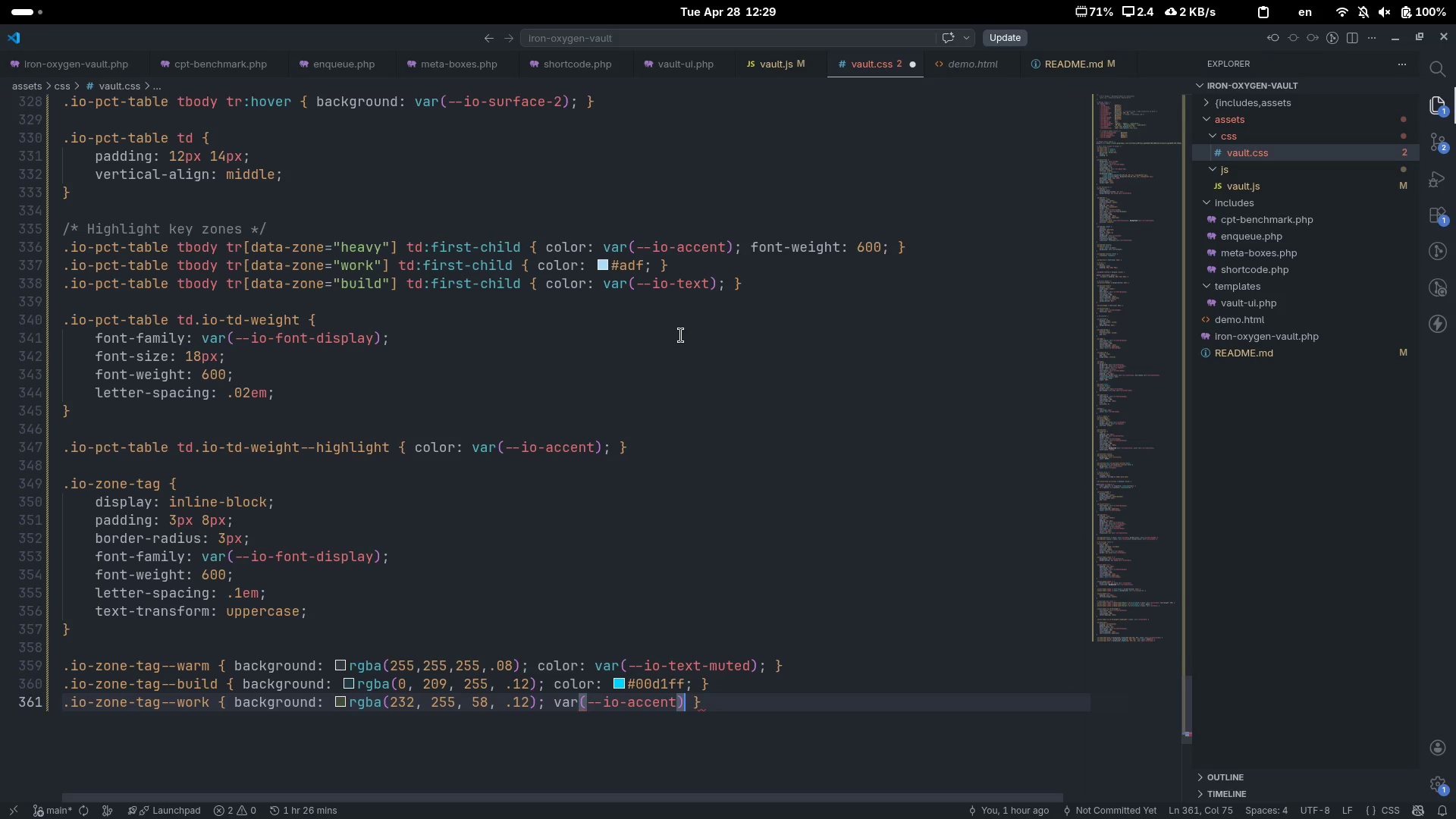 
key(Semicolon)
 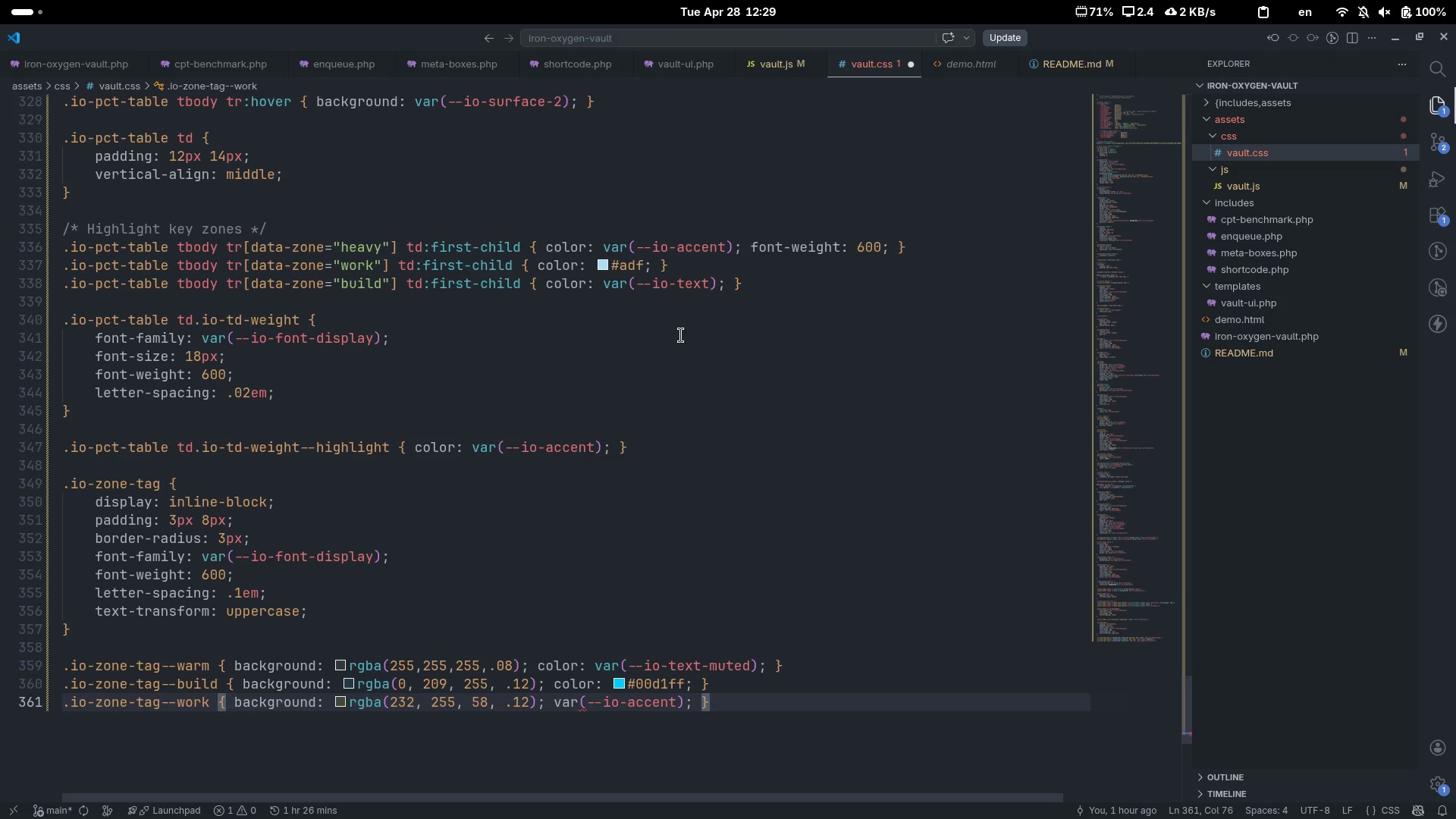 
key(Control+ArrowLeft)
 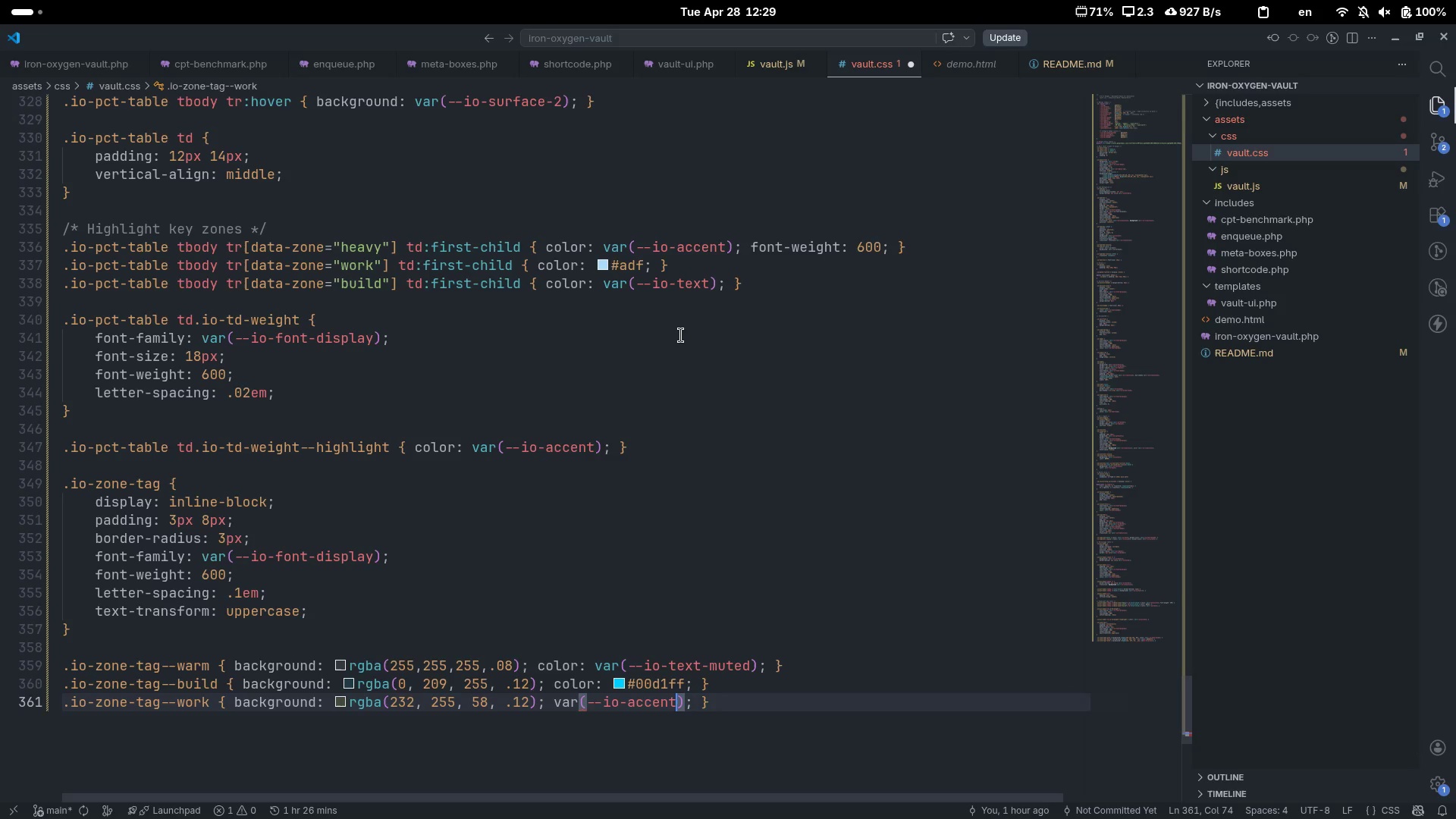 
key(Control+ArrowLeft)
 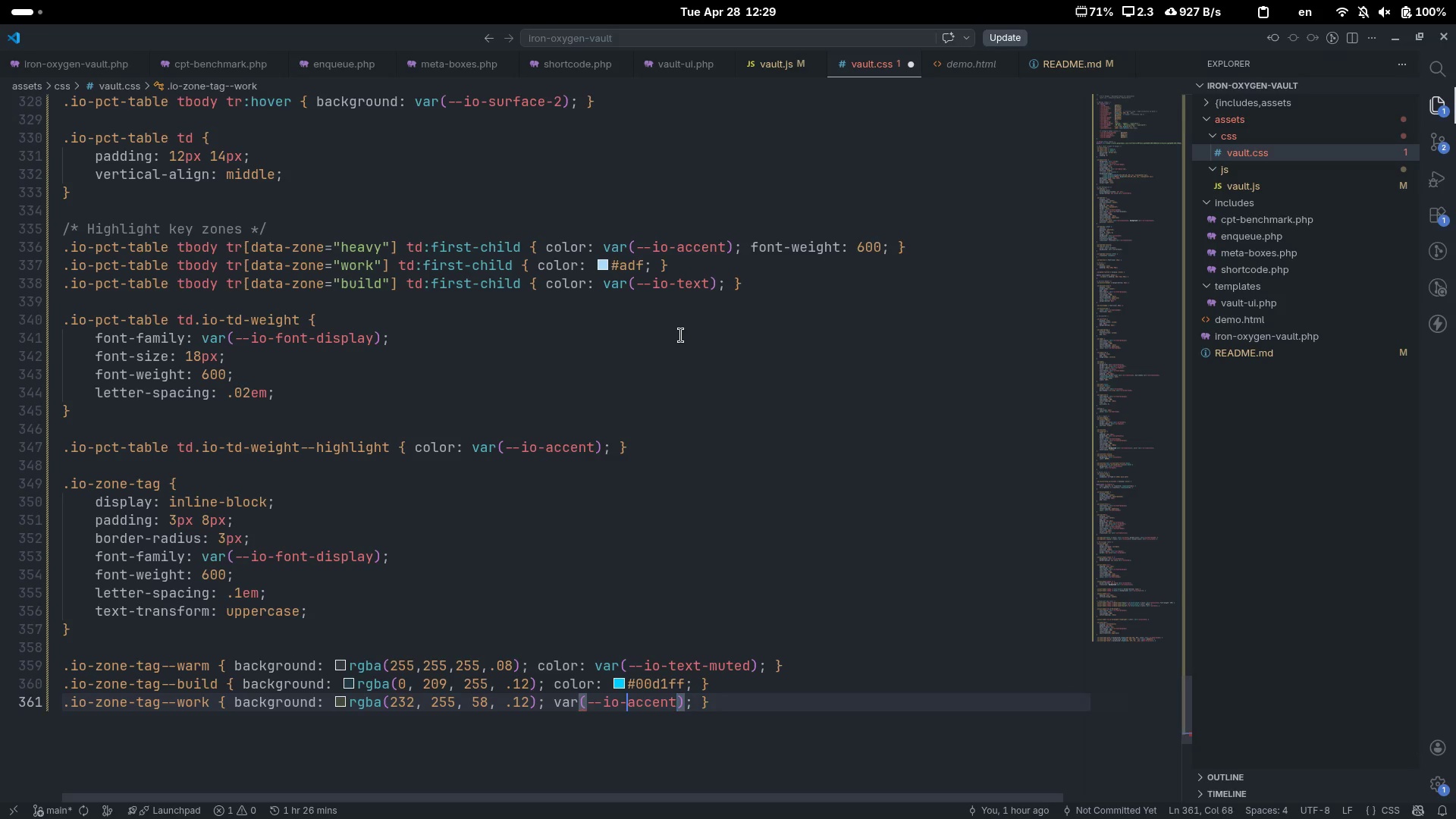 
key(Control+ArrowLeft)
 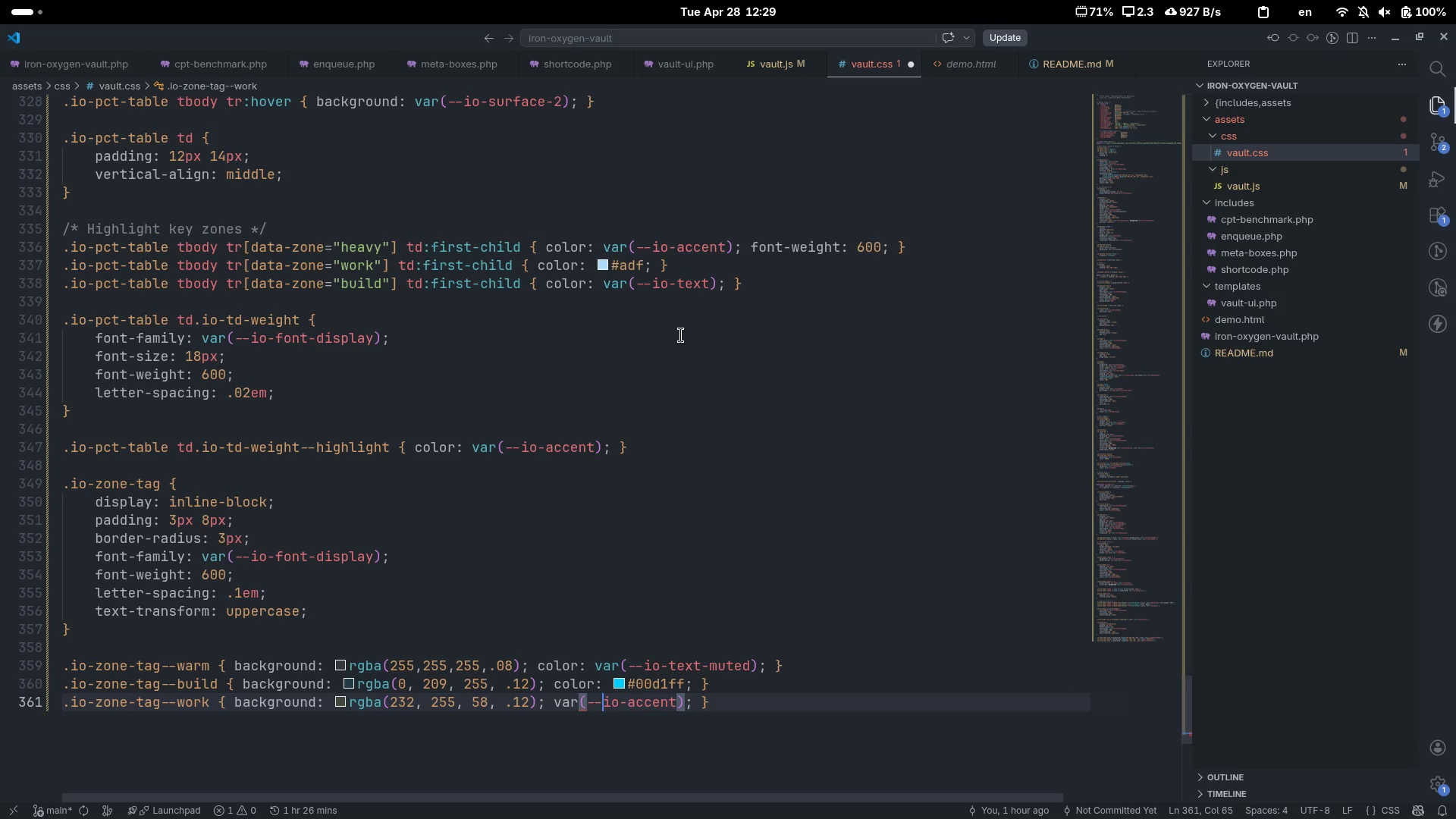 
key(Control+ArrowLeft)
 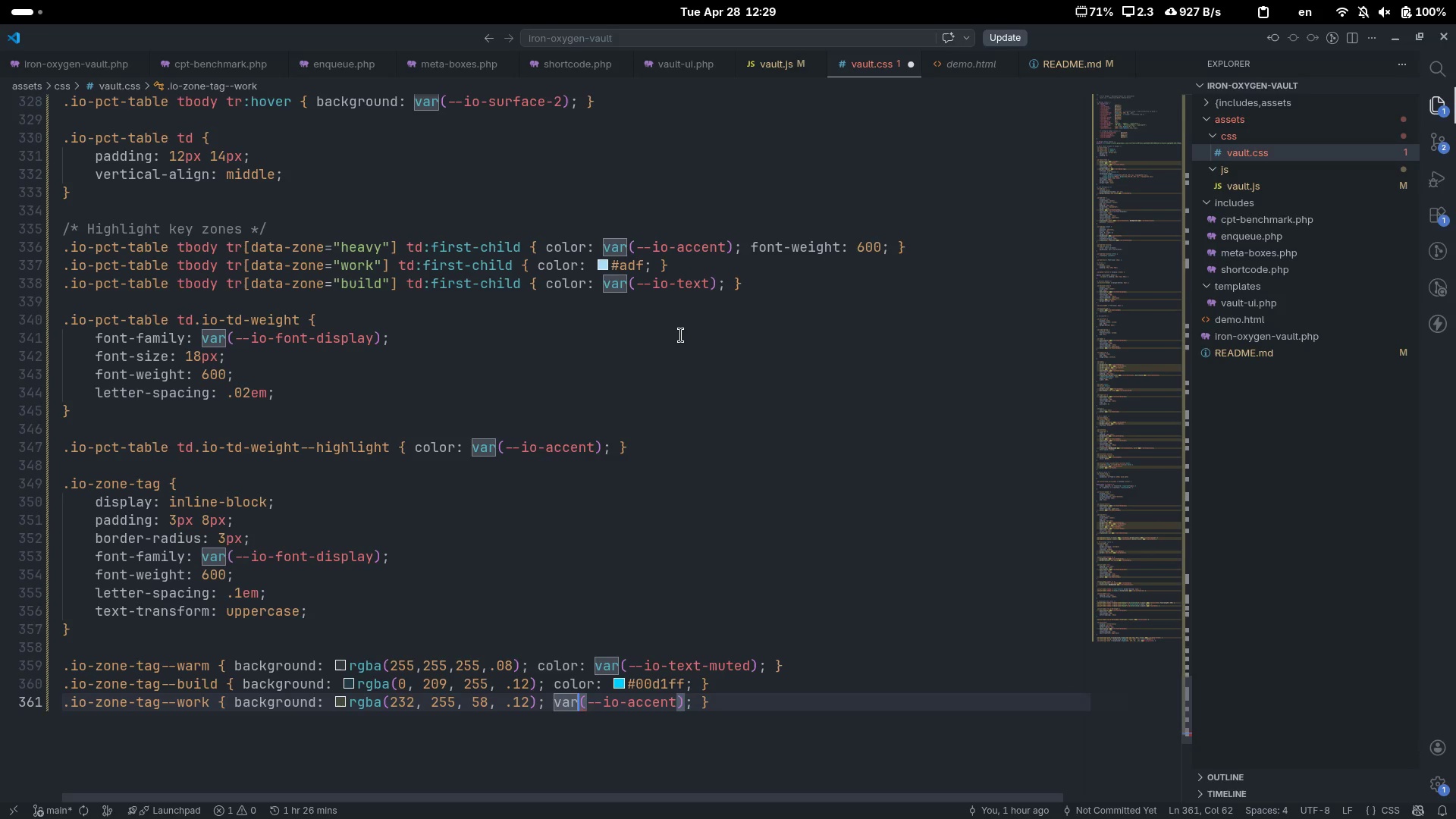 
key(Control+ArrowLeft)
 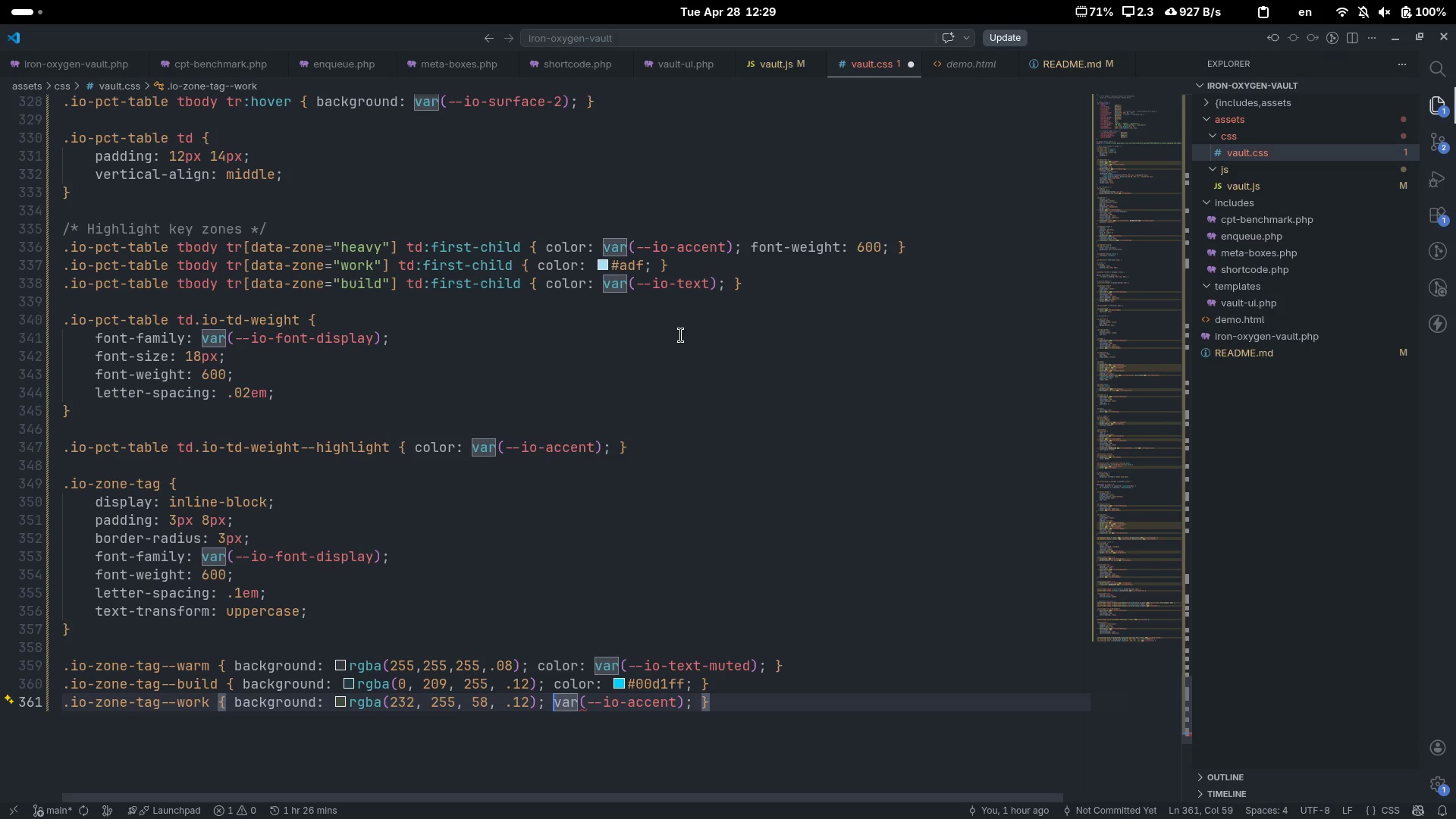 
type(color: )
 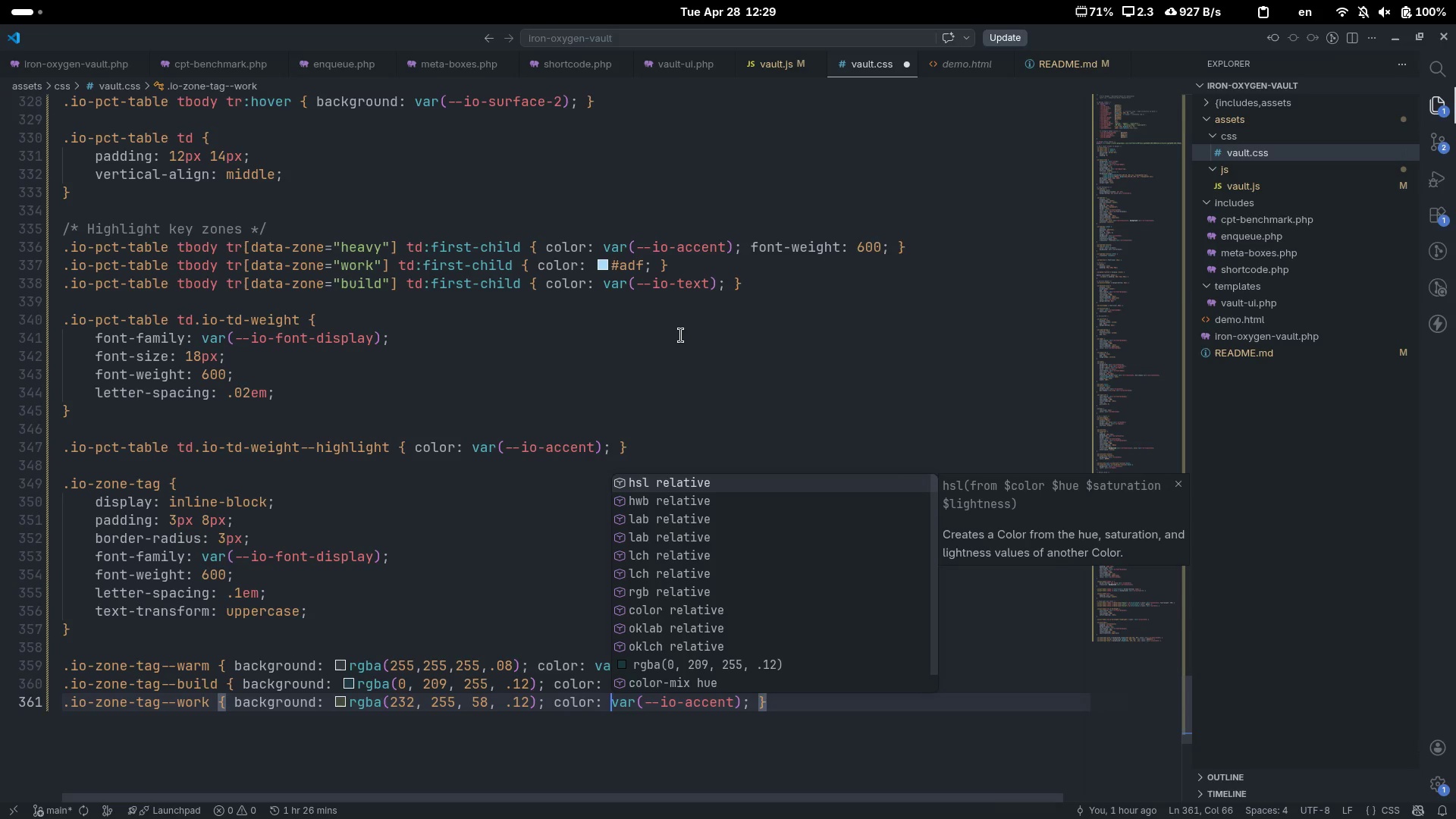 
key(Control+ControlLeft)
 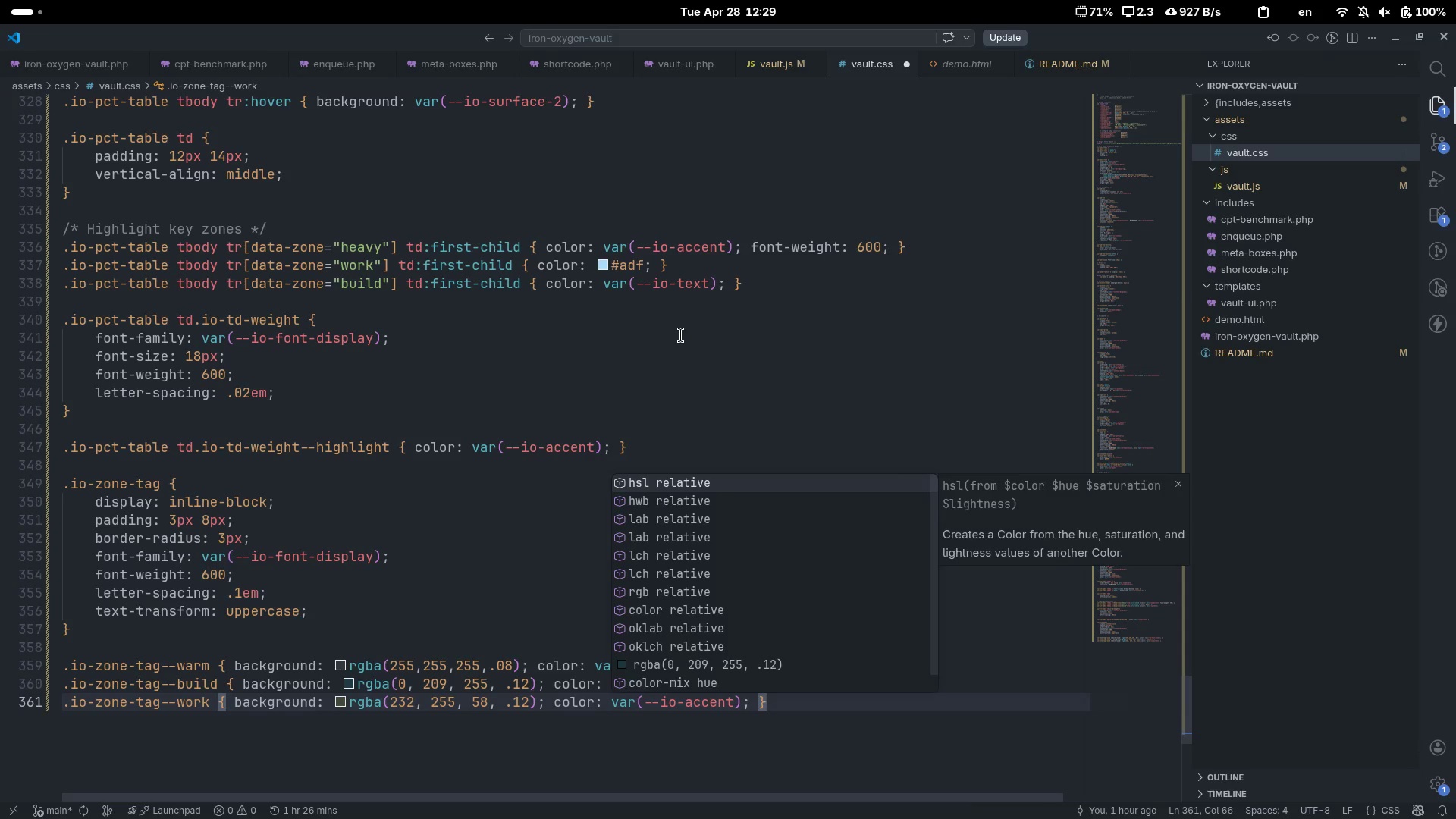 
key(Control+ArrowRight)
 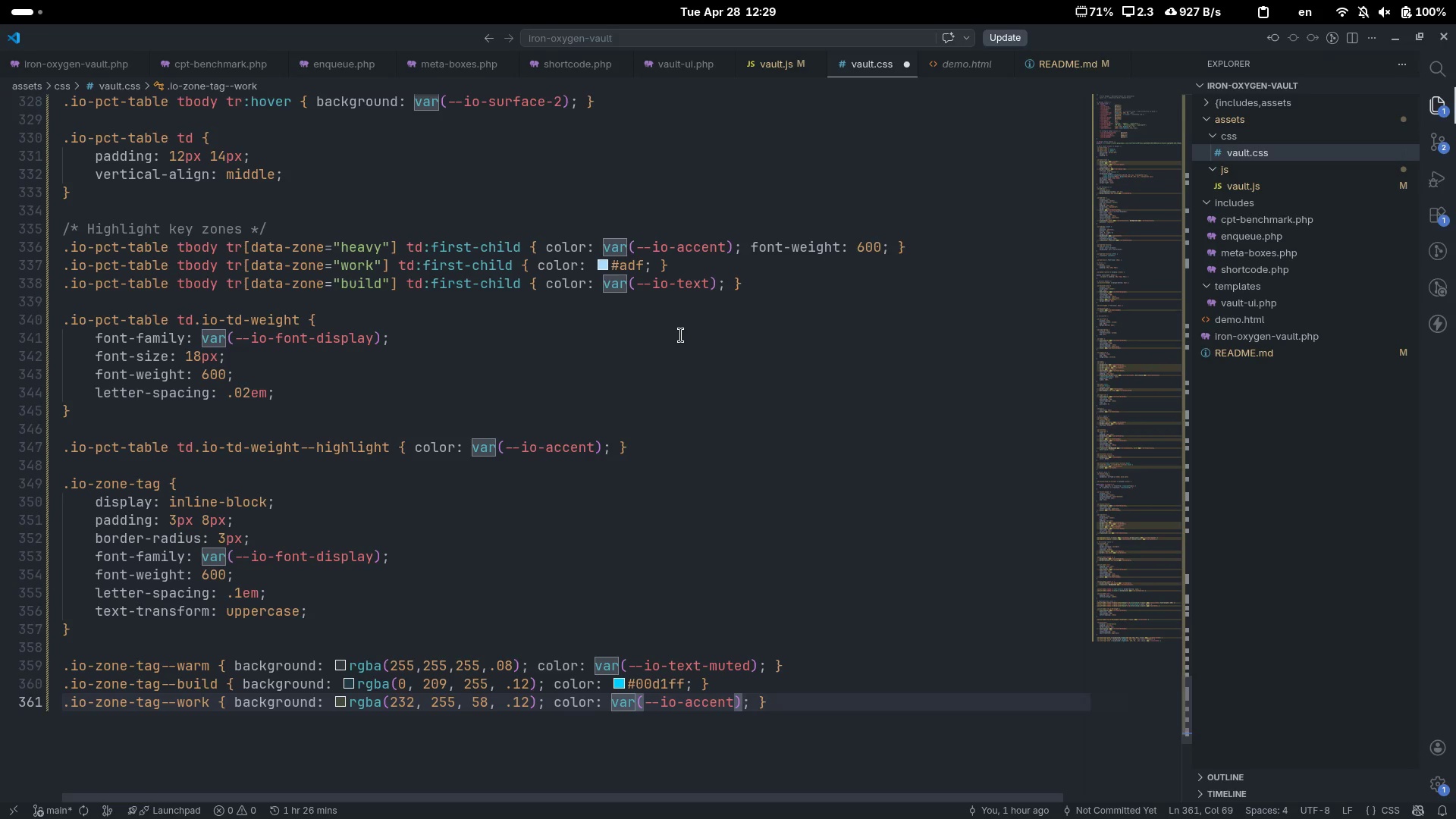 
key(End)
 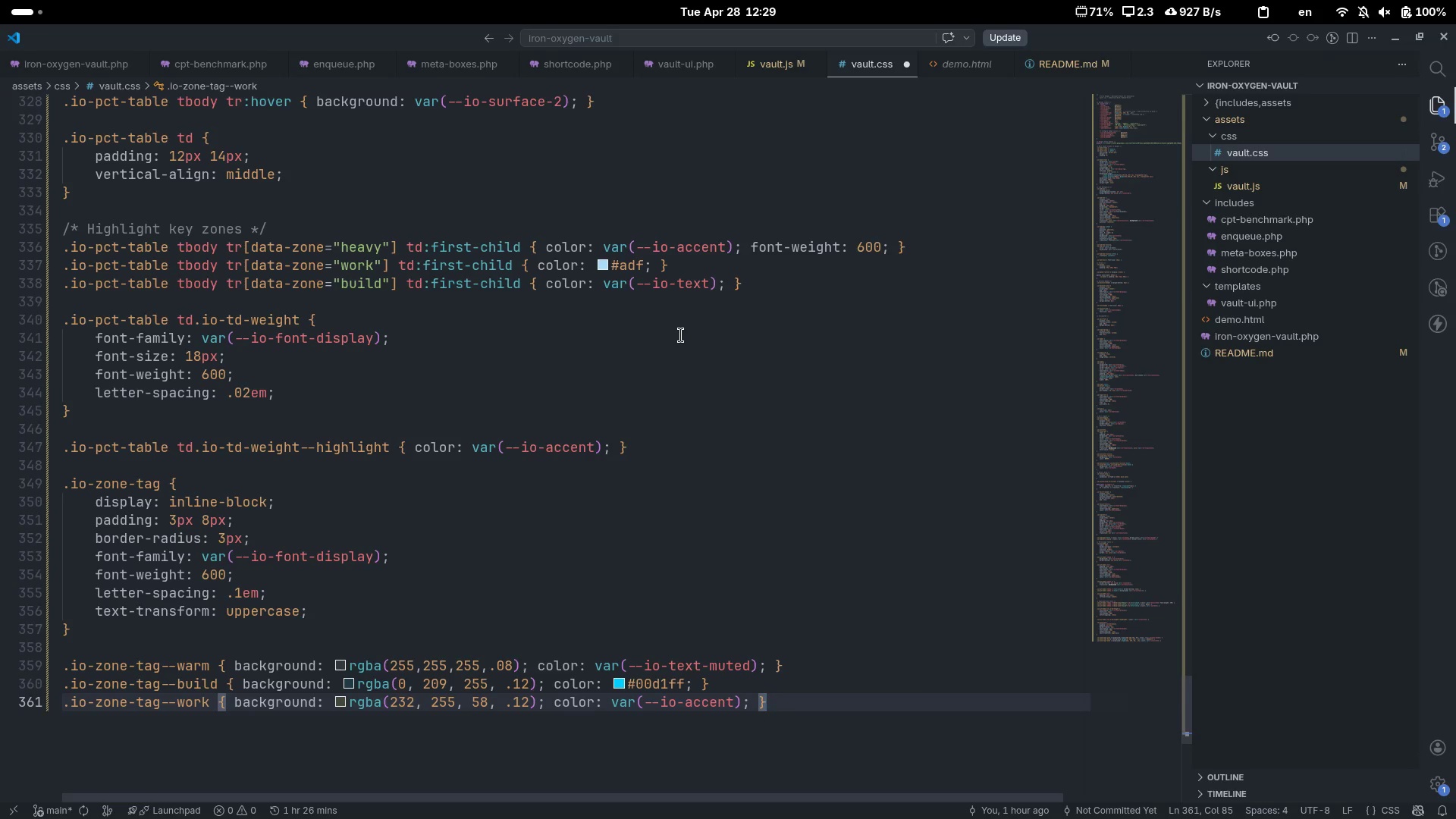 
key(Enter)
 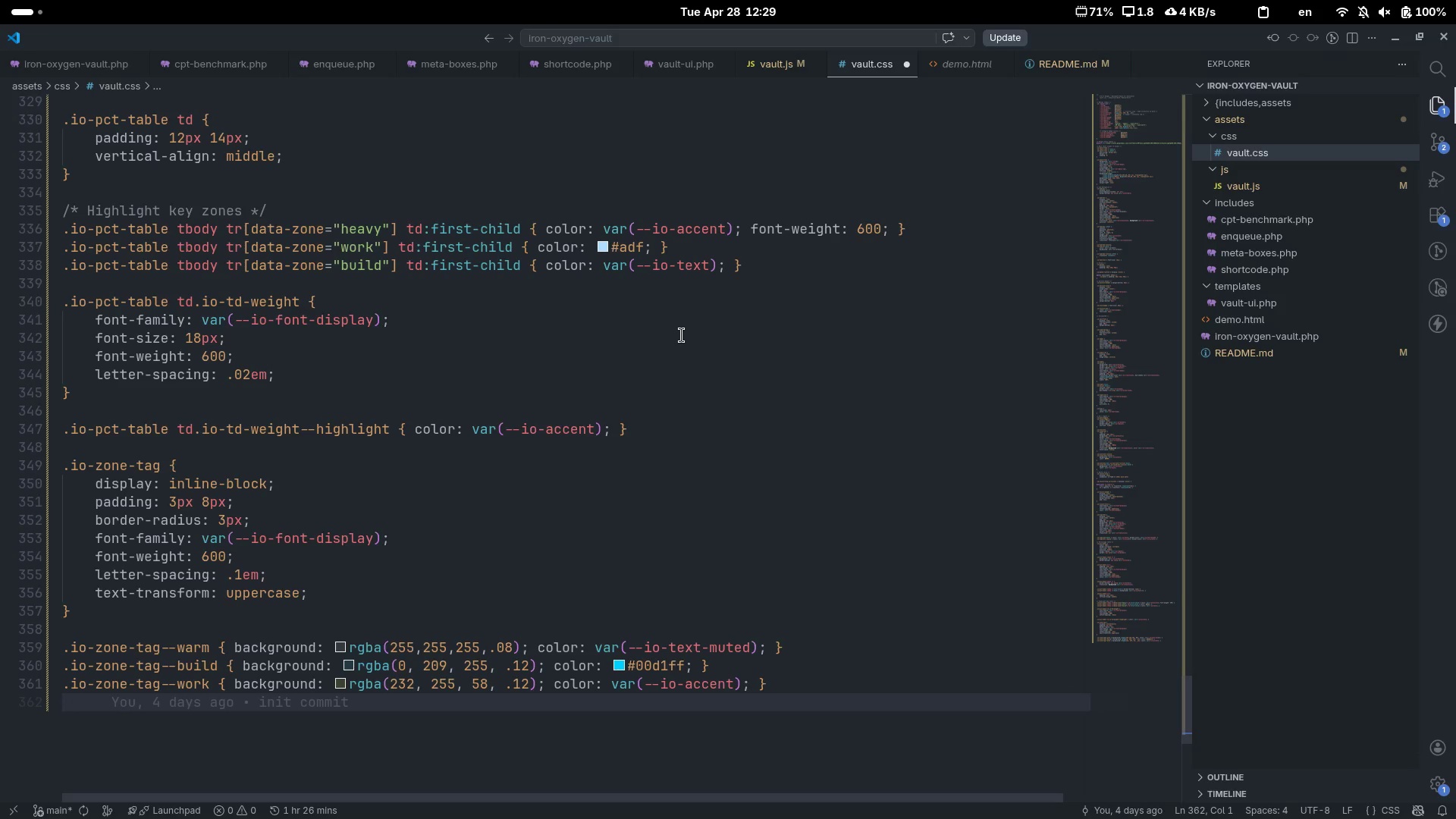 
wait(20.5)
 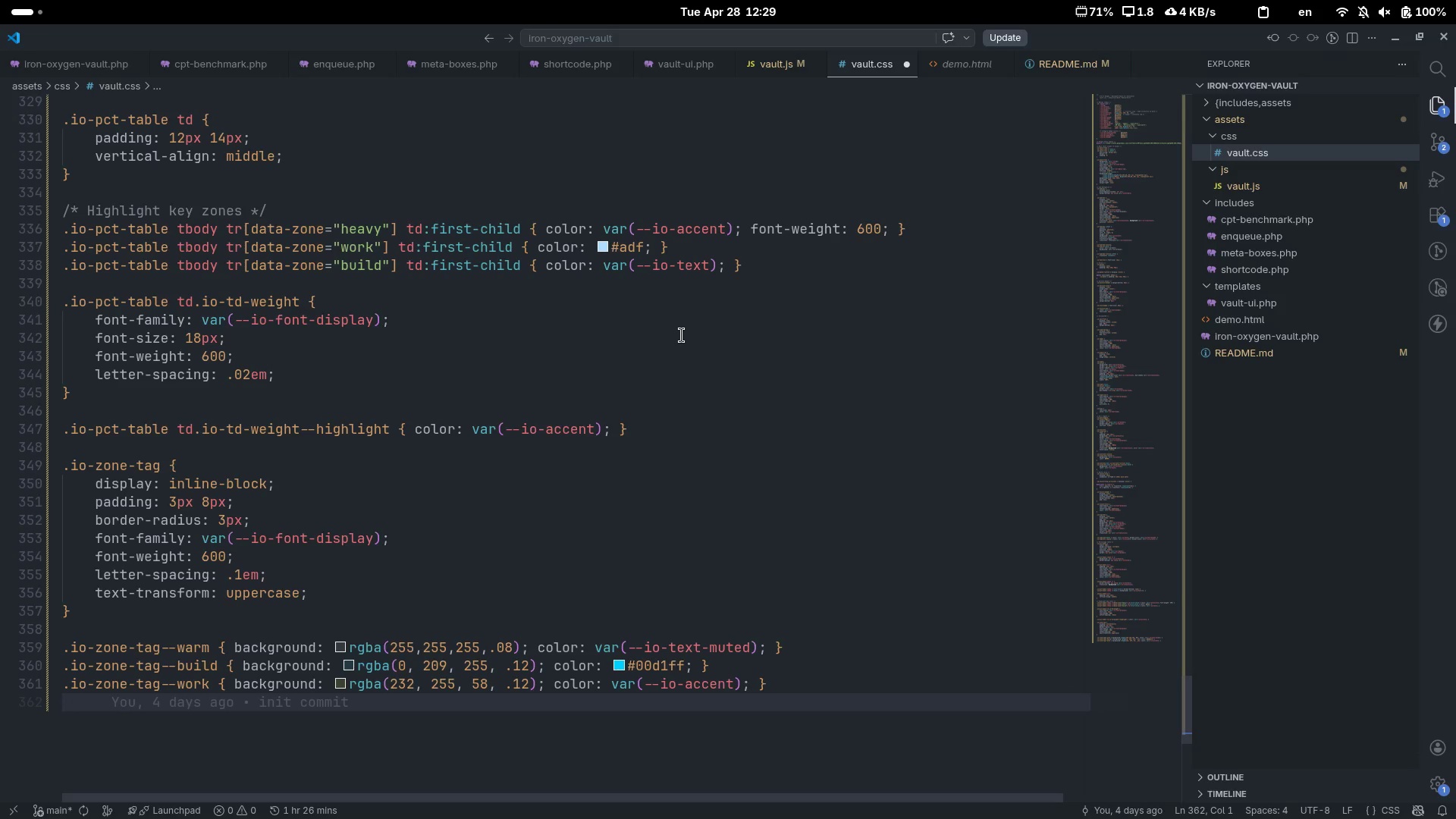 
type(io)
key(Backspace)
key(Backspace)
type(.io-zon)
key(Tab)
 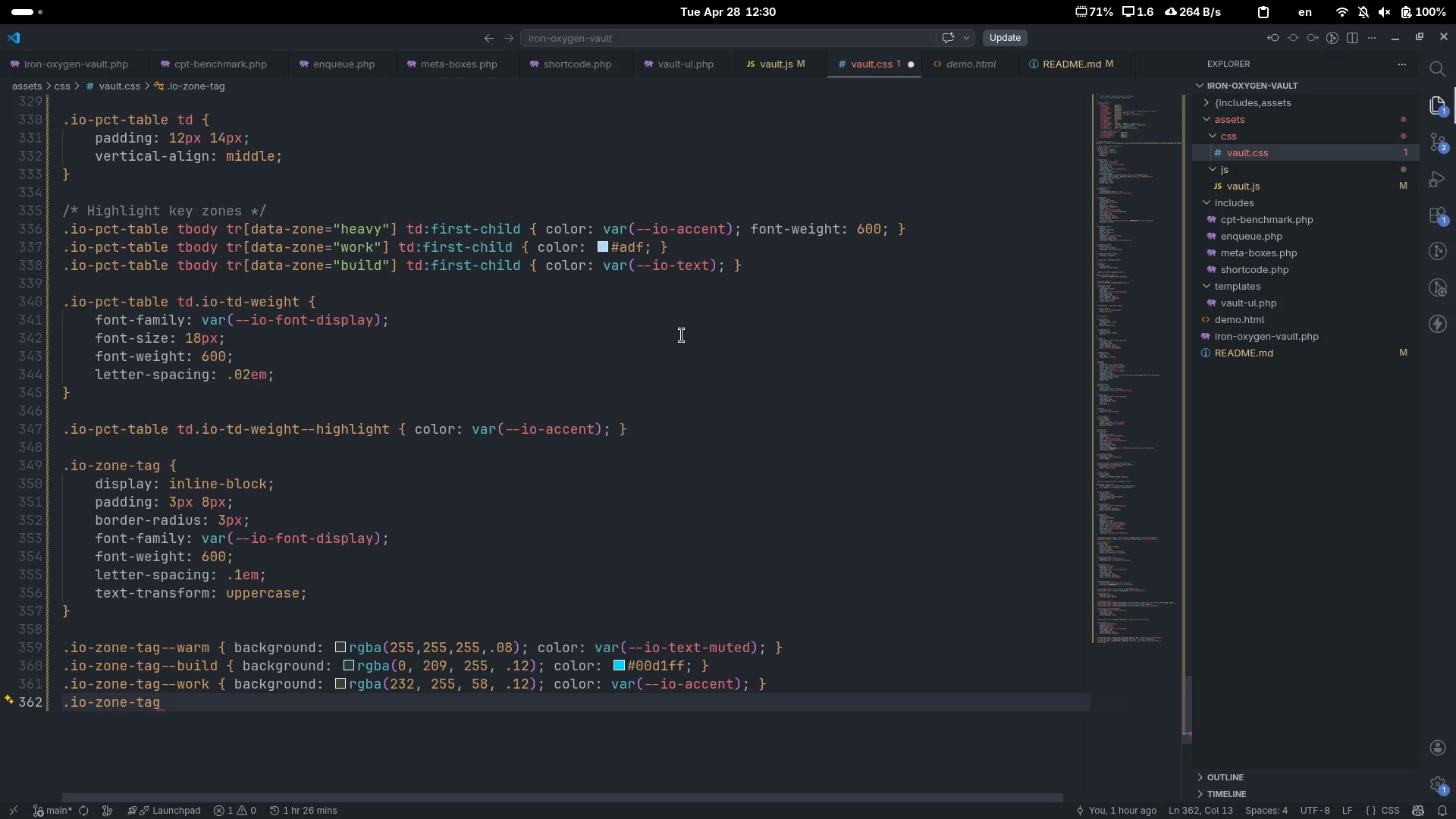 
wait(6.41)
 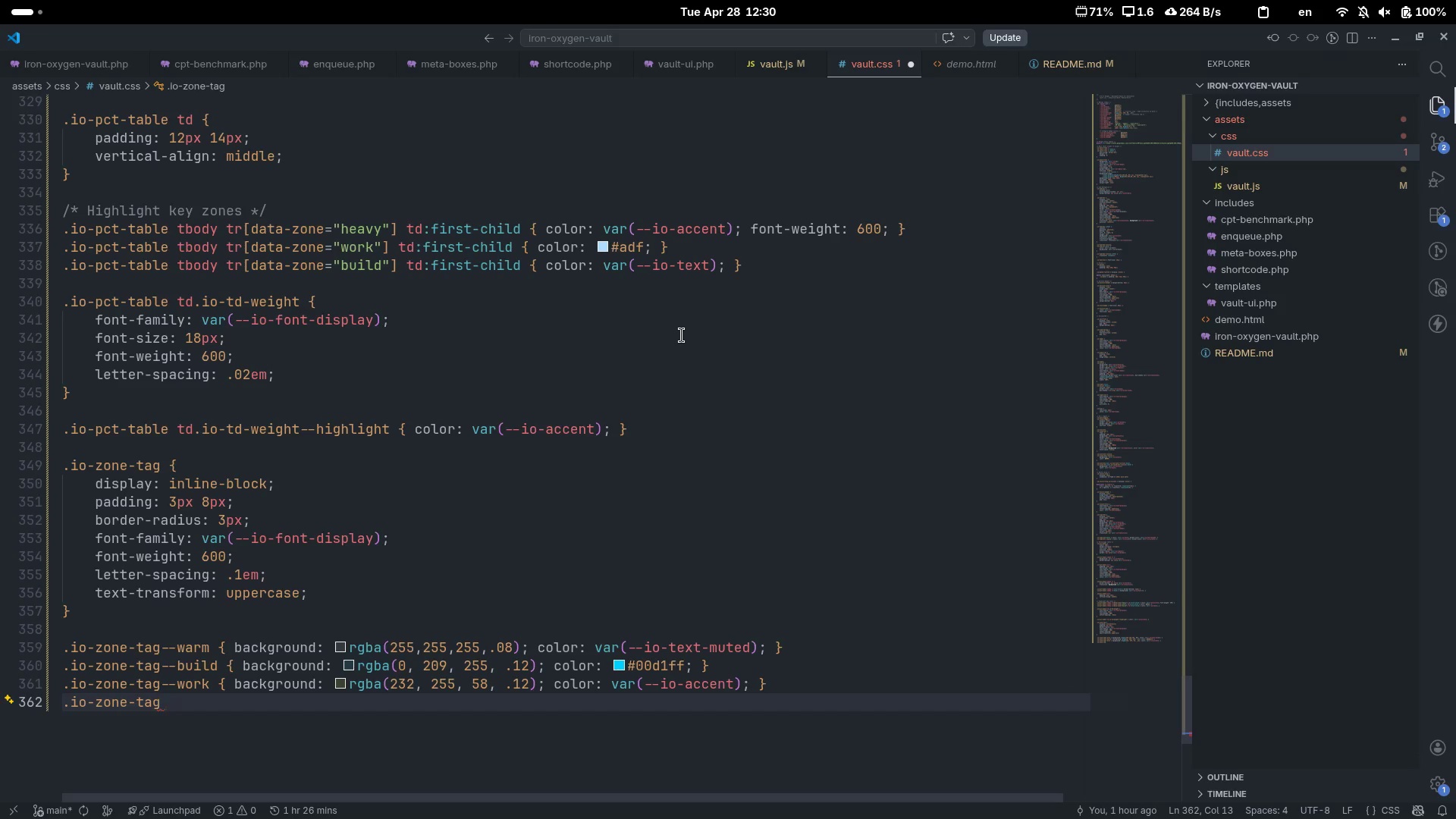 
type(--heavy { )
 